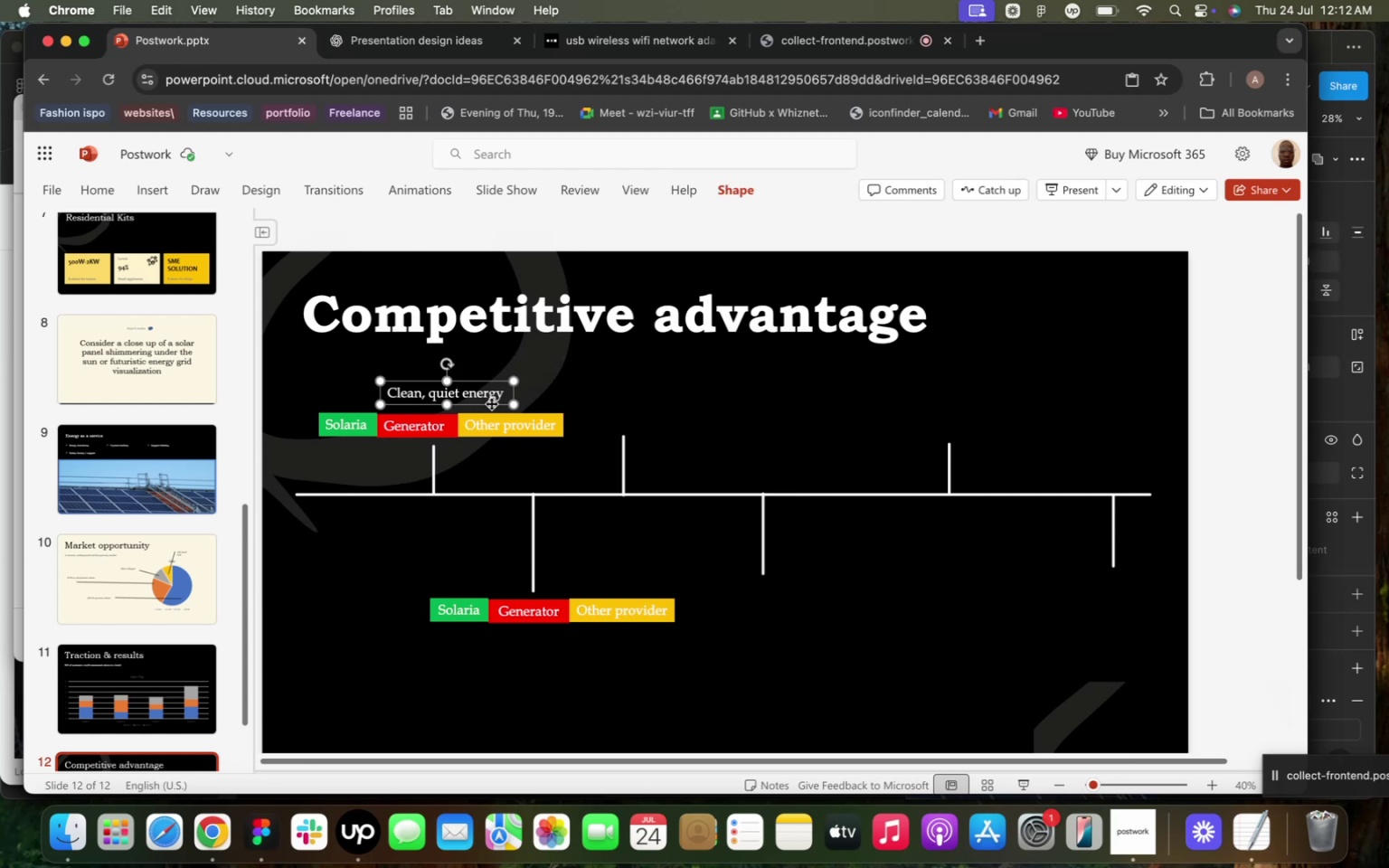 
left_click_drag(start_coordinate=[491, 403], to_coordinate=[583, 657])
 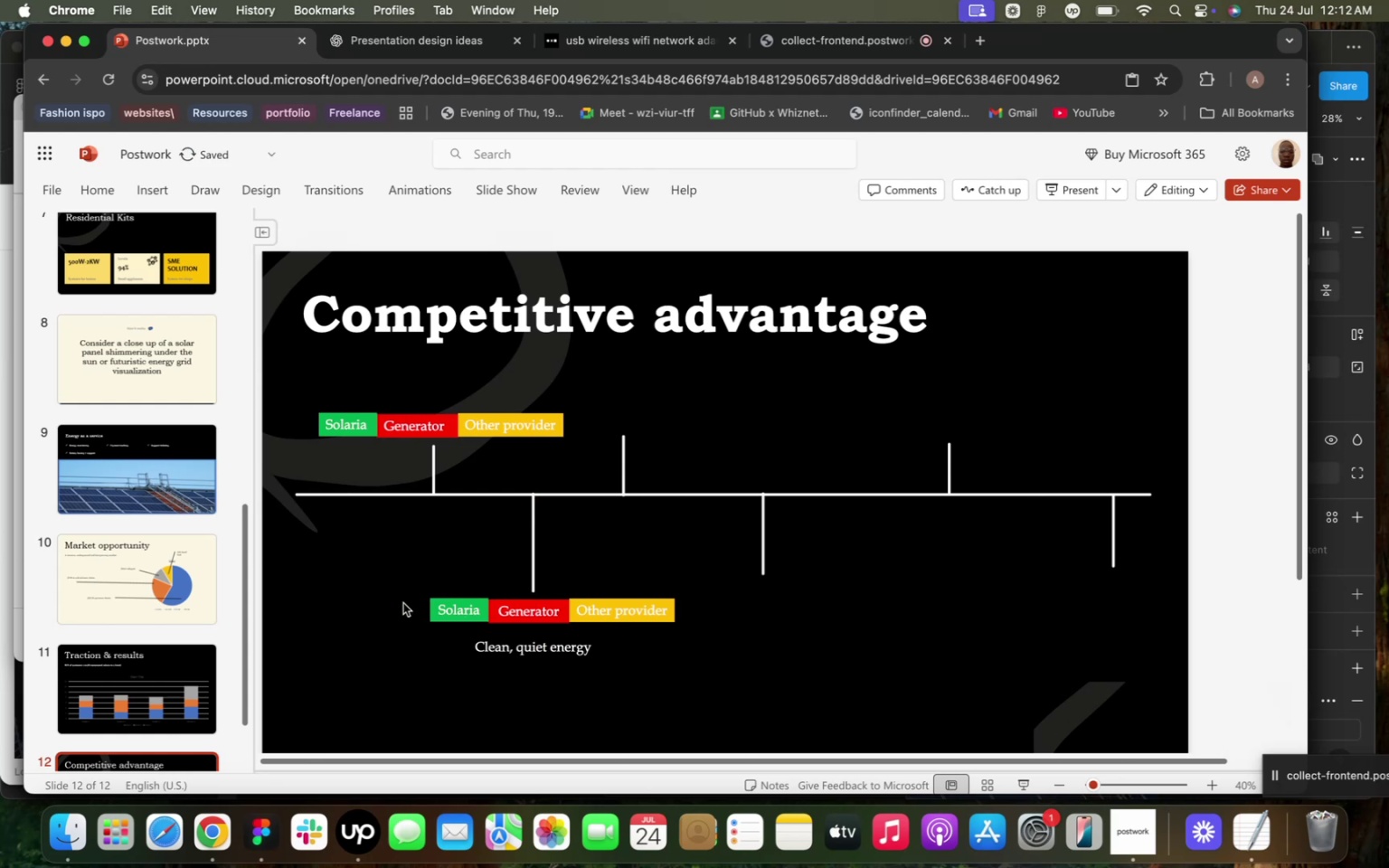 
left_click([403, 603])
 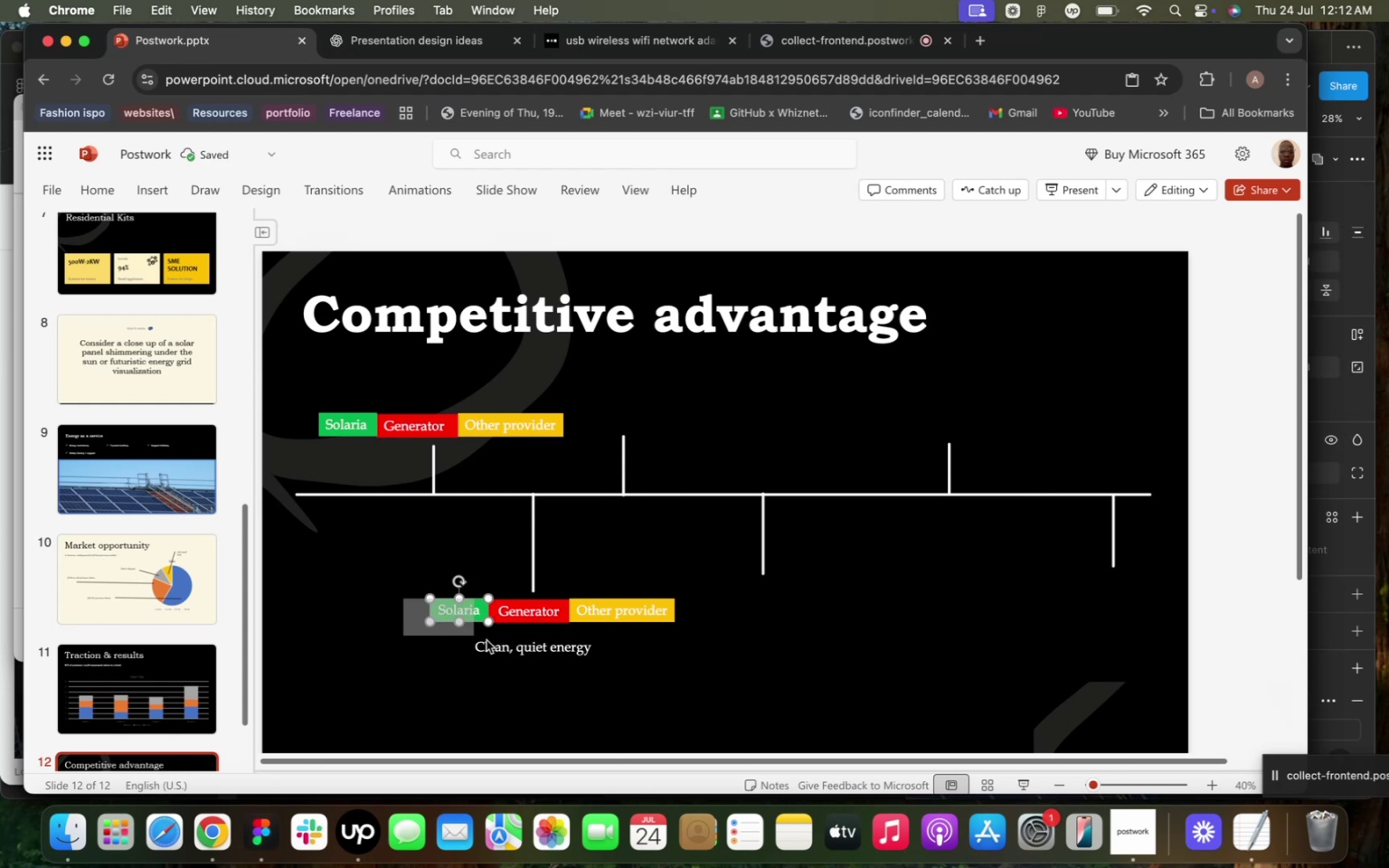 
left_click_drag(start_coordinate=[403, 599], to_coordinate=[687, 679])
 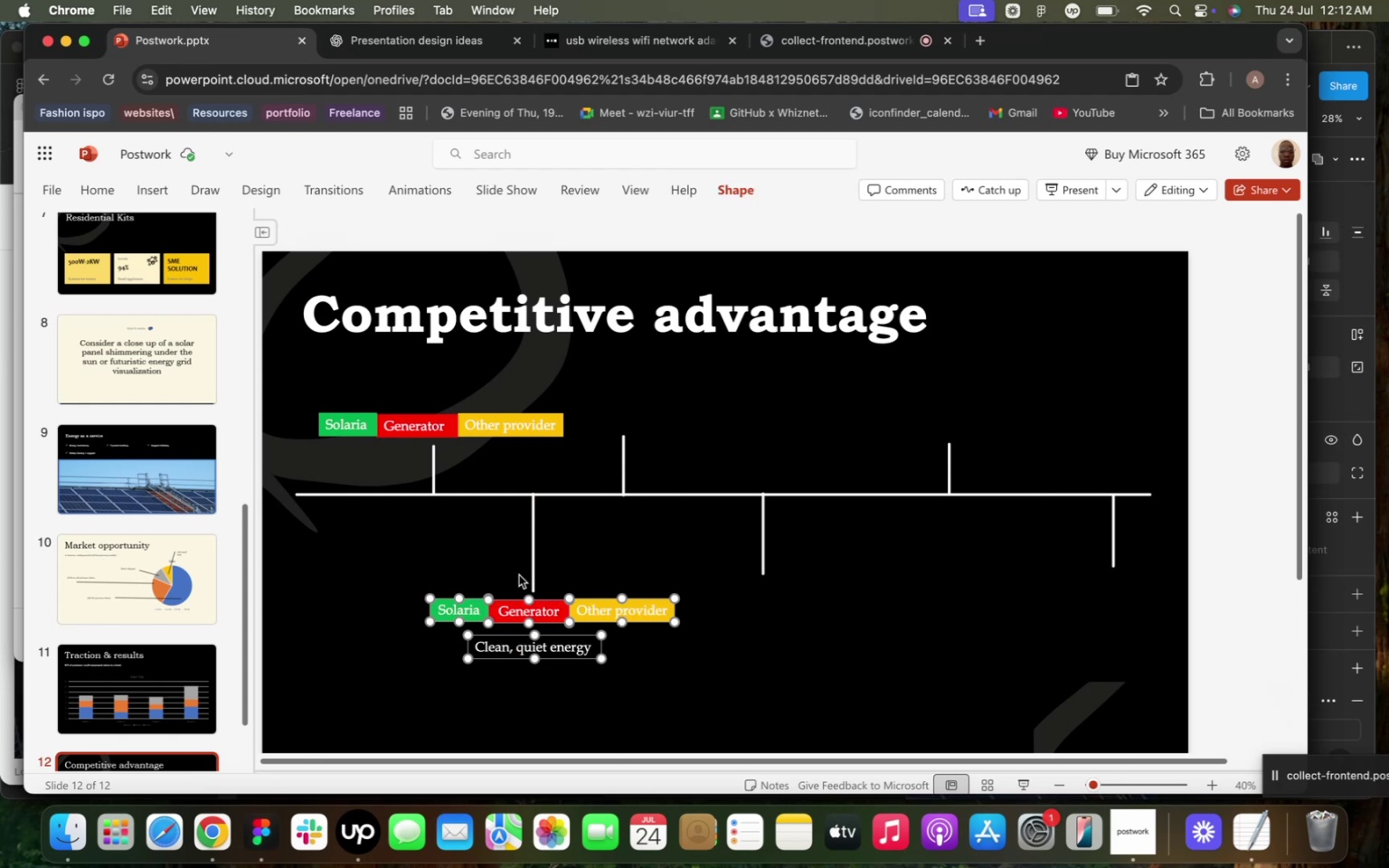 
key(Meta+D)
 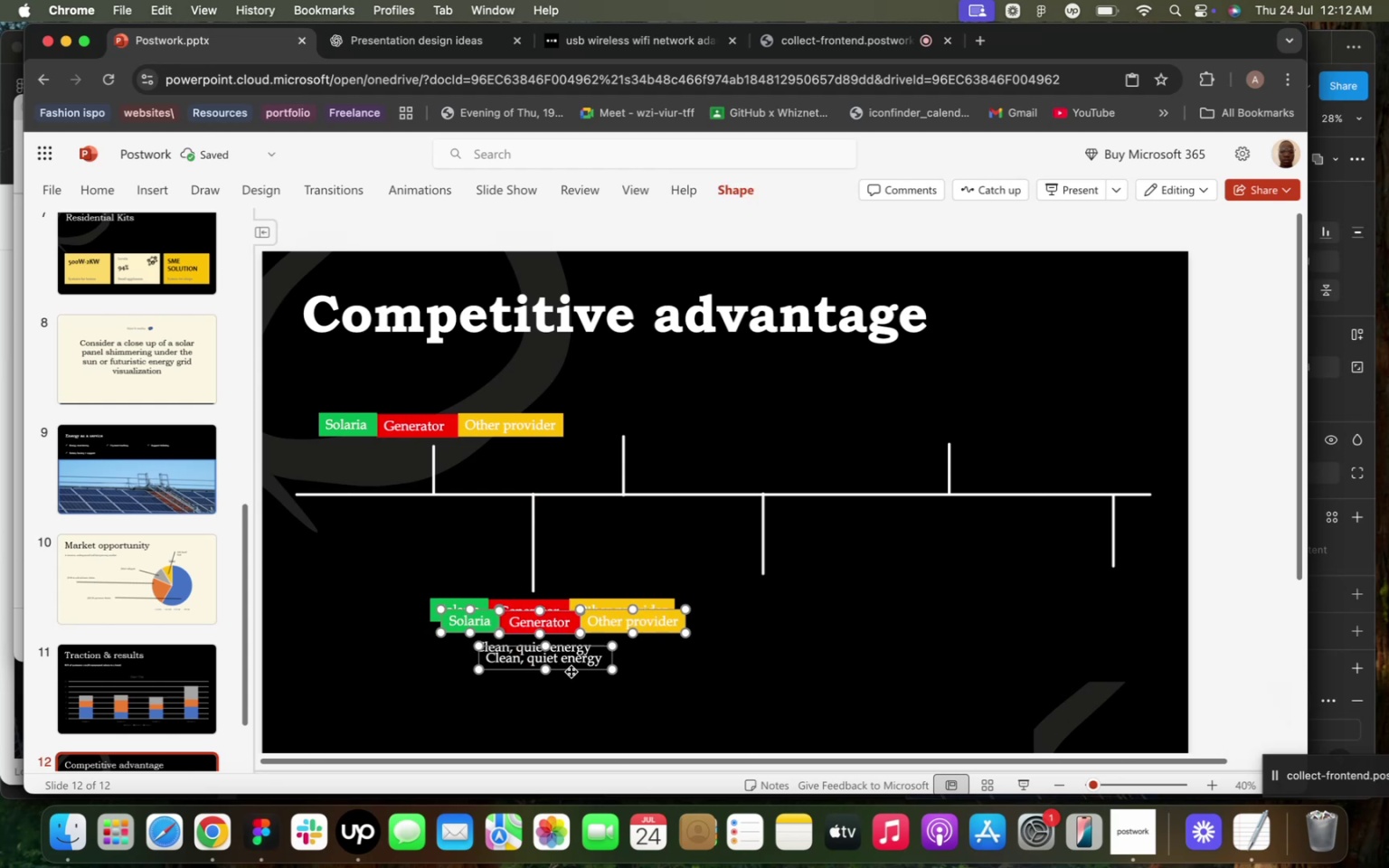 
left_click_drag(start_coordinate=[571, 671], to_coordinate=[972, 439])
 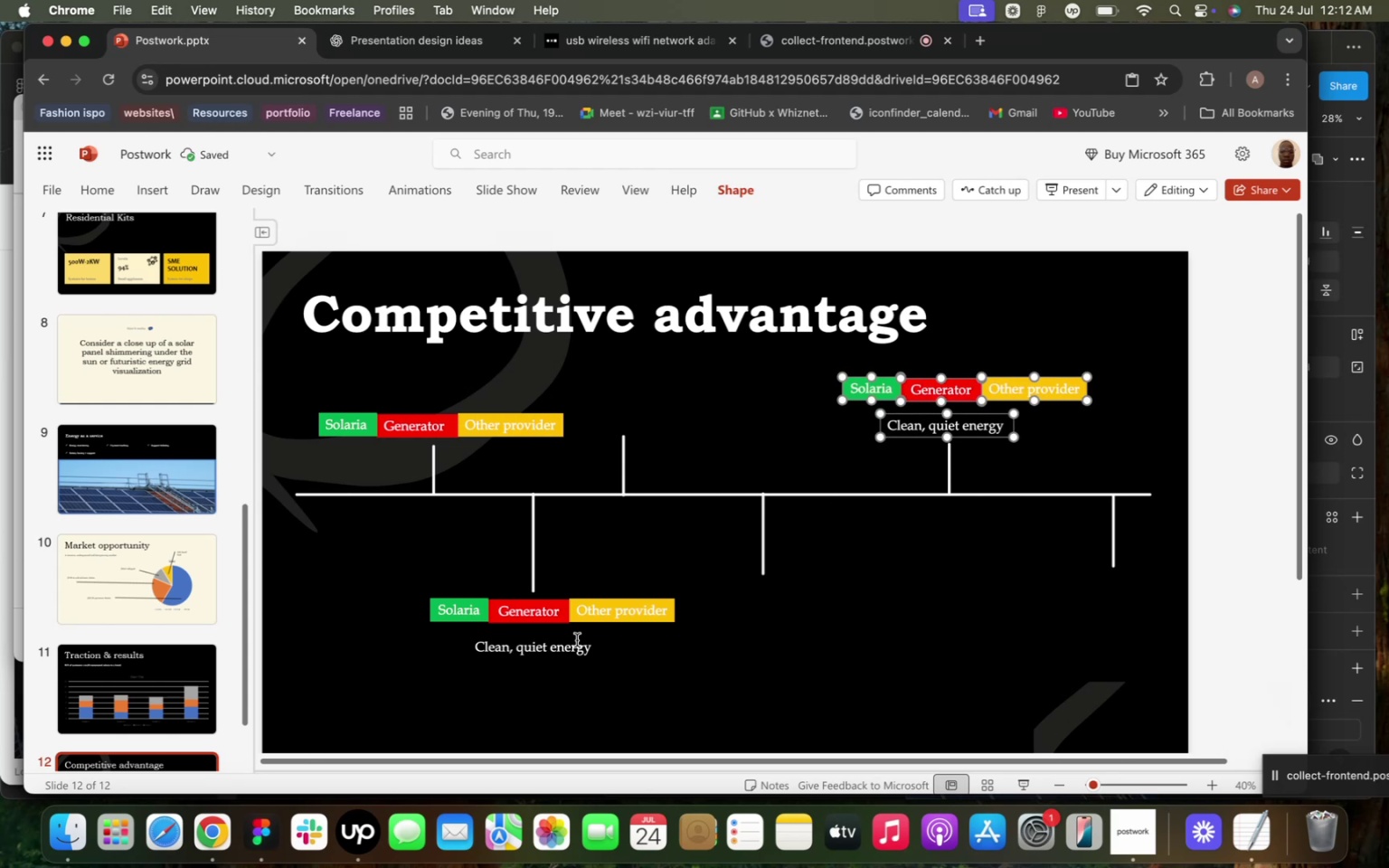 
left_click([577, 640])
 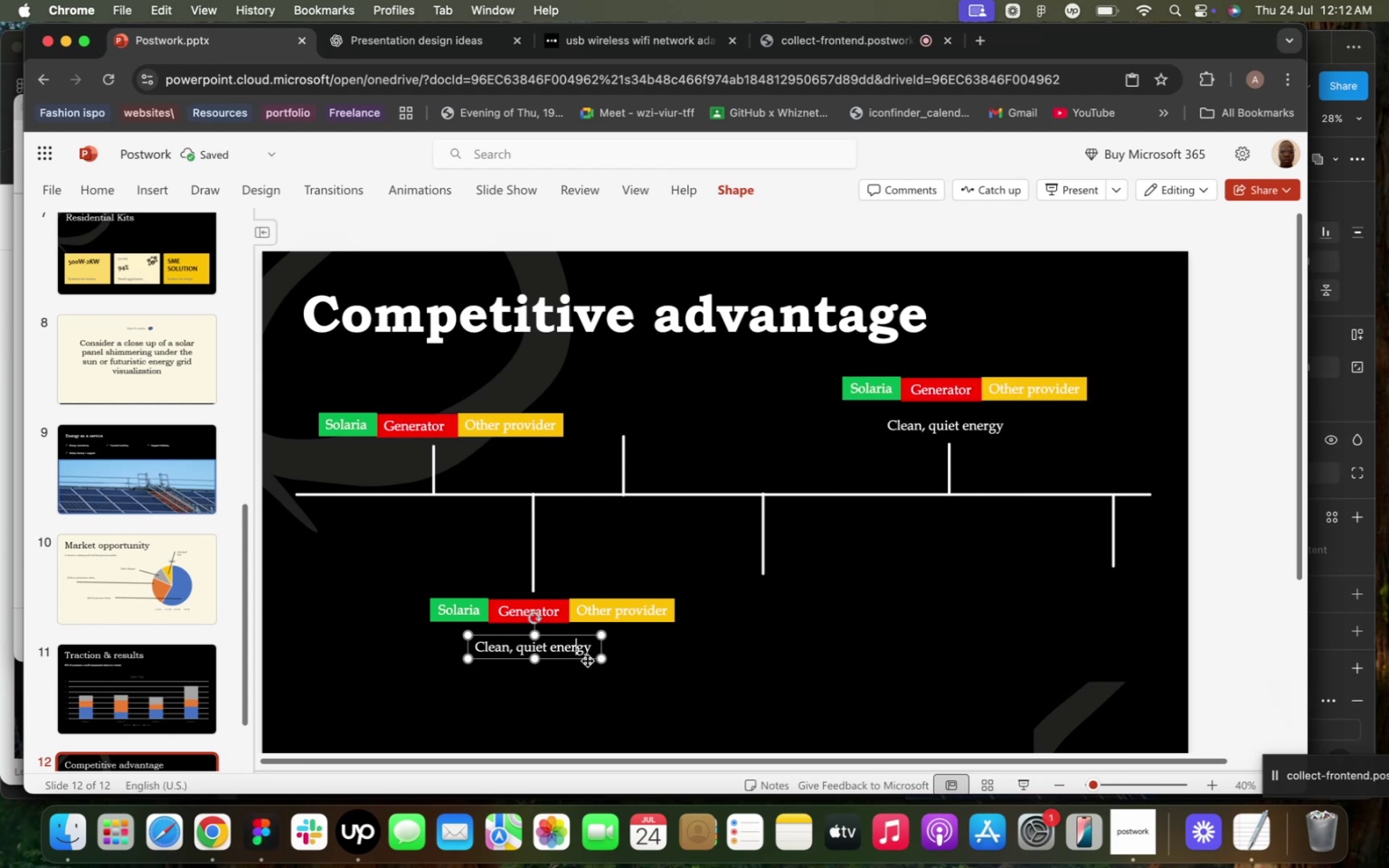 
key(Meta+D)
 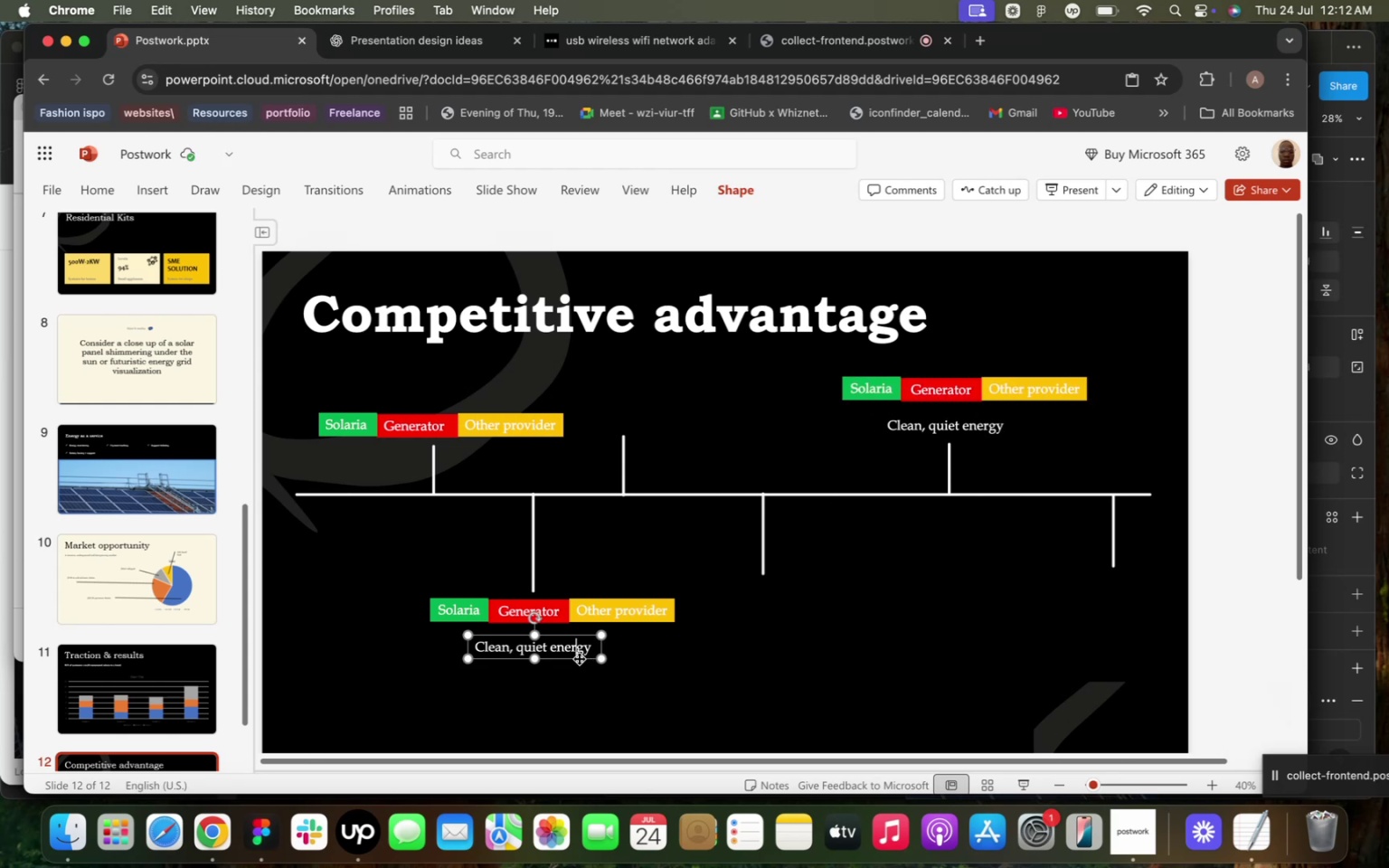 
left_click_drag(start_coordinate=[579, 658], to_coordinate=[488, 400])
 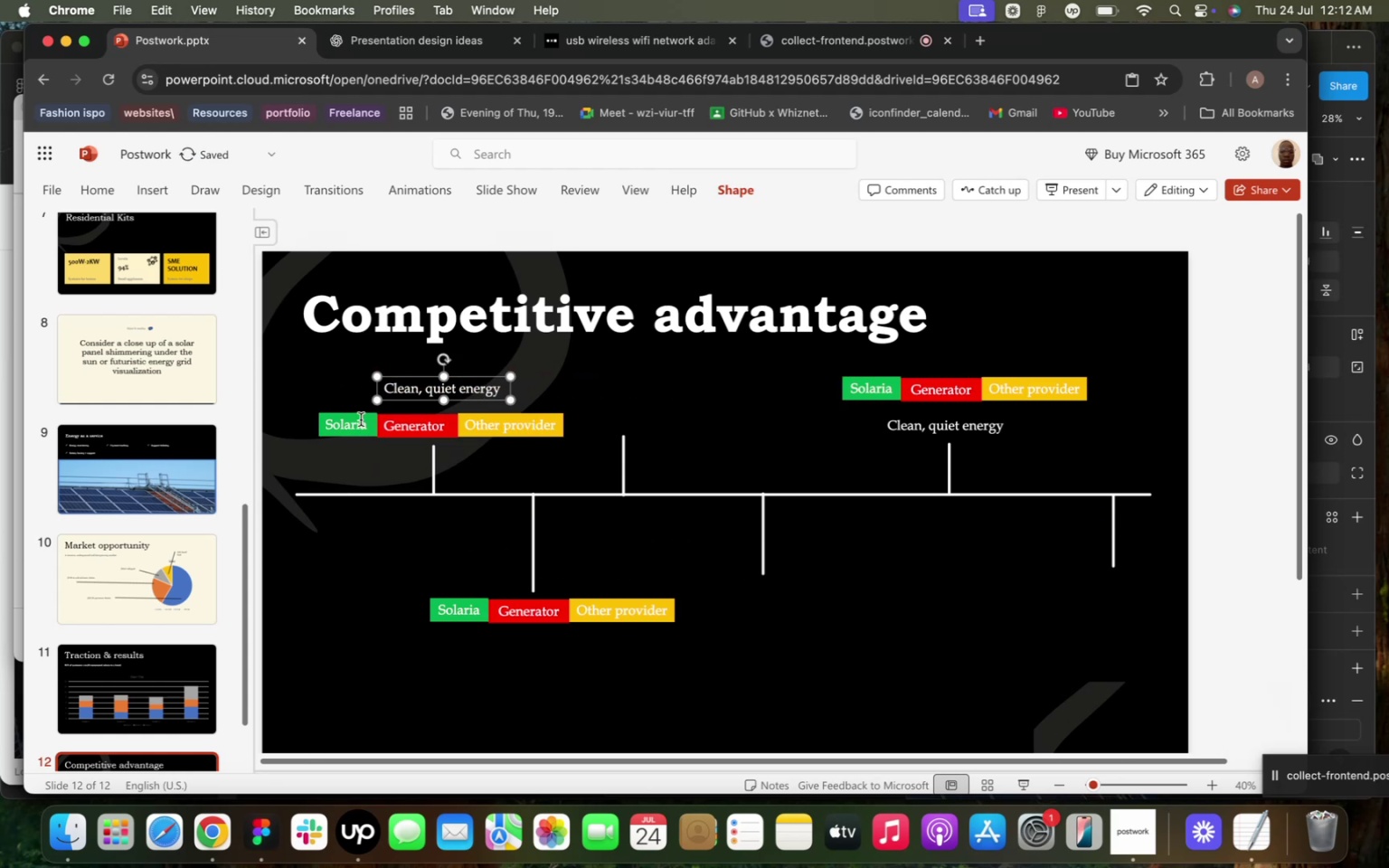 
hold_key(key=CommandLeft, duration=4.11)
scroll: coordinate [385, 411], scroll_direction: down, amount: 5.0
 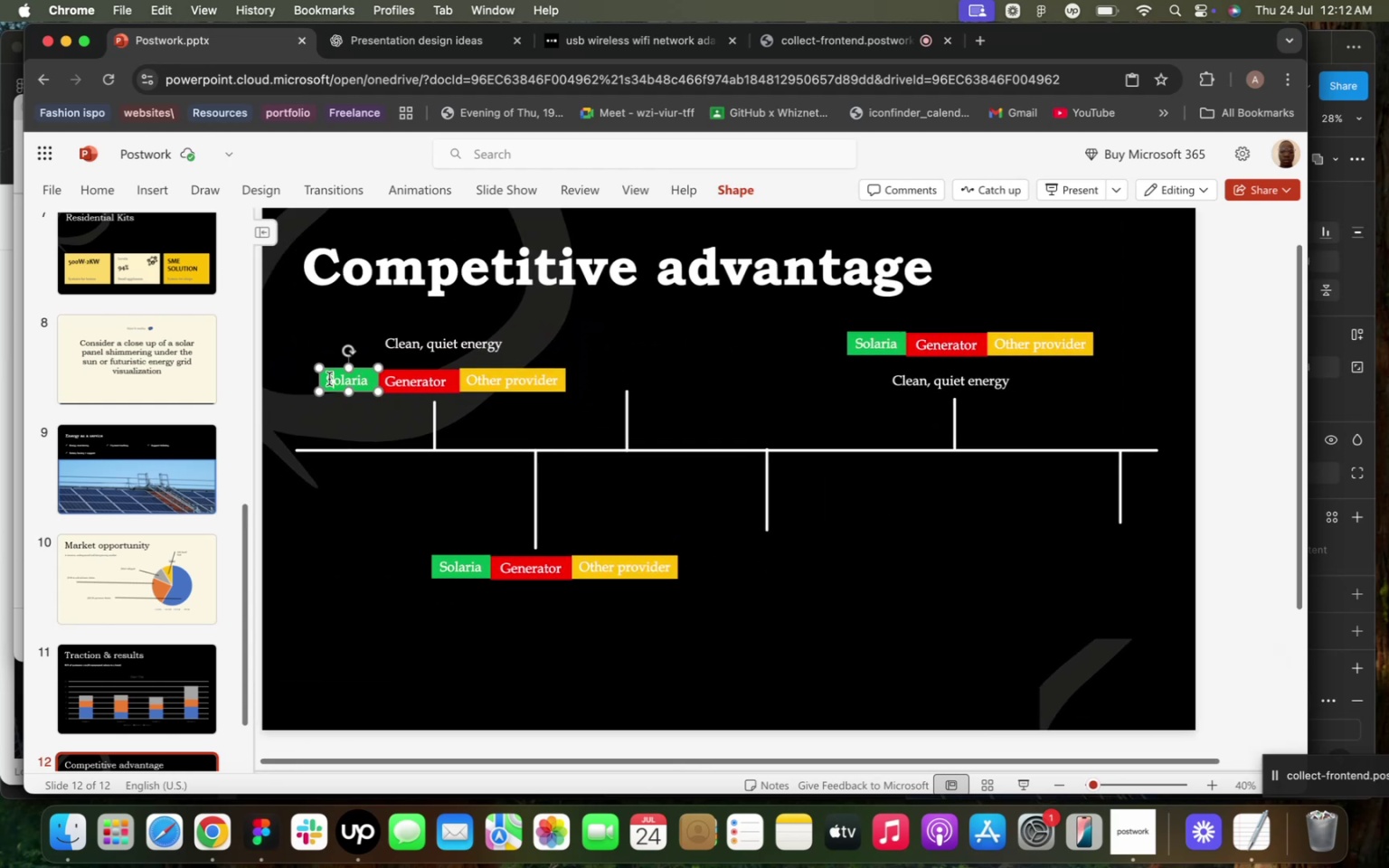 
left_click([329, 379])
 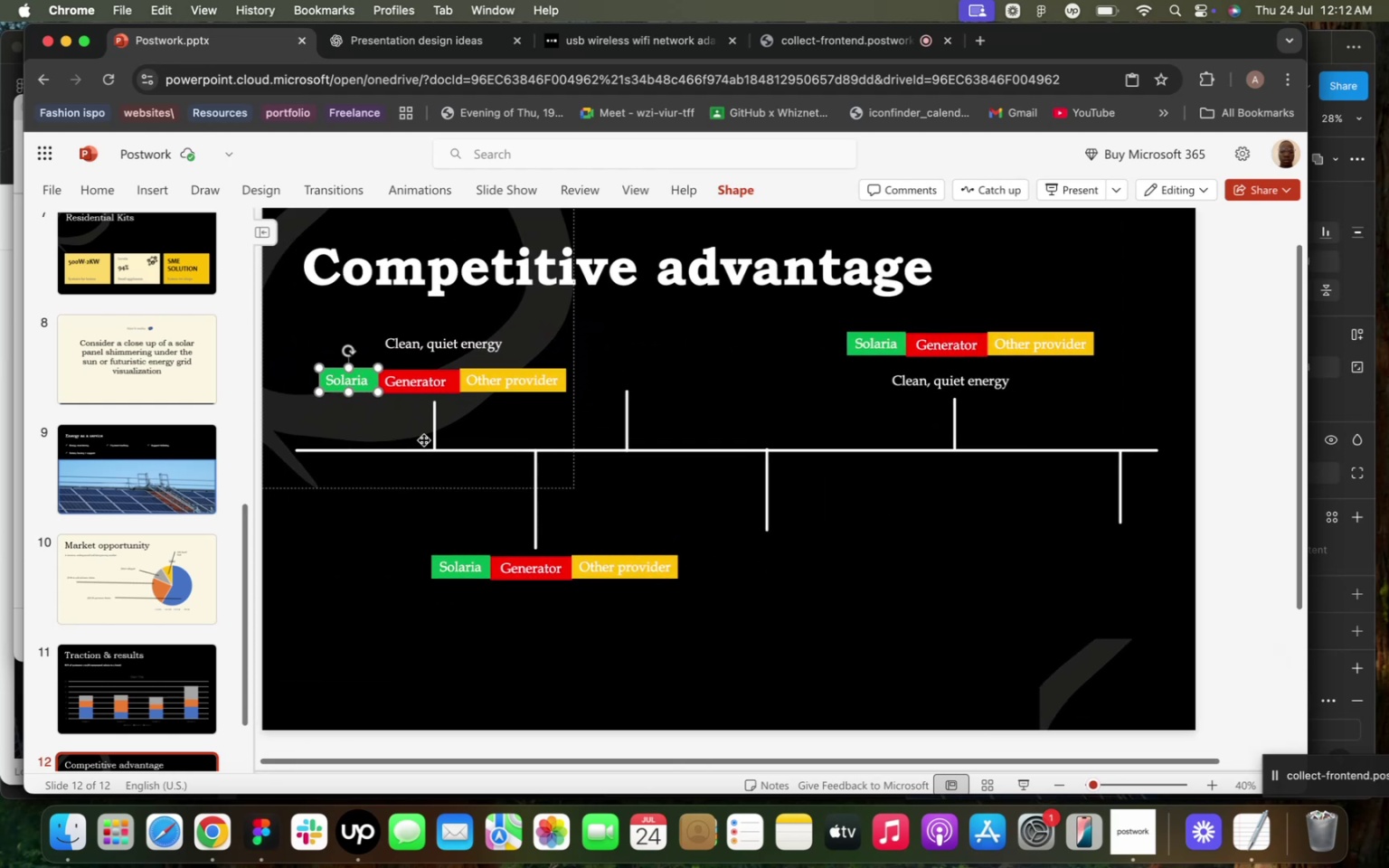 
key(ArrowDown)
 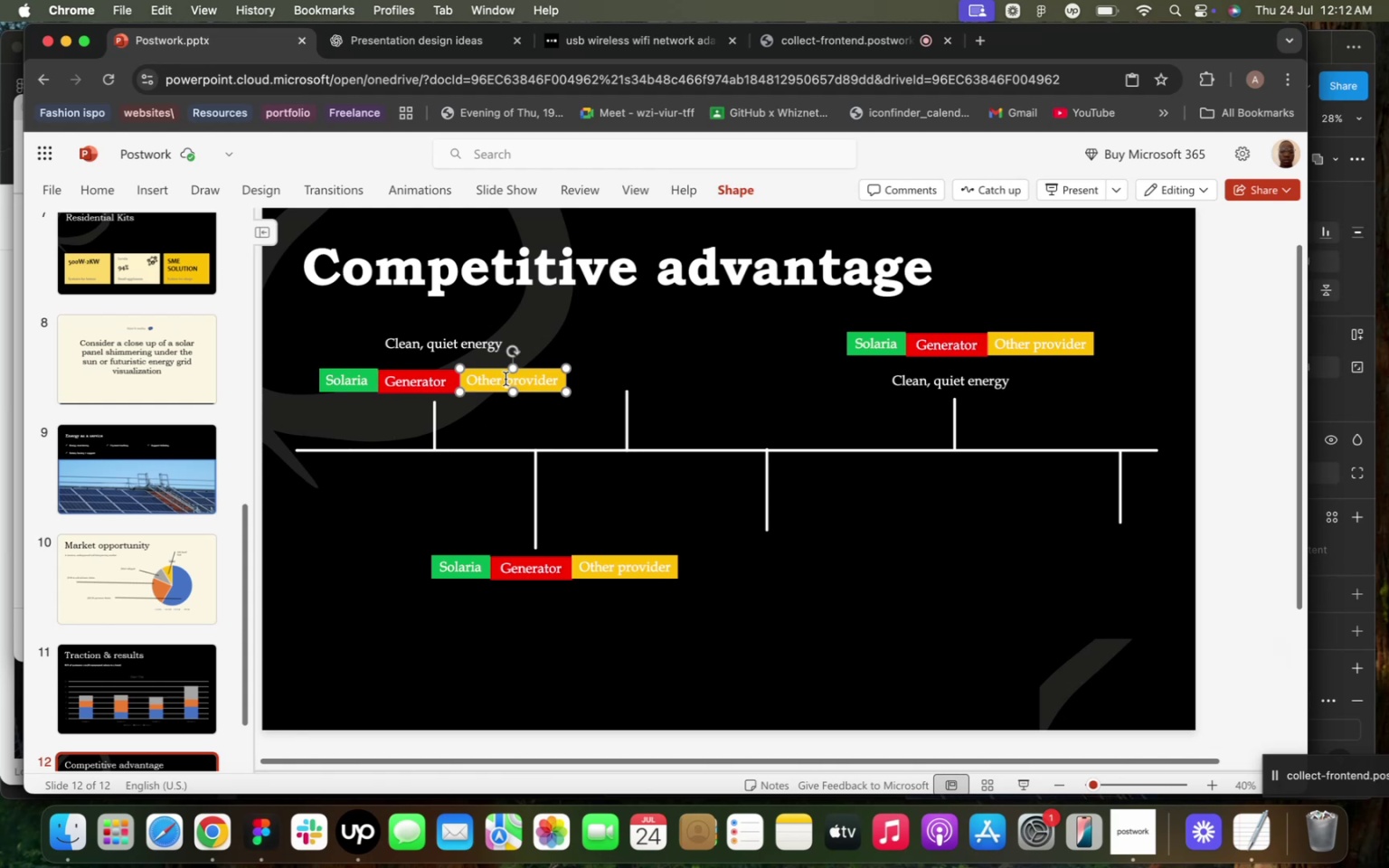 
left_click([506, 379])
 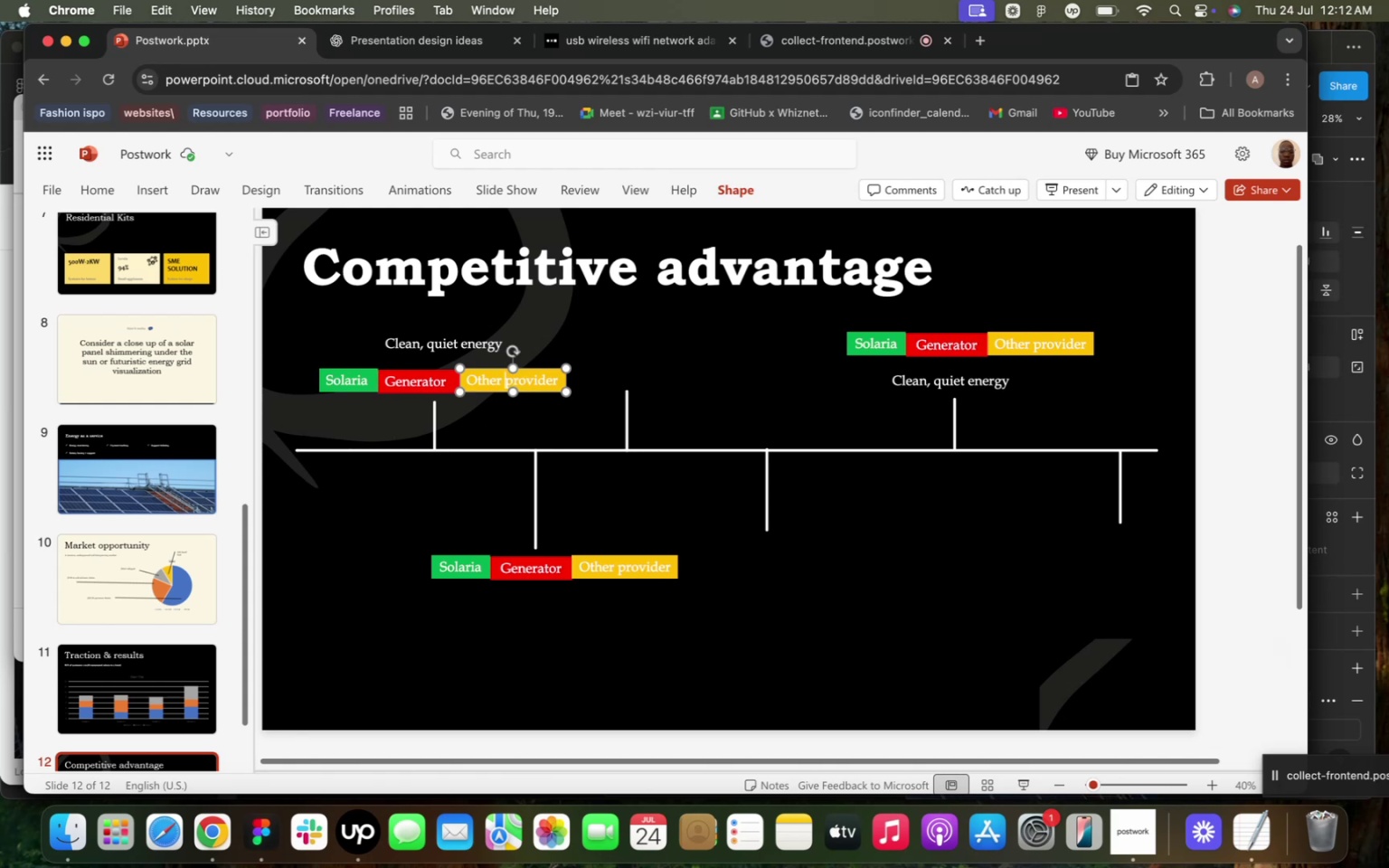 
key(ArrowDown)
 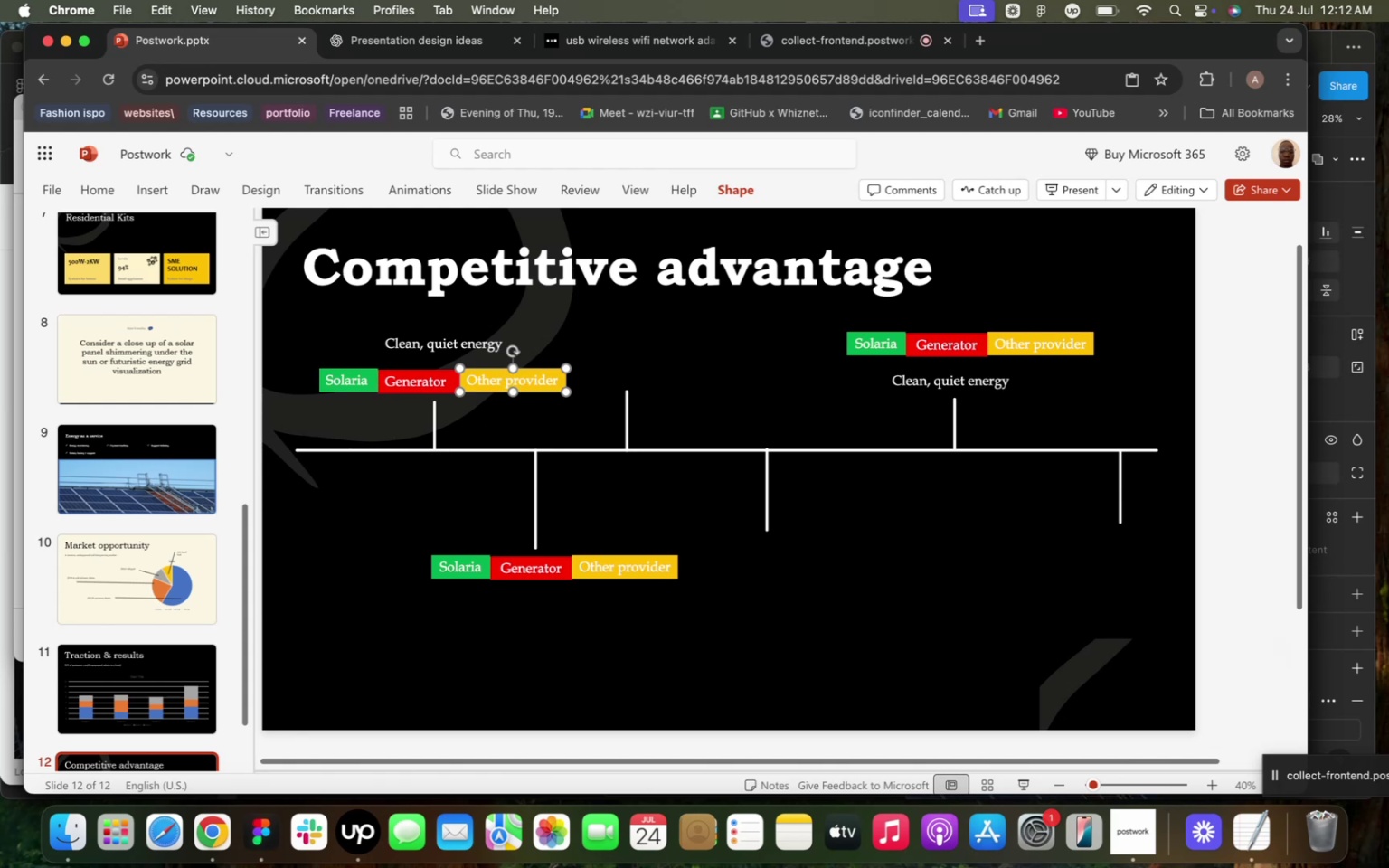 
key(ArrowDown)
 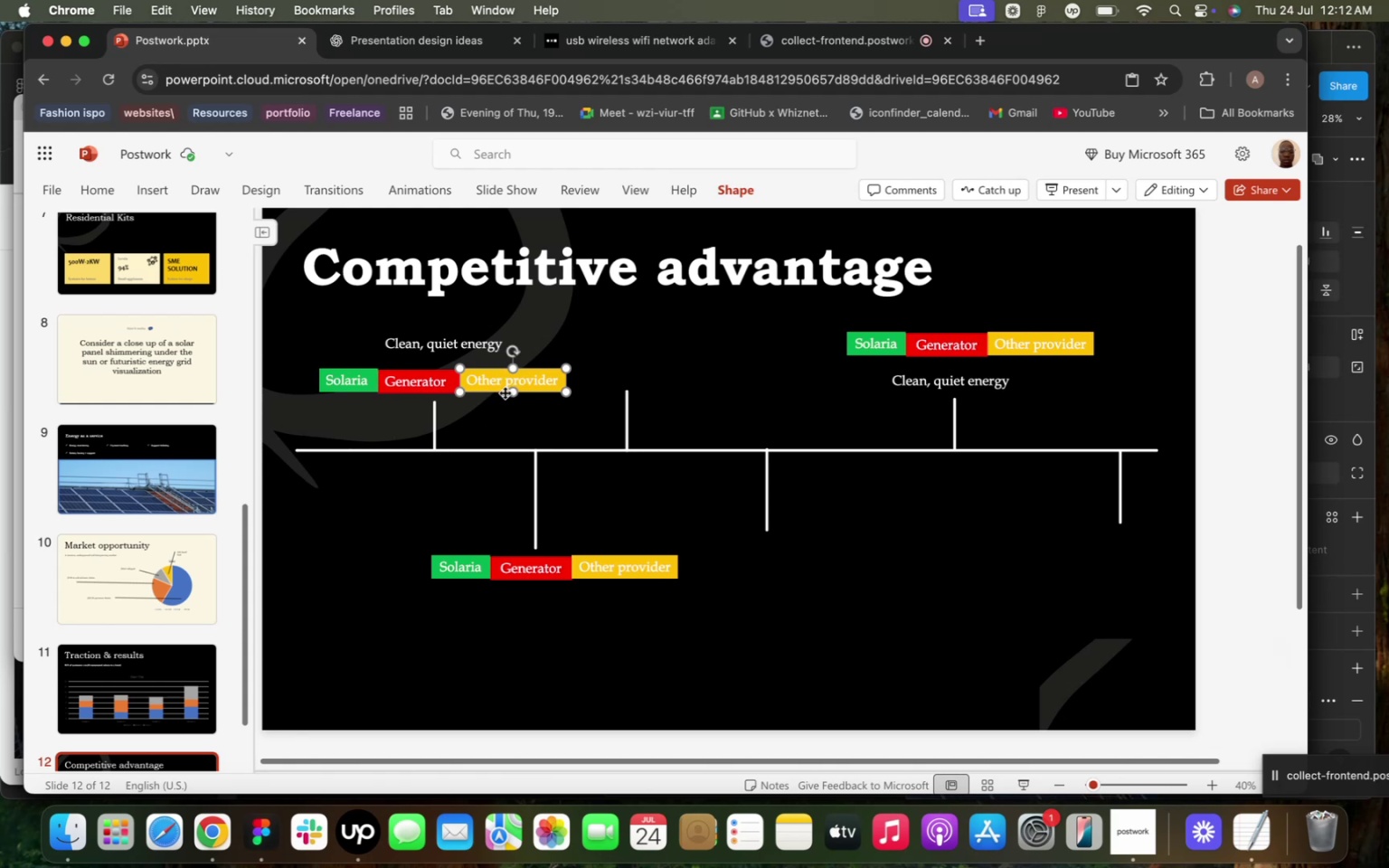 
hold_key(key=ArrowDown, duration=0.51)
 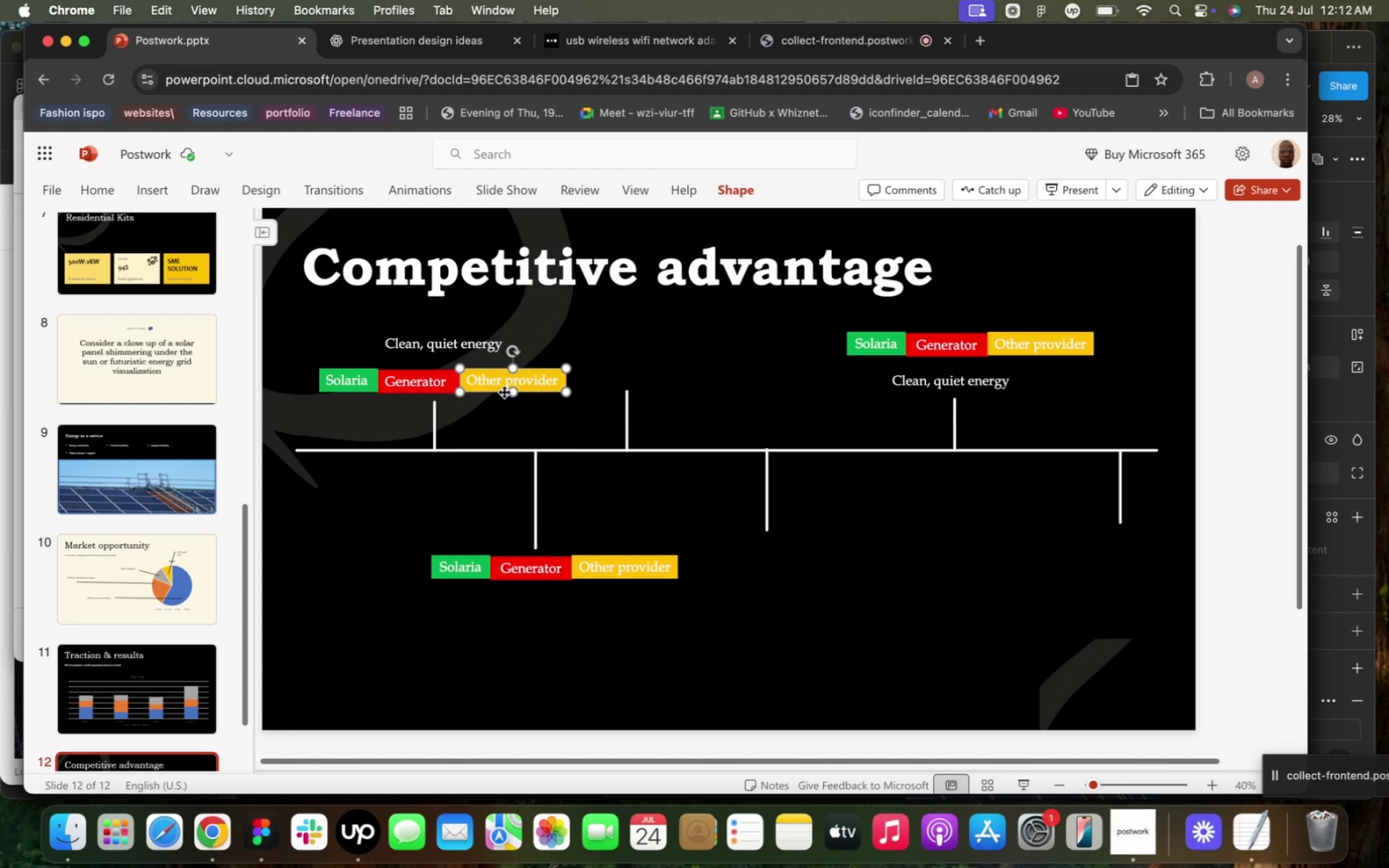 
key(ArrowDown)
 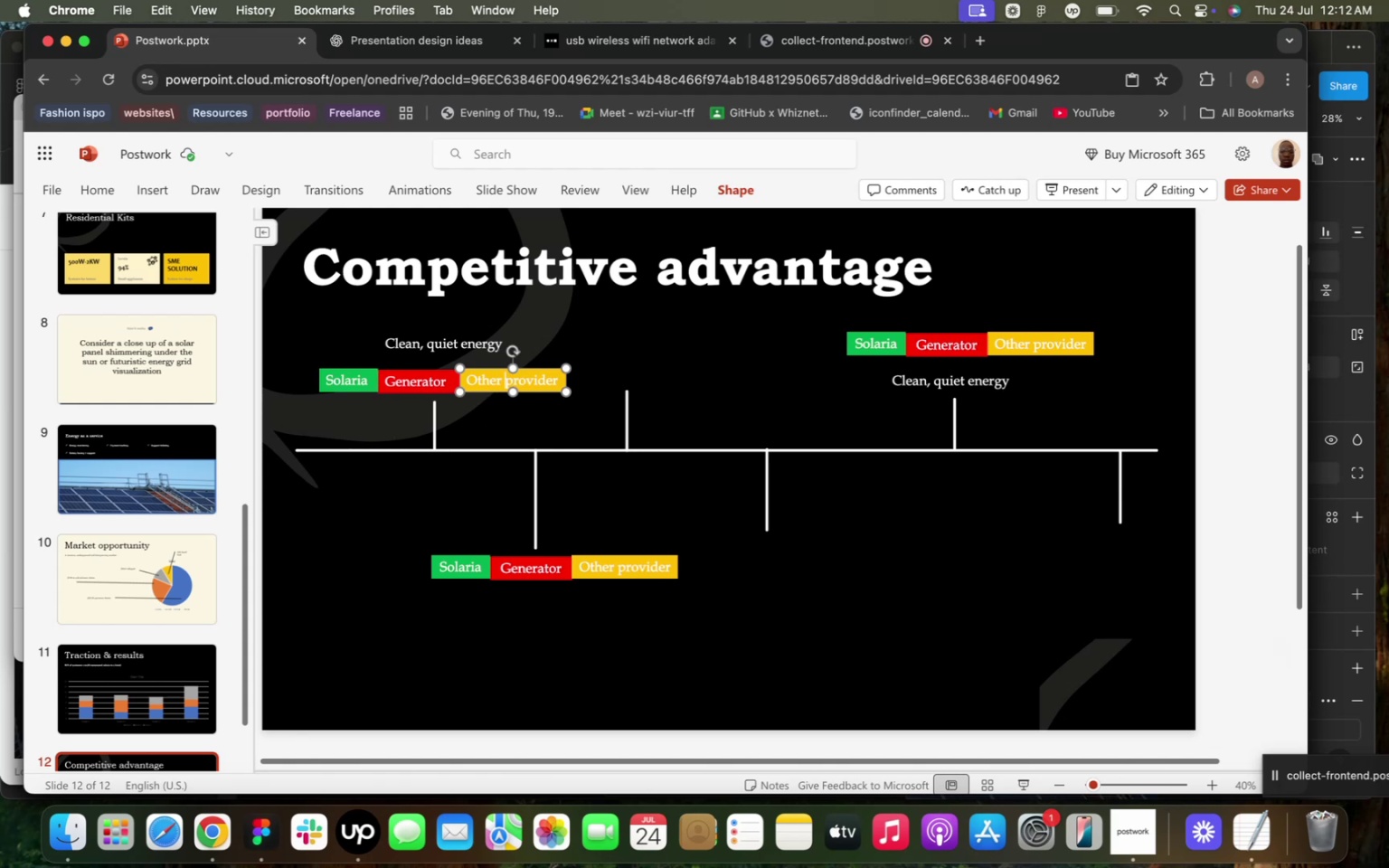 
key(ArrowDown)
 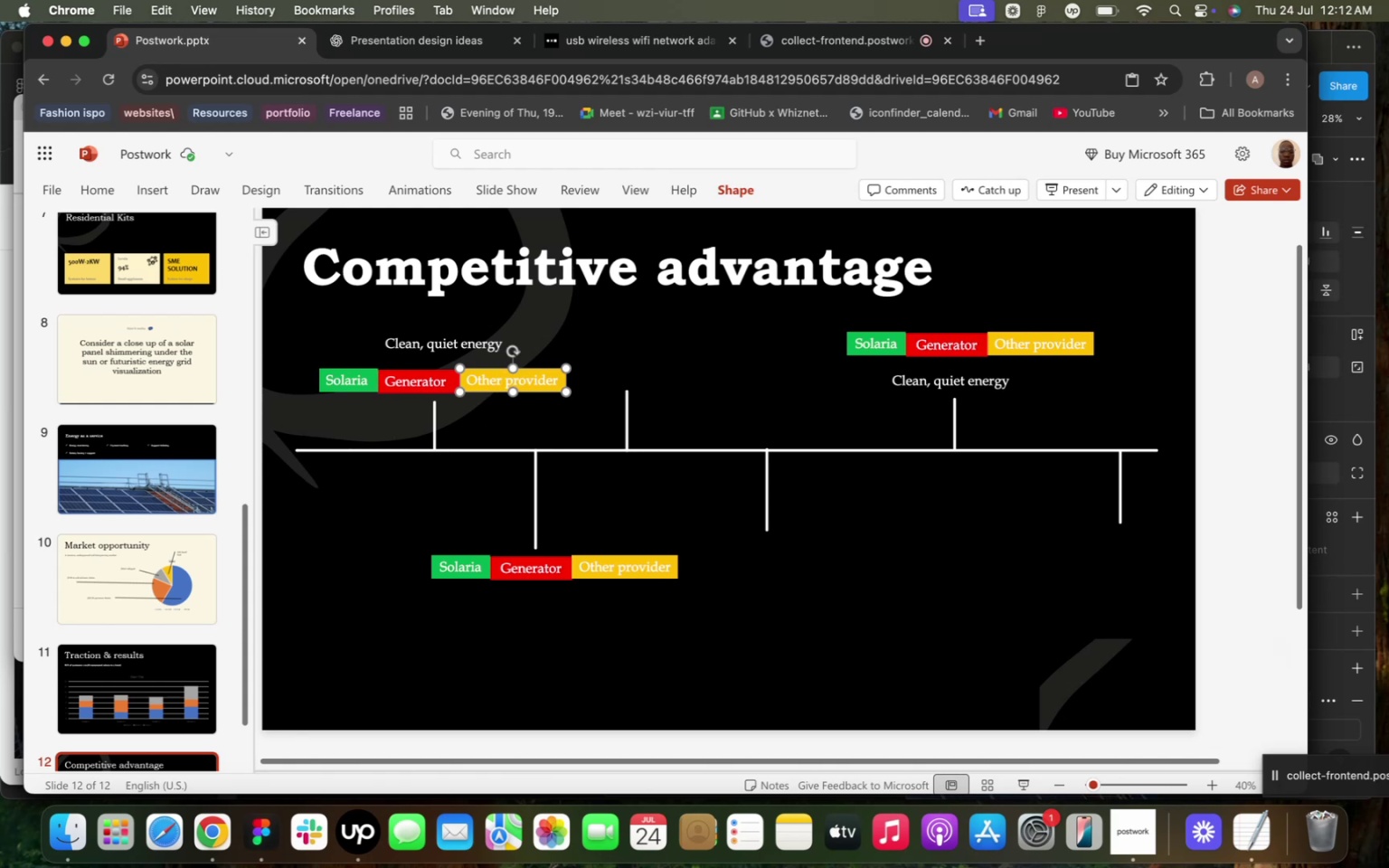 
key(ArrowDown)
 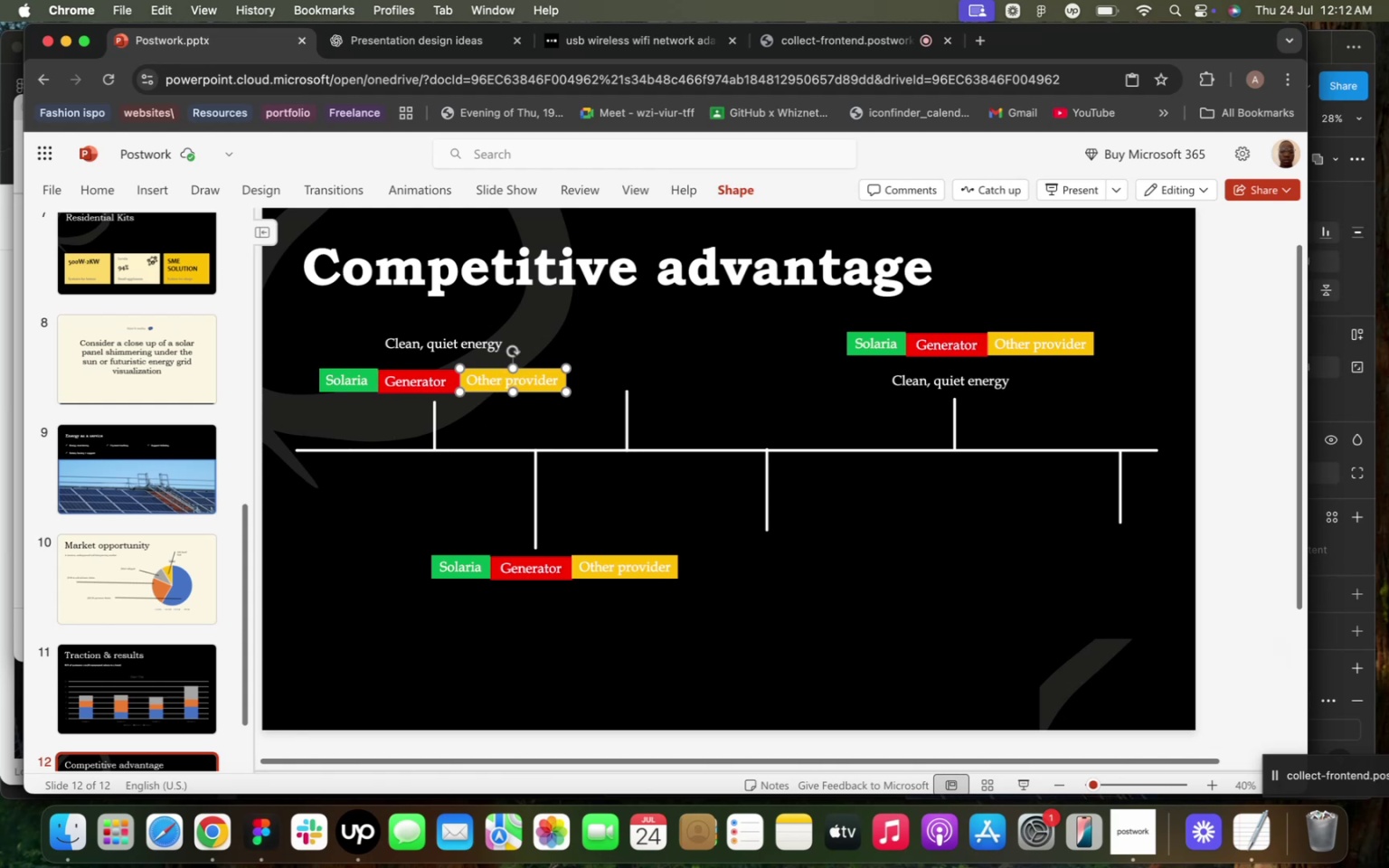 
hold_key(key=ArrowDown, duration=0.61)
 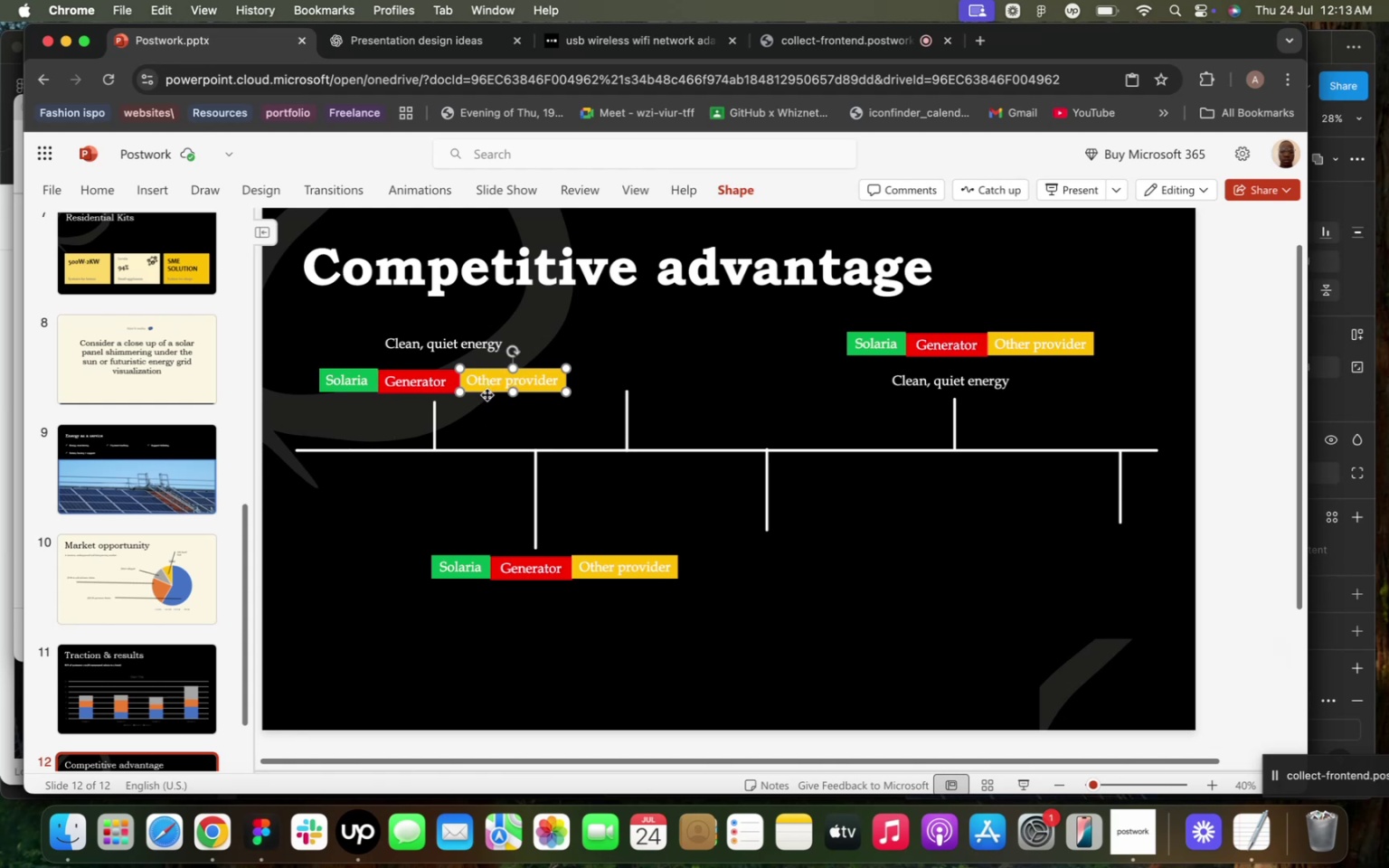 
left_click_drag(start_coordinate=[487, 392], to_coordinate=[486, 396])
 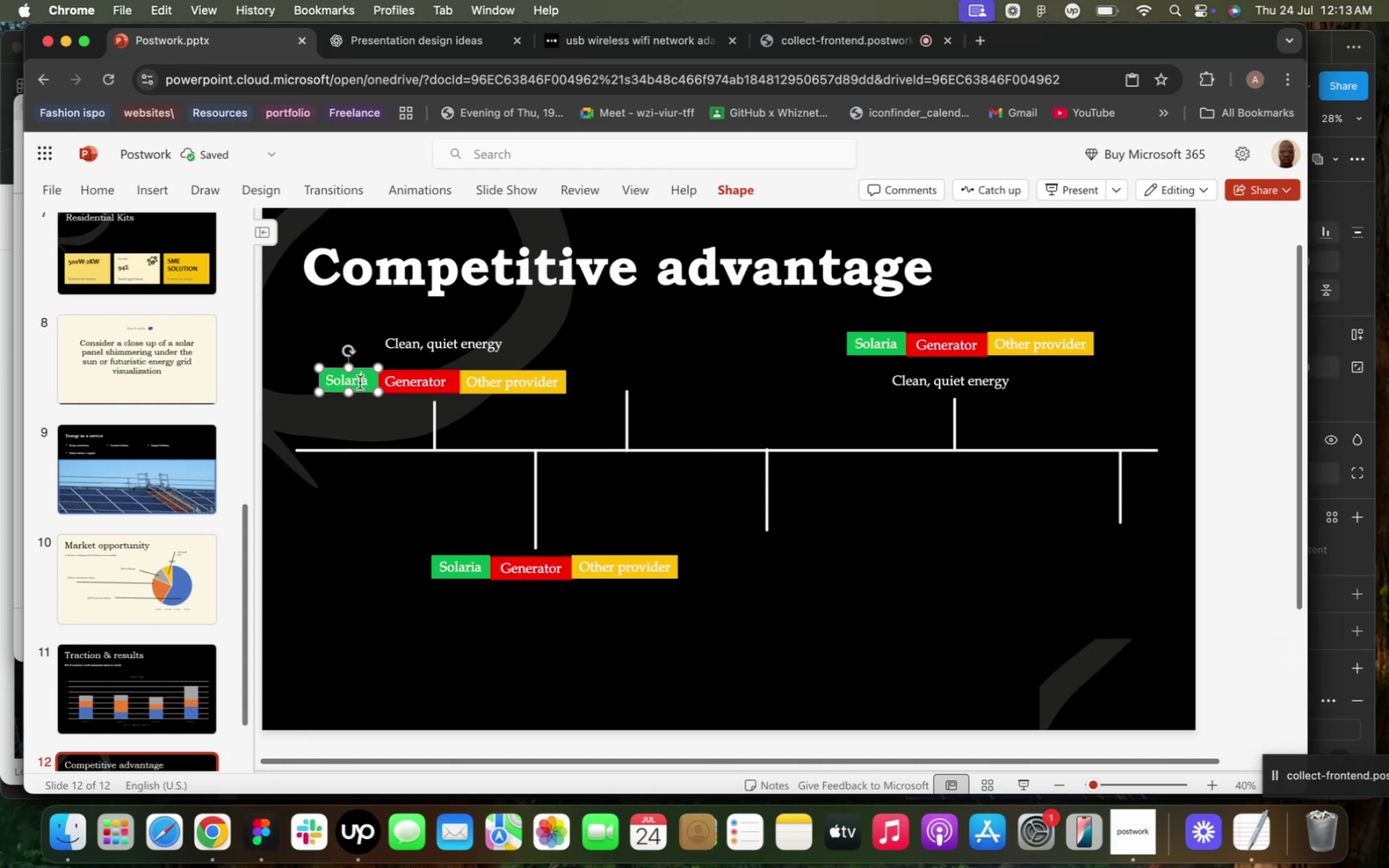 
left_click([360, 382])
 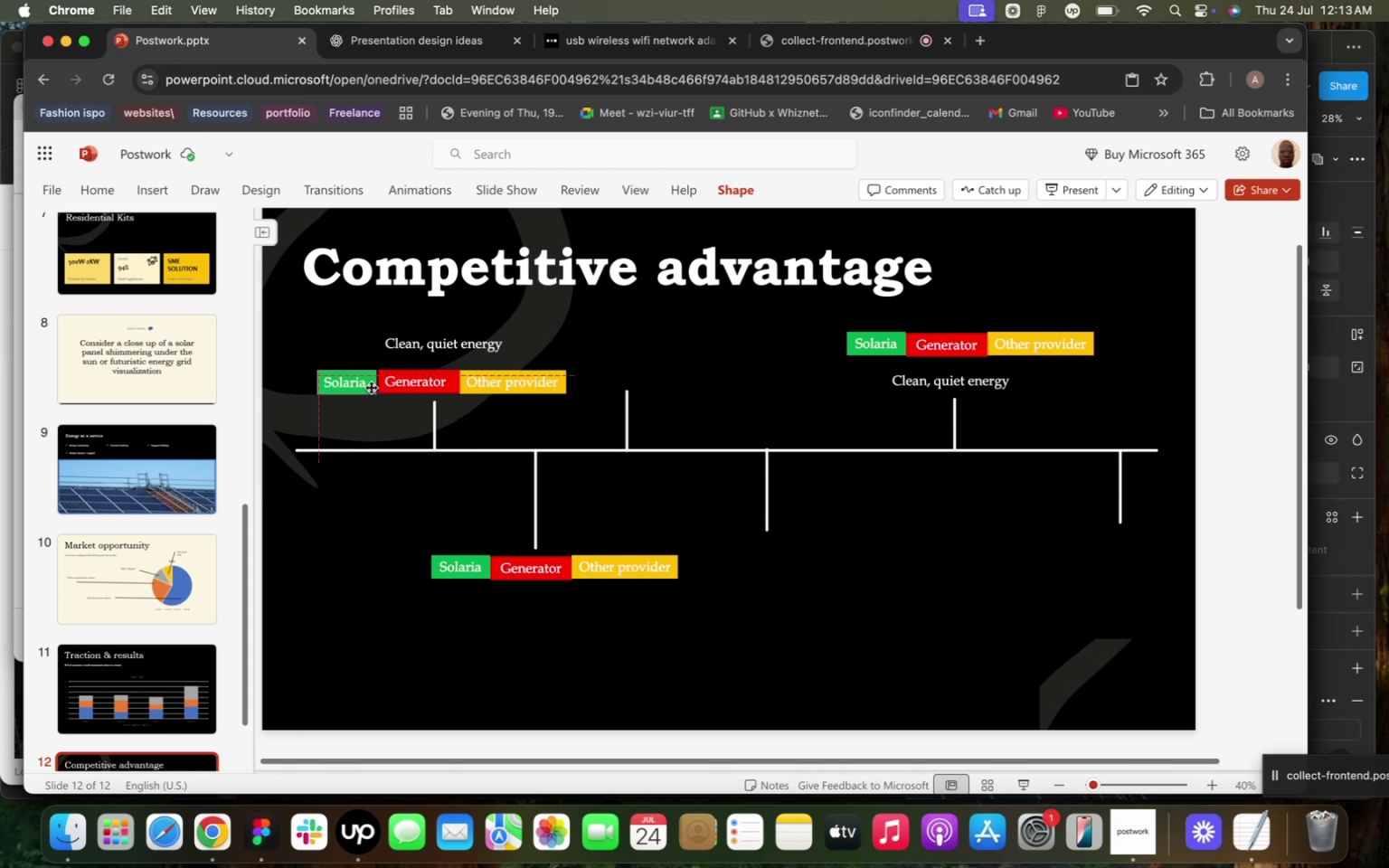 
wait(10.07)
 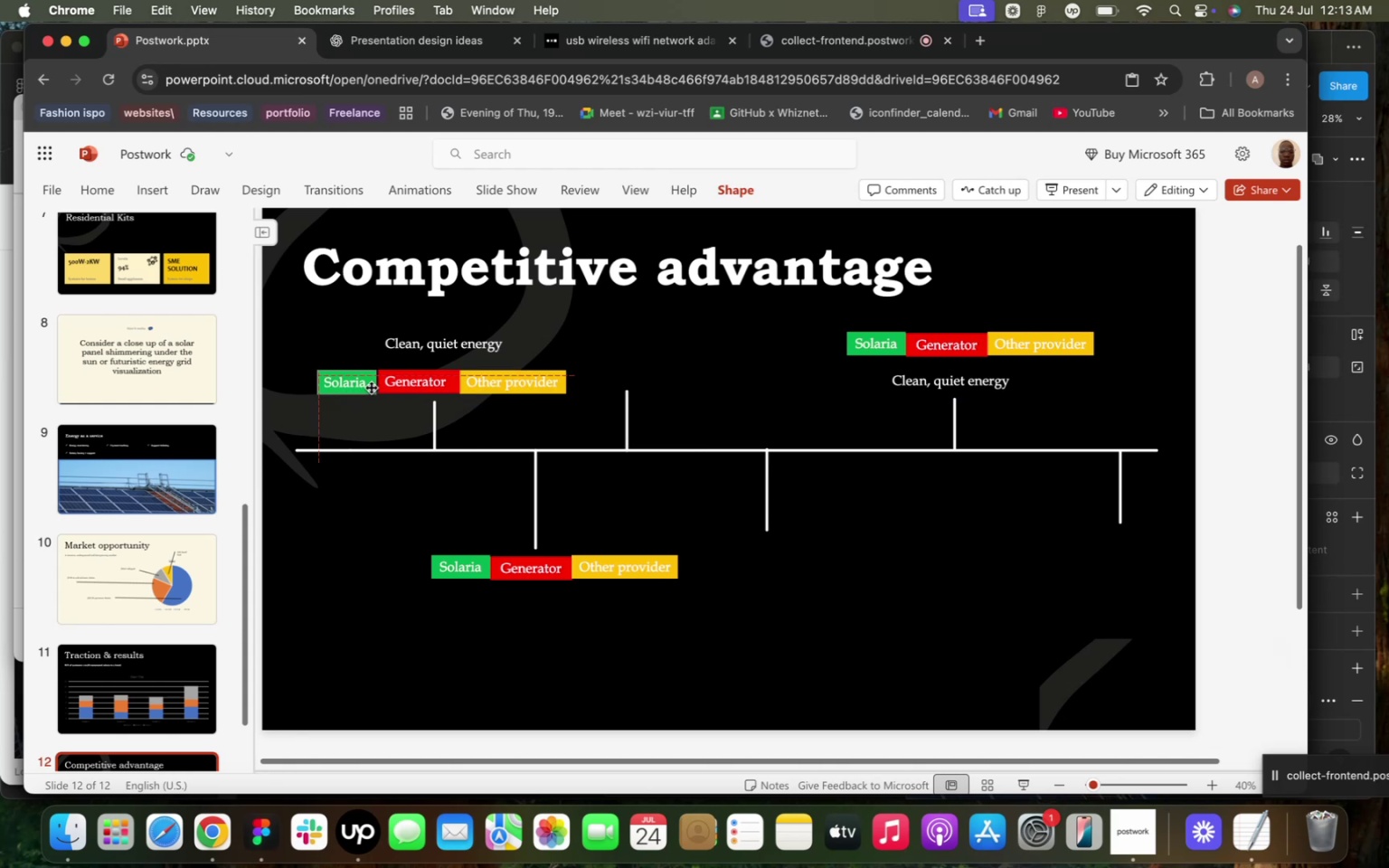 
left_click([594, 409])
 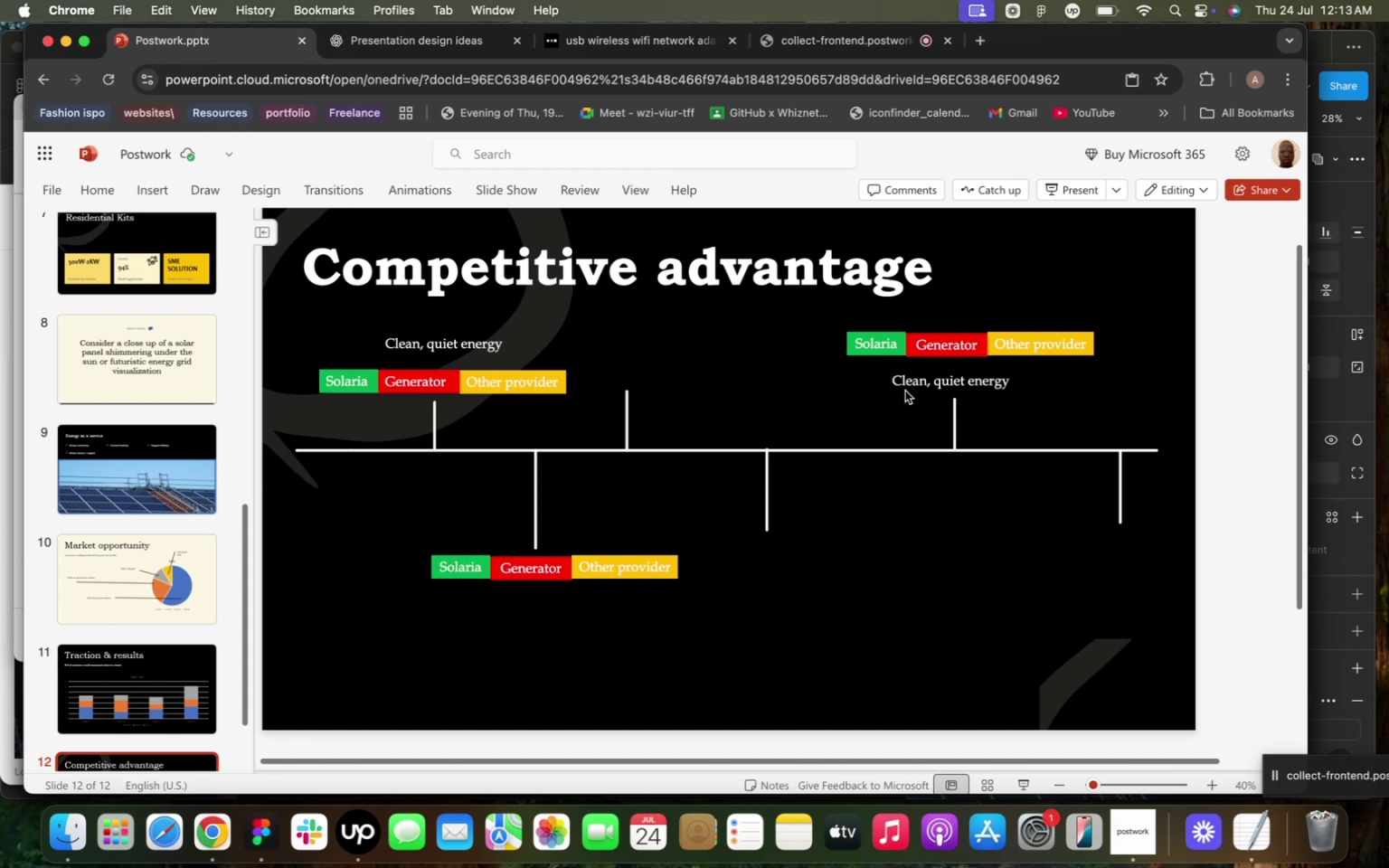 
left_click([925, 379])
 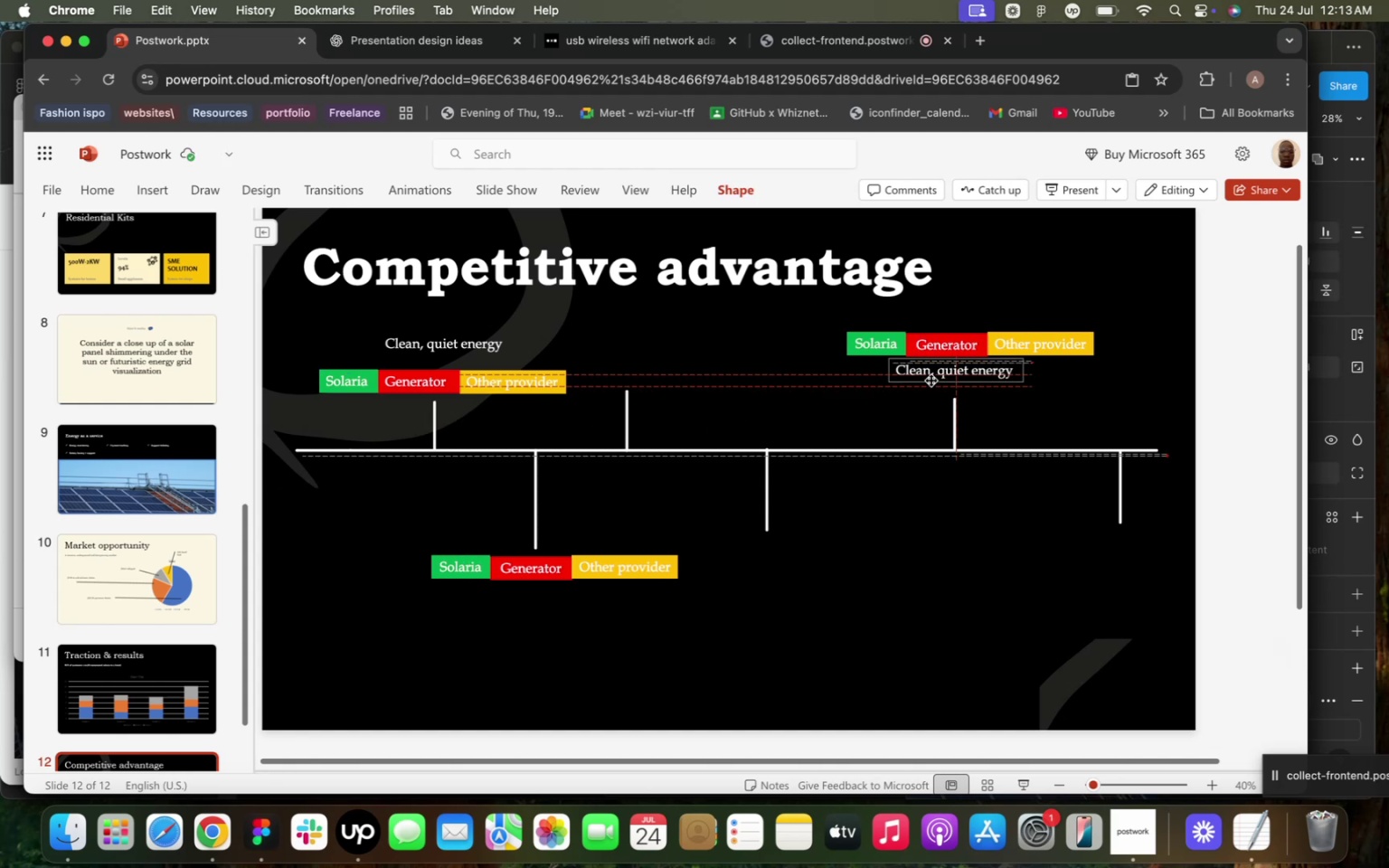 
left_click_drag(start_coordinate=[932, 392], to_coordinate=[928, 330])
 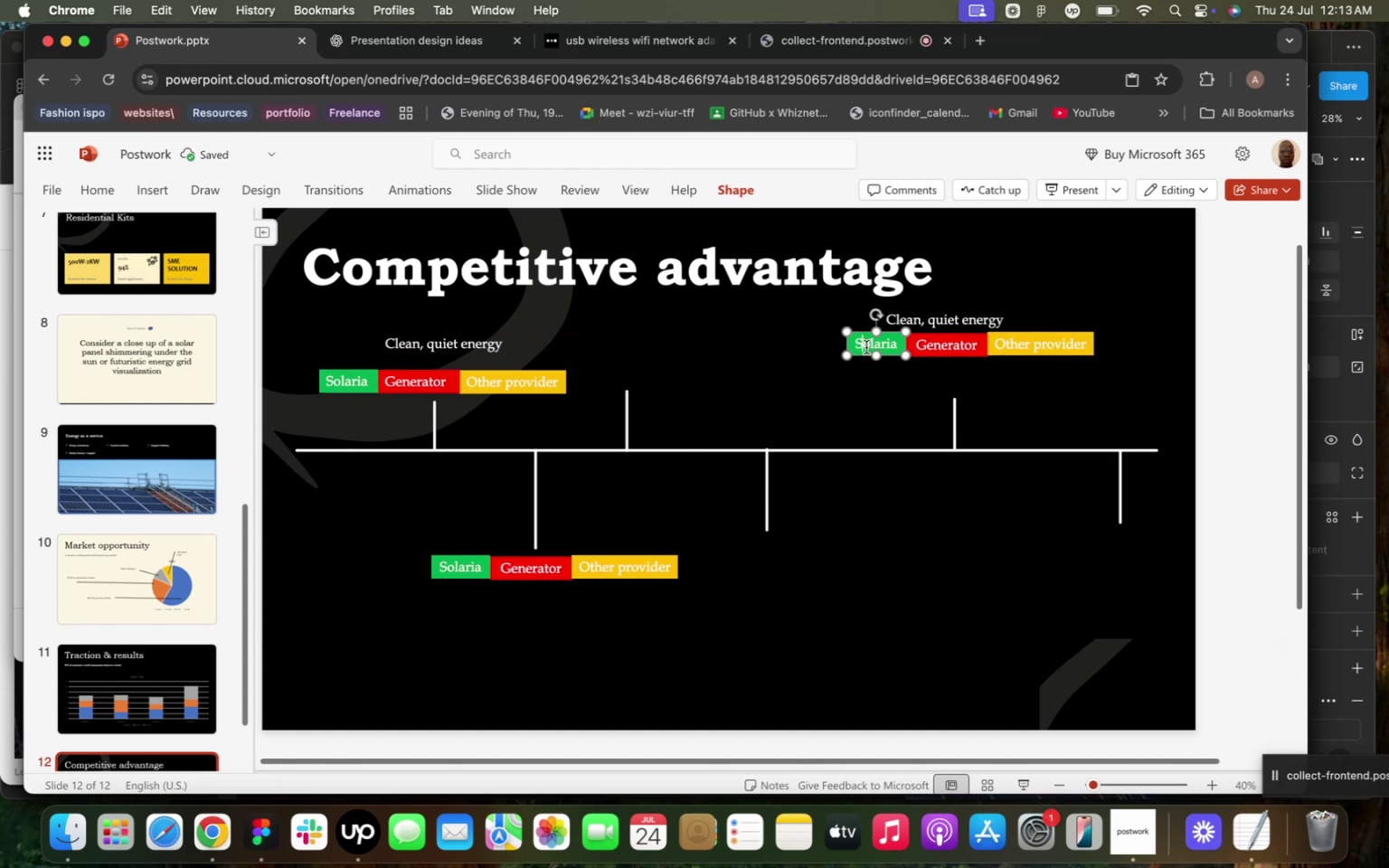 
left_click([866, 347])
 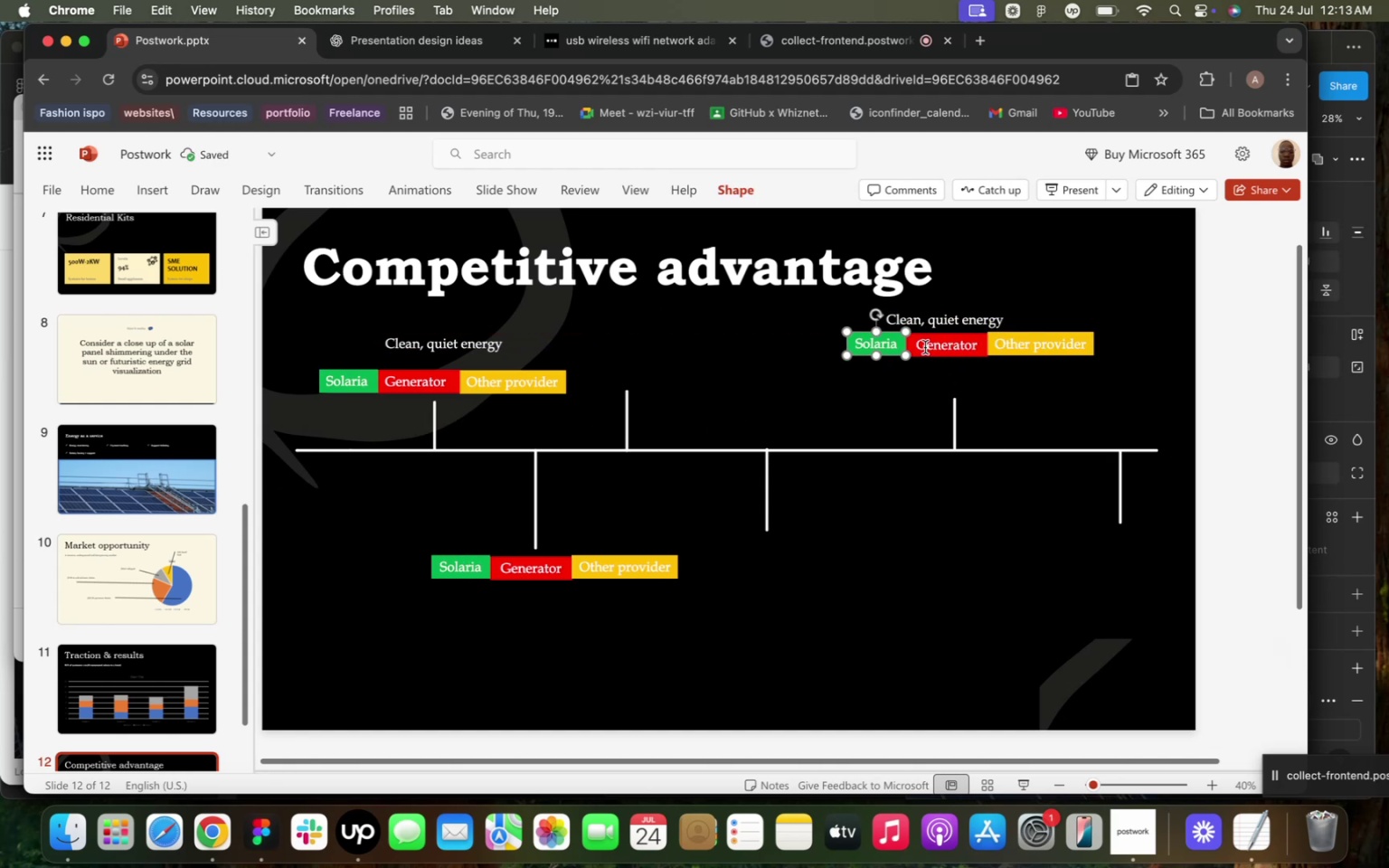 
hold_key(key=ShiftLeft, duration=1.75)
left_click([995, 346])
 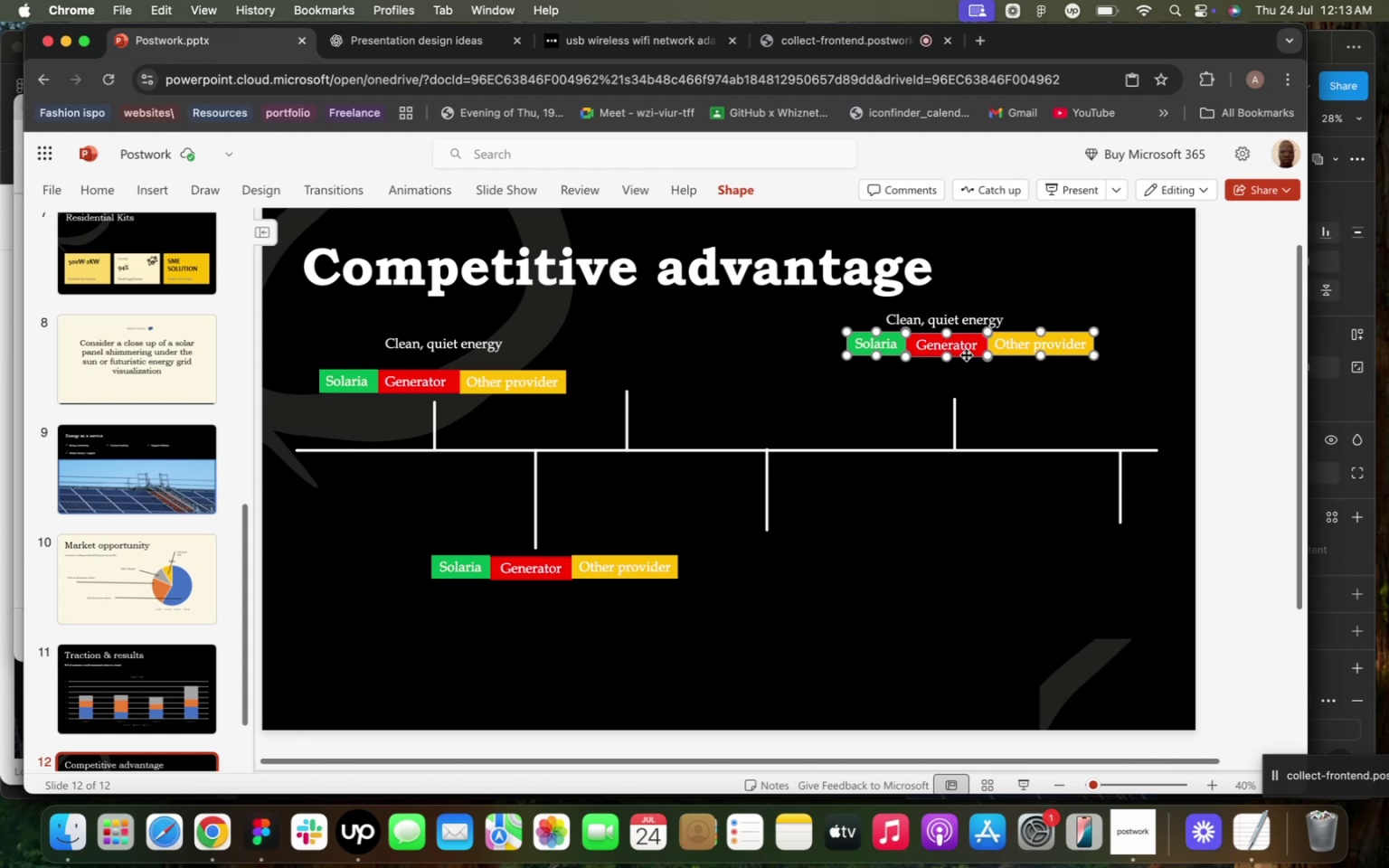 
left_click_drag(start_coordinate=[966, 354], to_coordinate=[958, 384])
 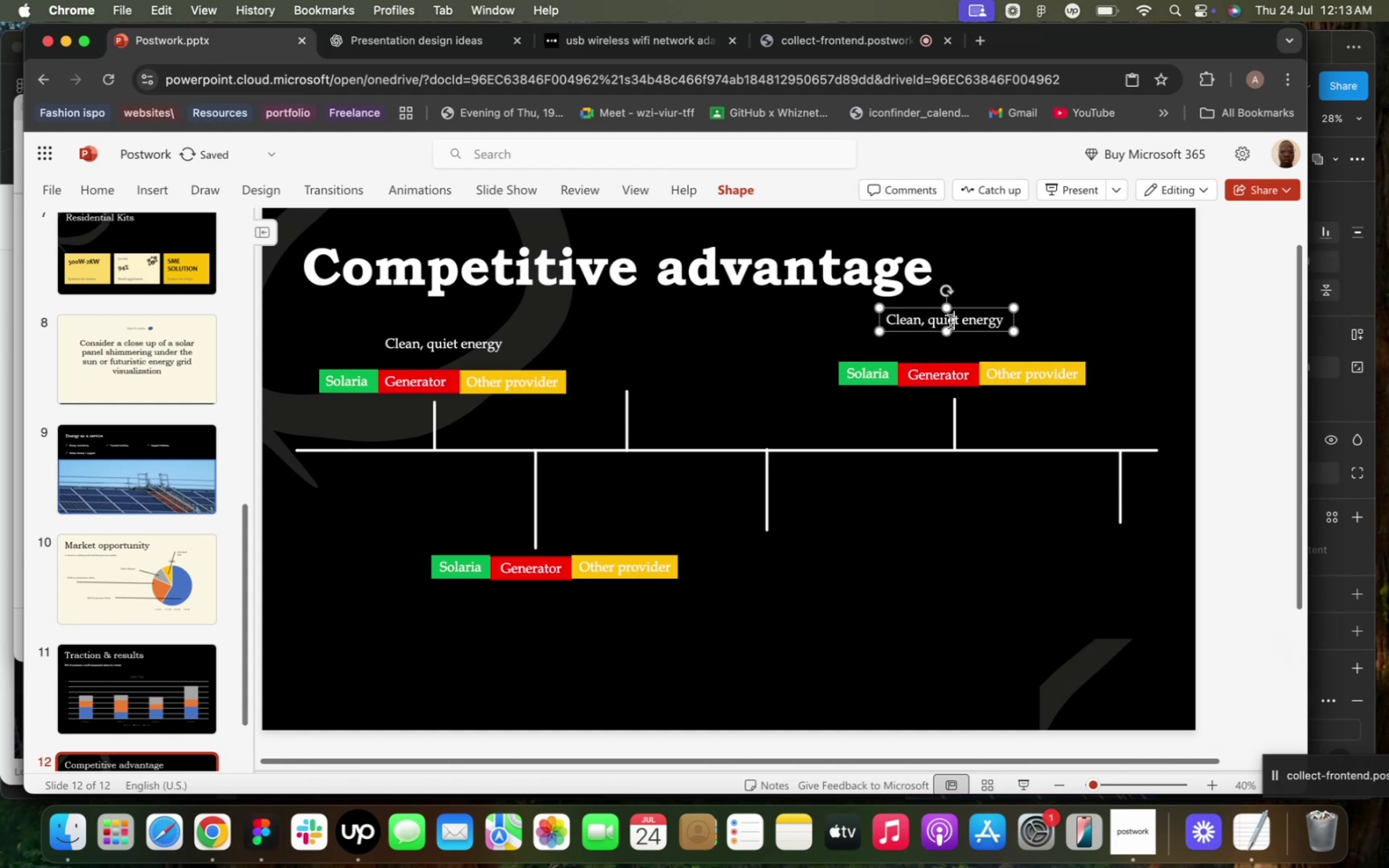 
left_click([950, 322])
 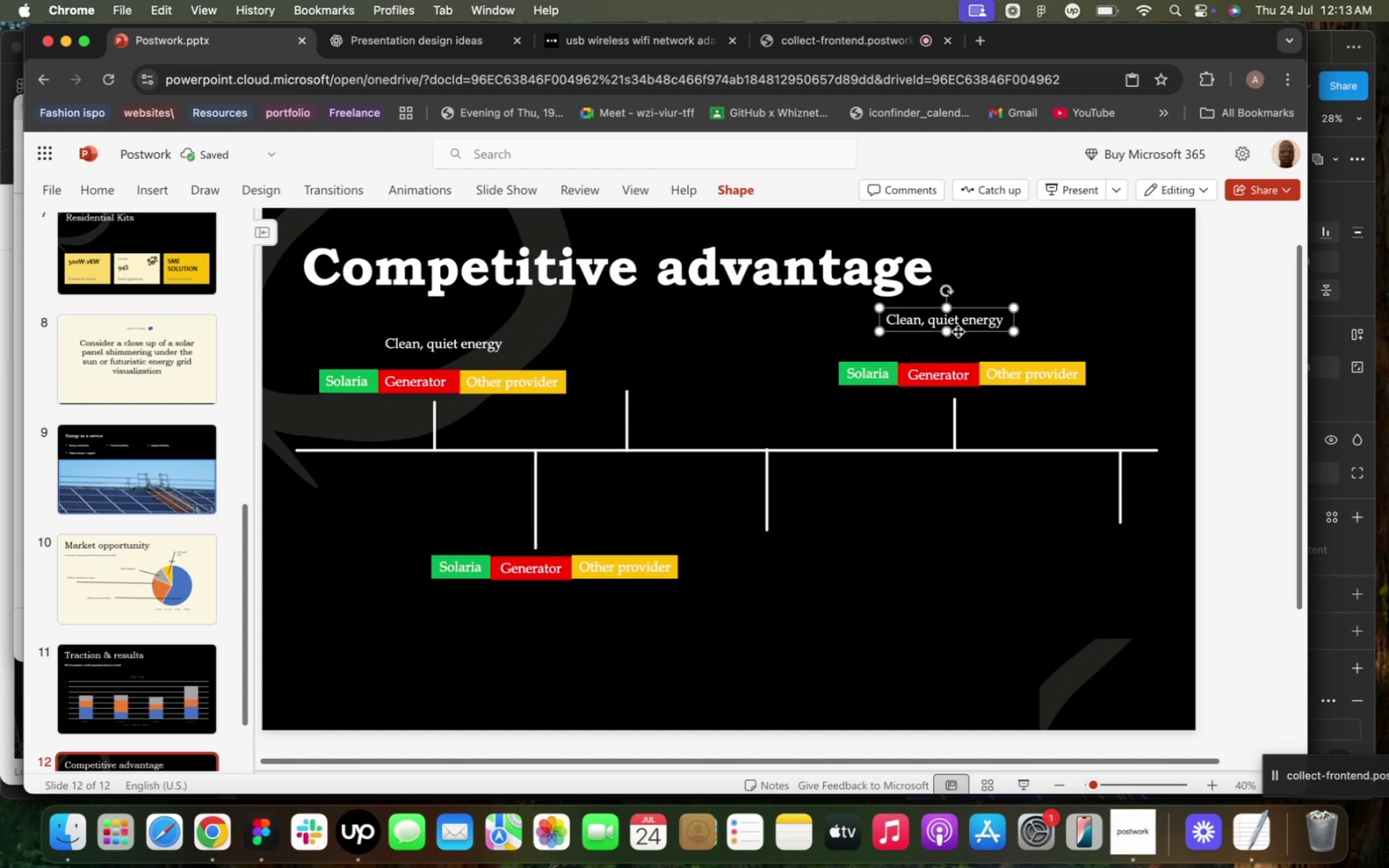 
left_click_drag(start_coordinate=[957, 329], to_coordinate=[958, 348])
 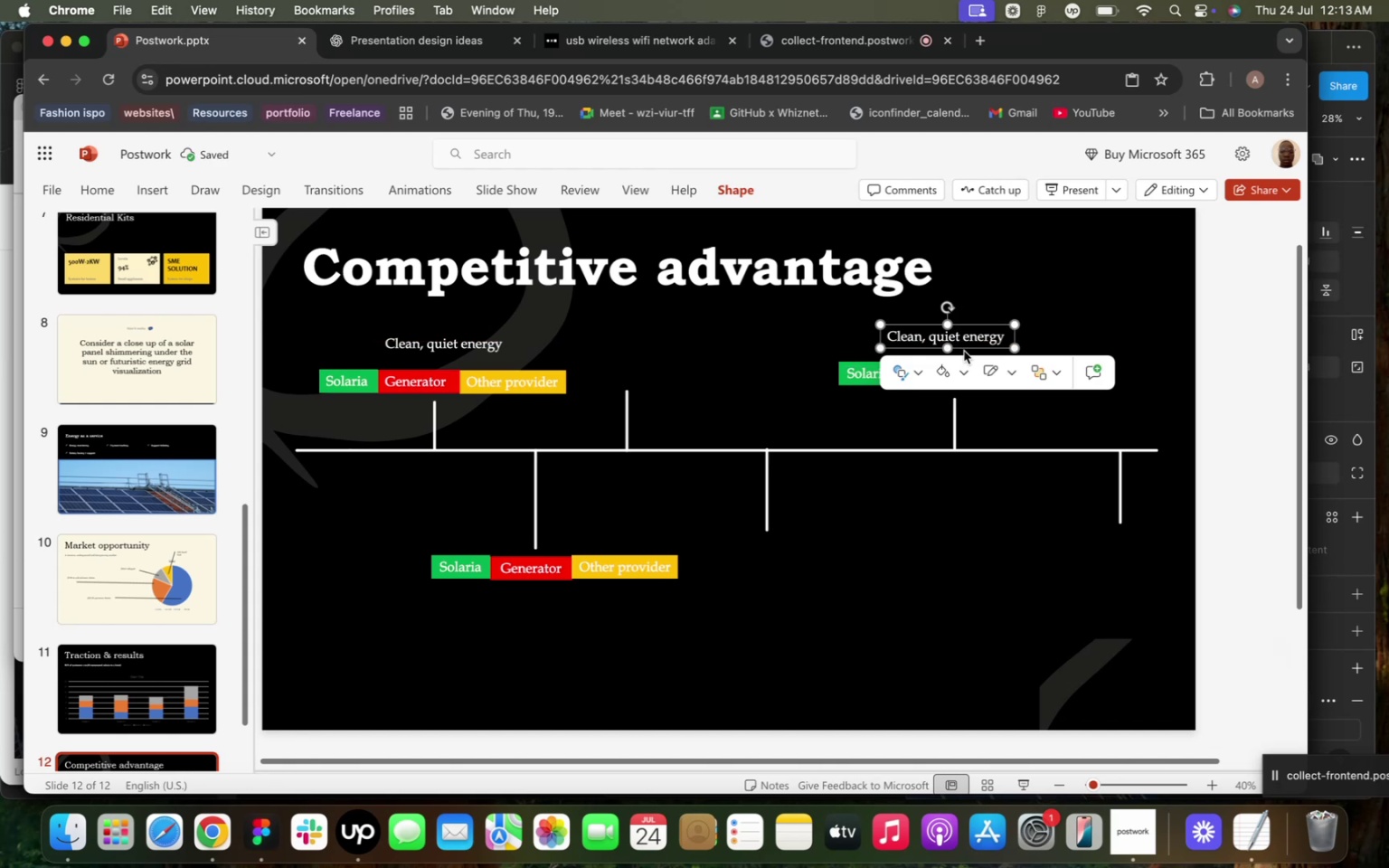 
double_click([970, 335])
 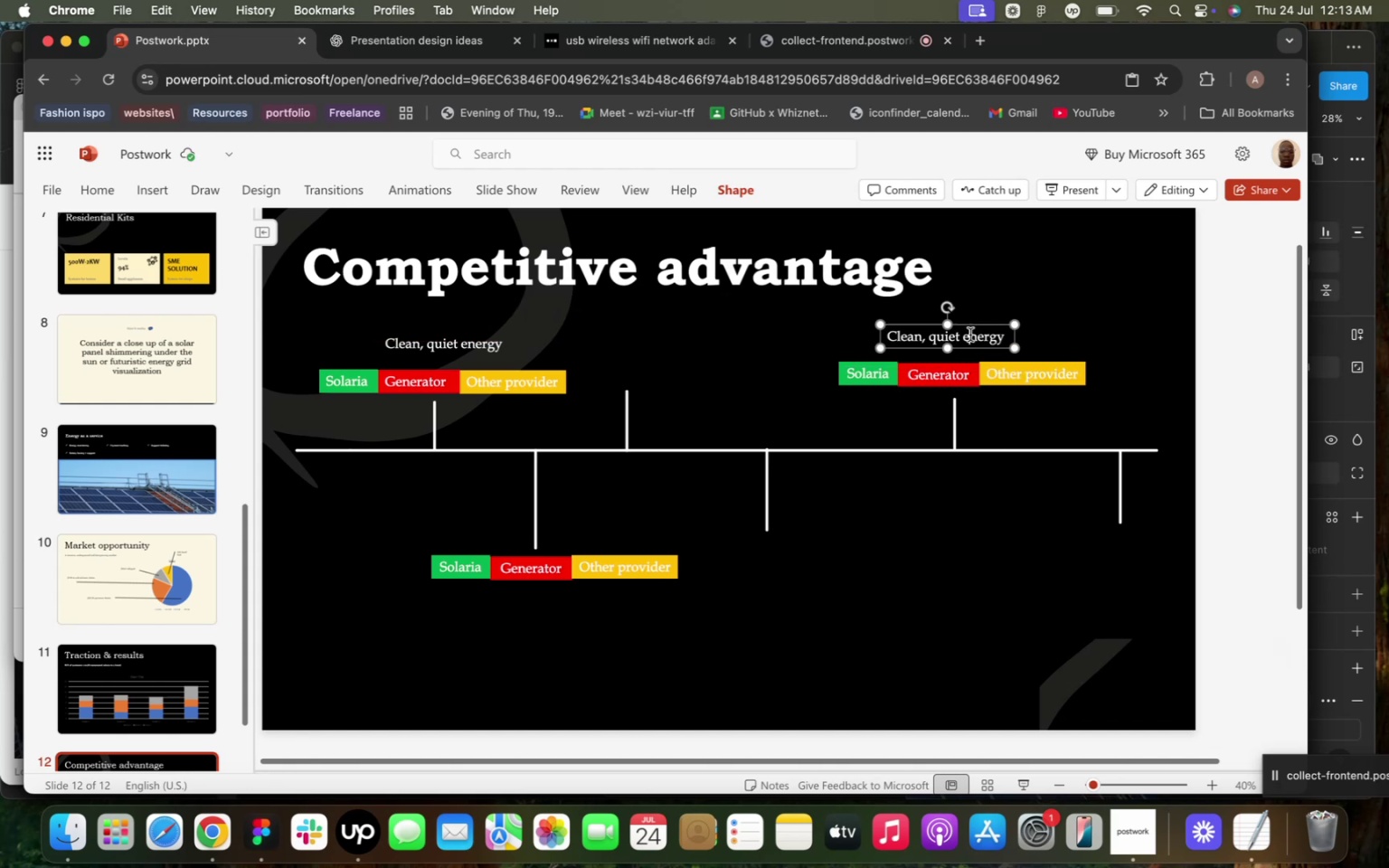 
triple_click([970, 335])
 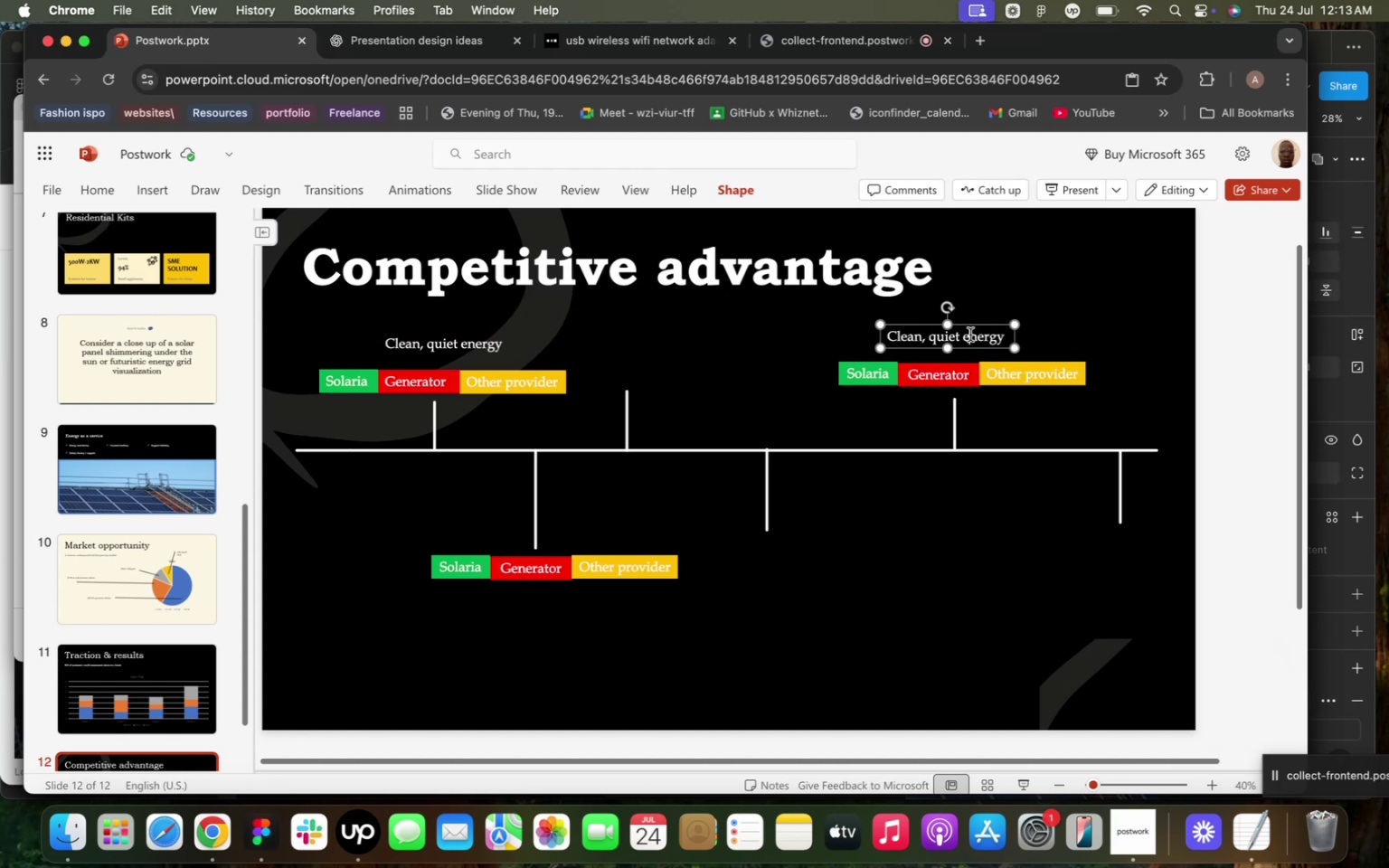 
triple_click([970, 335])
 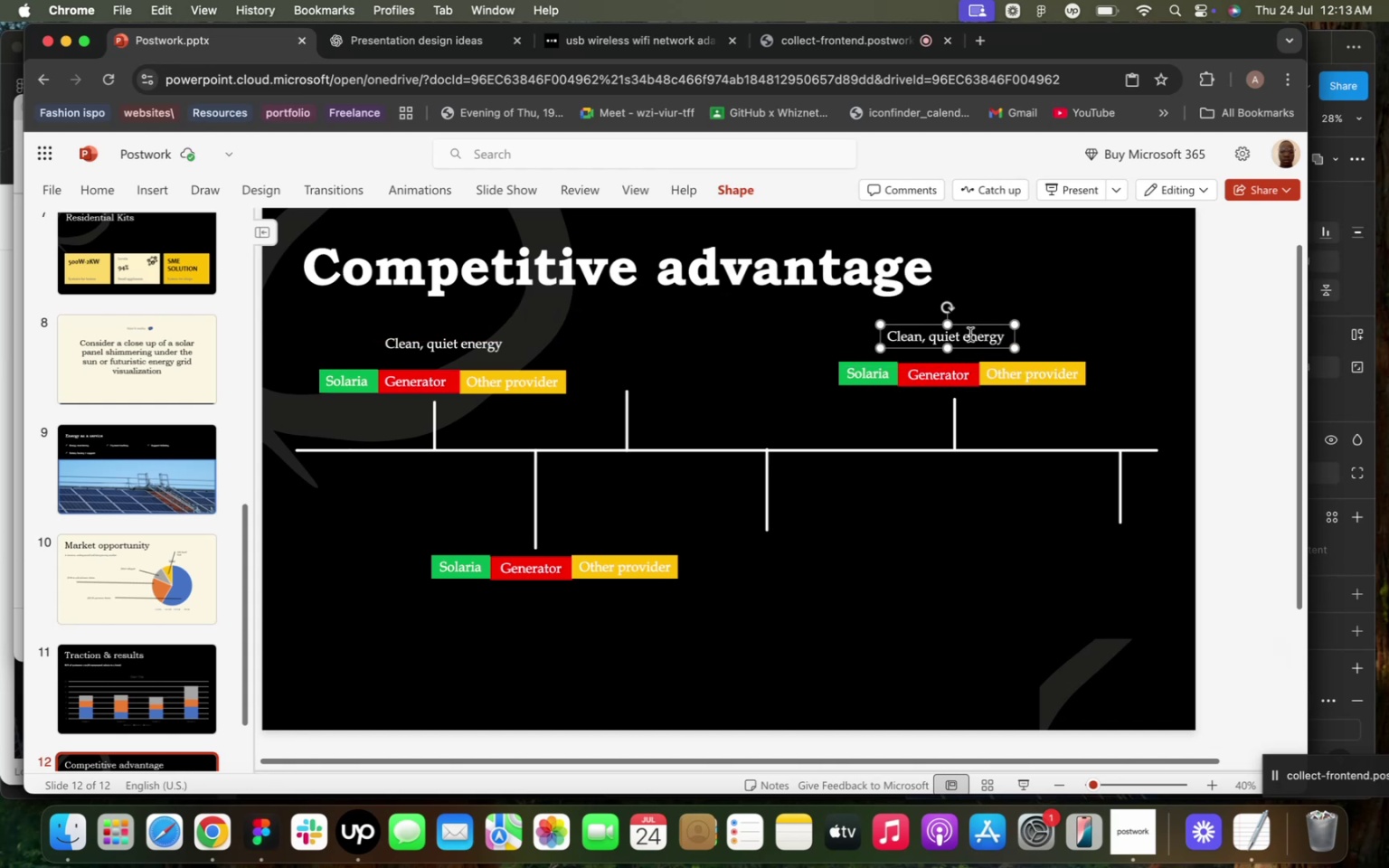 
triple_click([970, 335])
 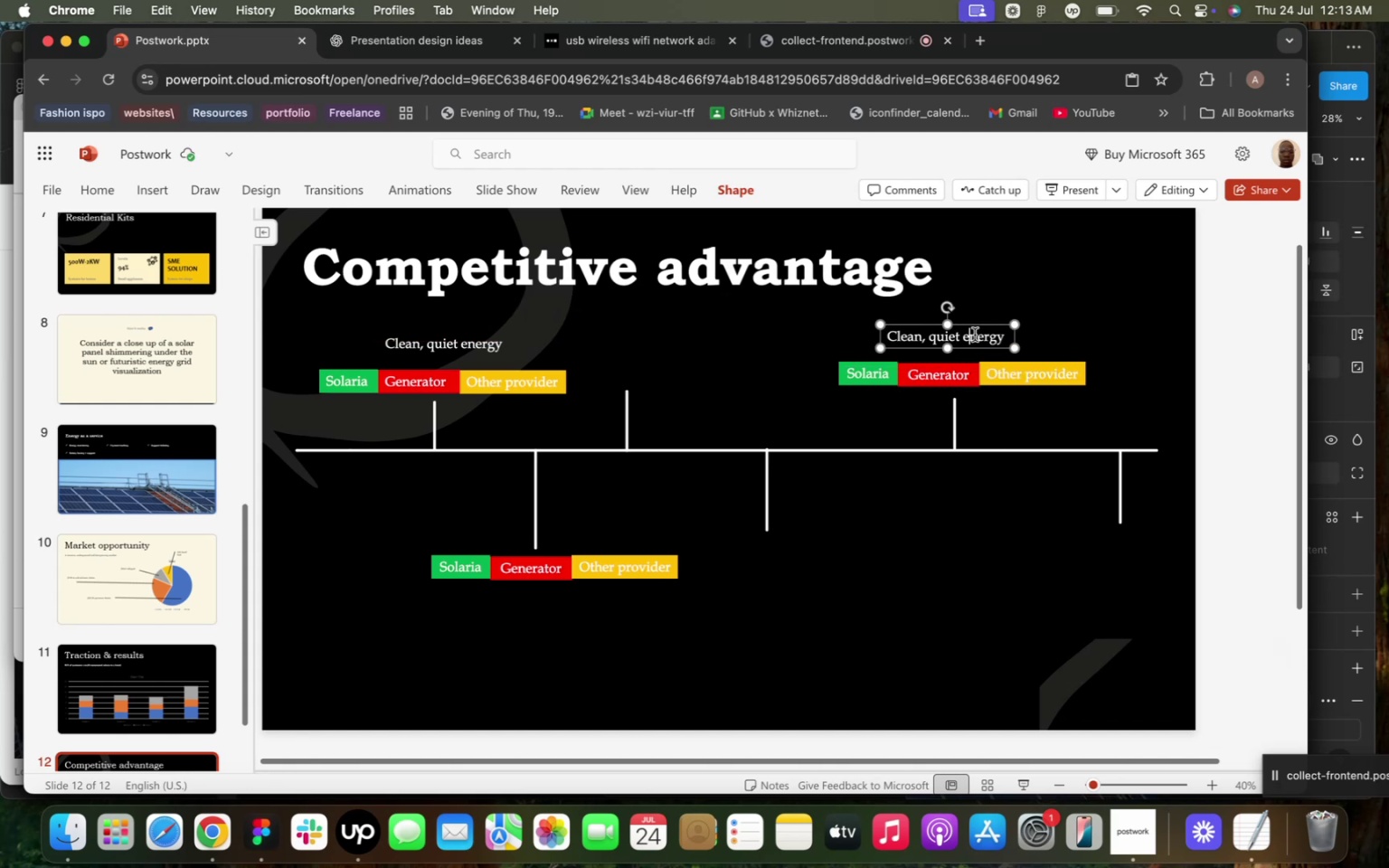 
left_click([970, 335])
 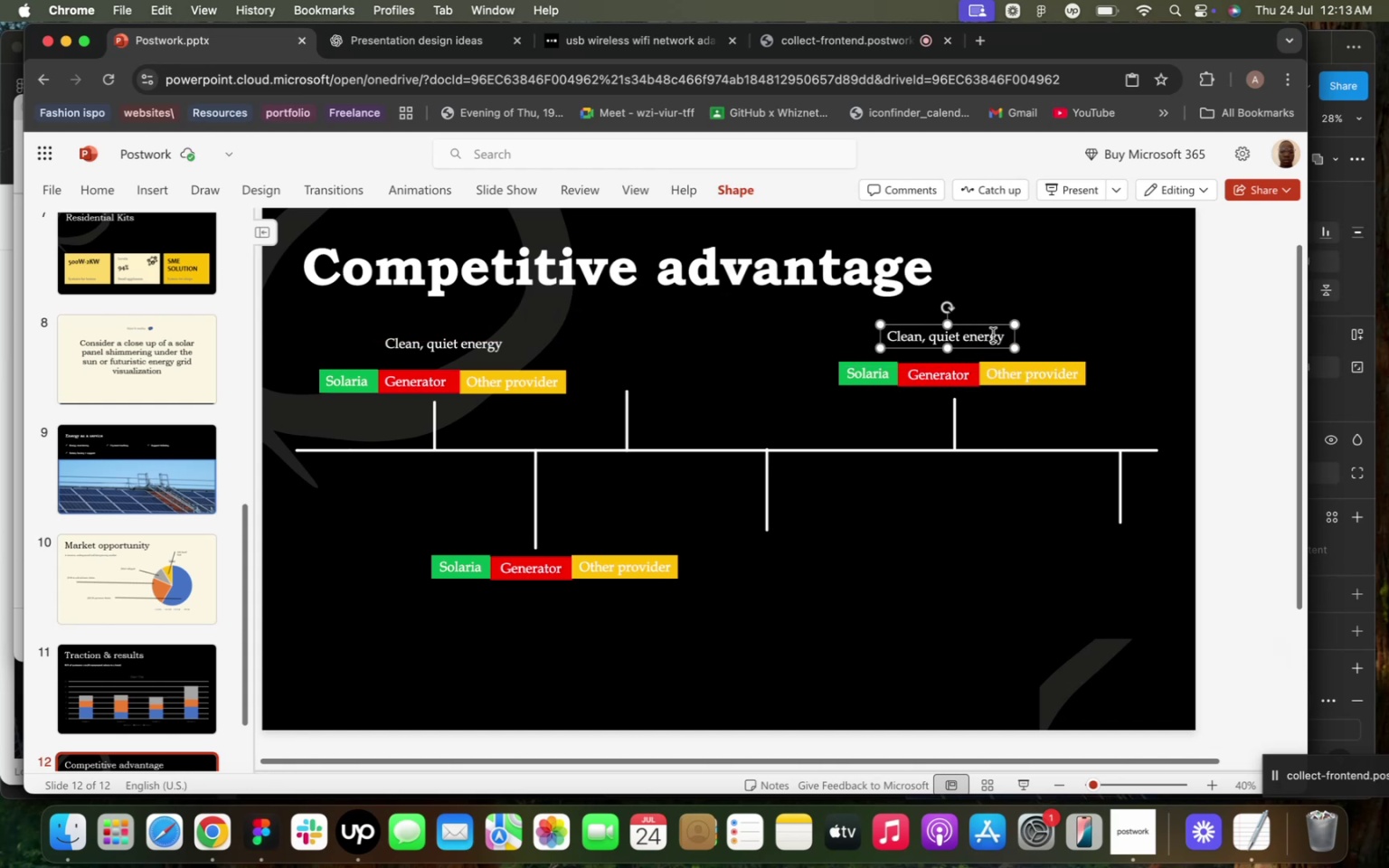 
left_click_drag(start_coordinate=[1005, 335], to_coordinate=[883, 336])
 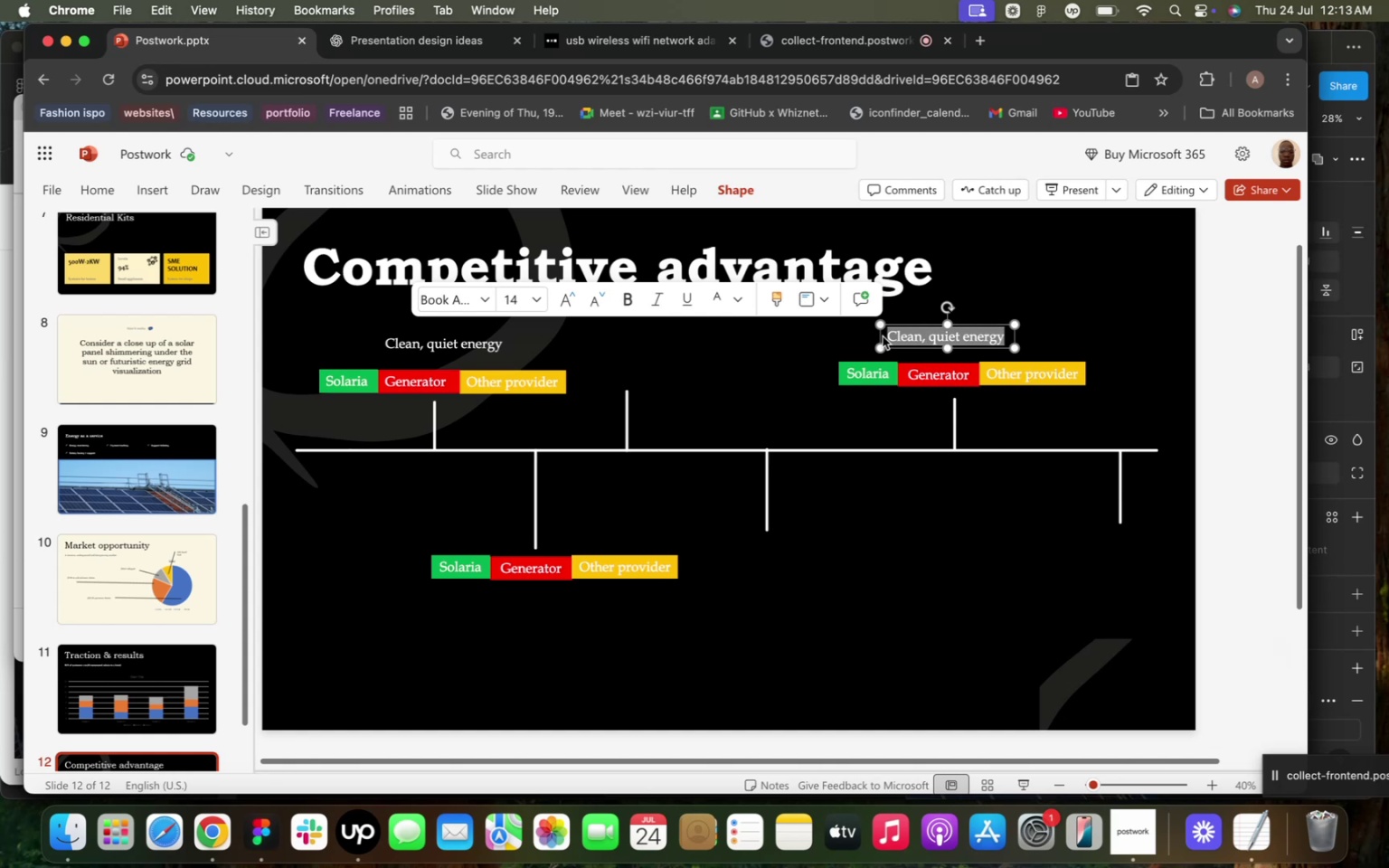 
wait(5.16)
 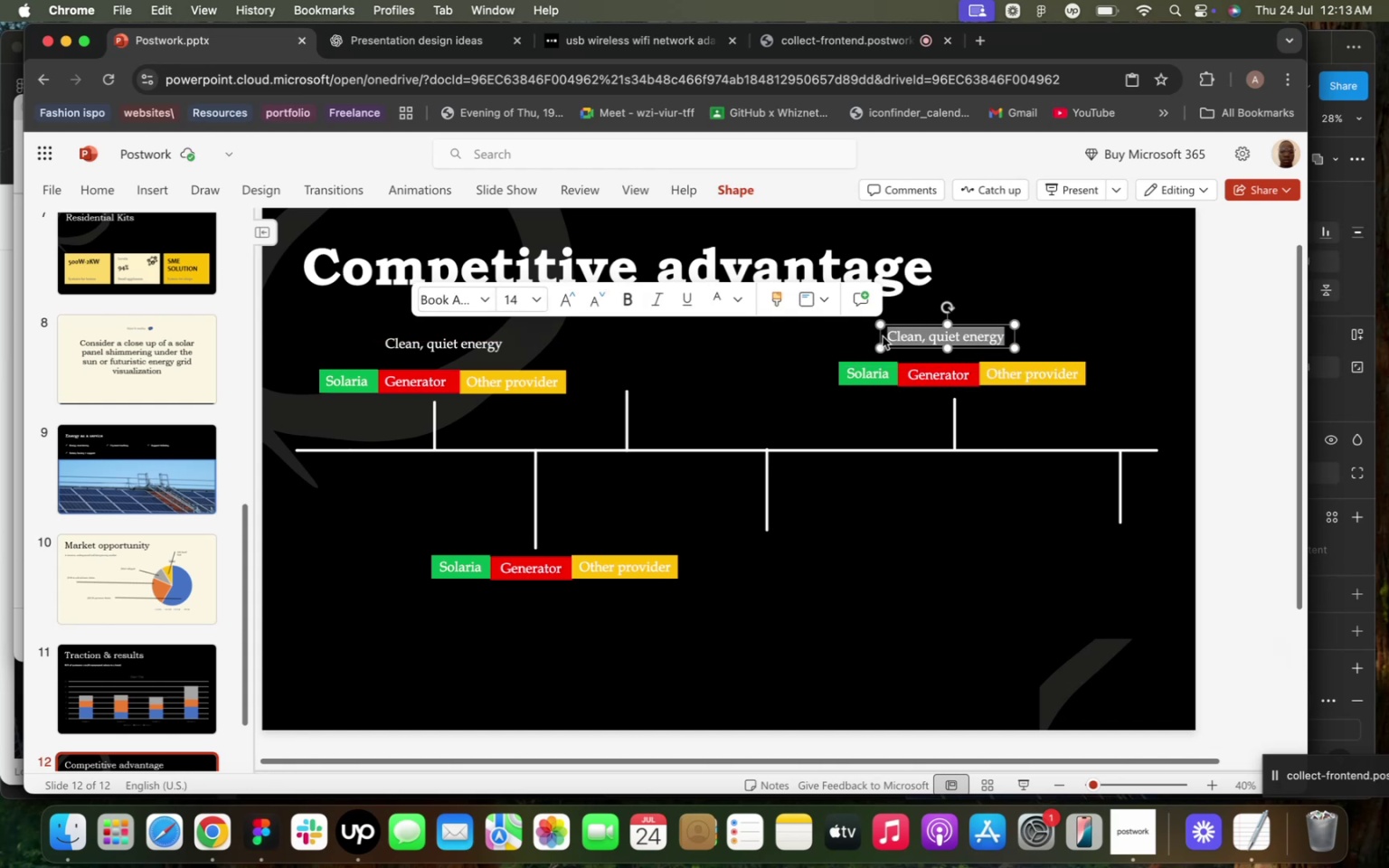 
key(CapsLock)
 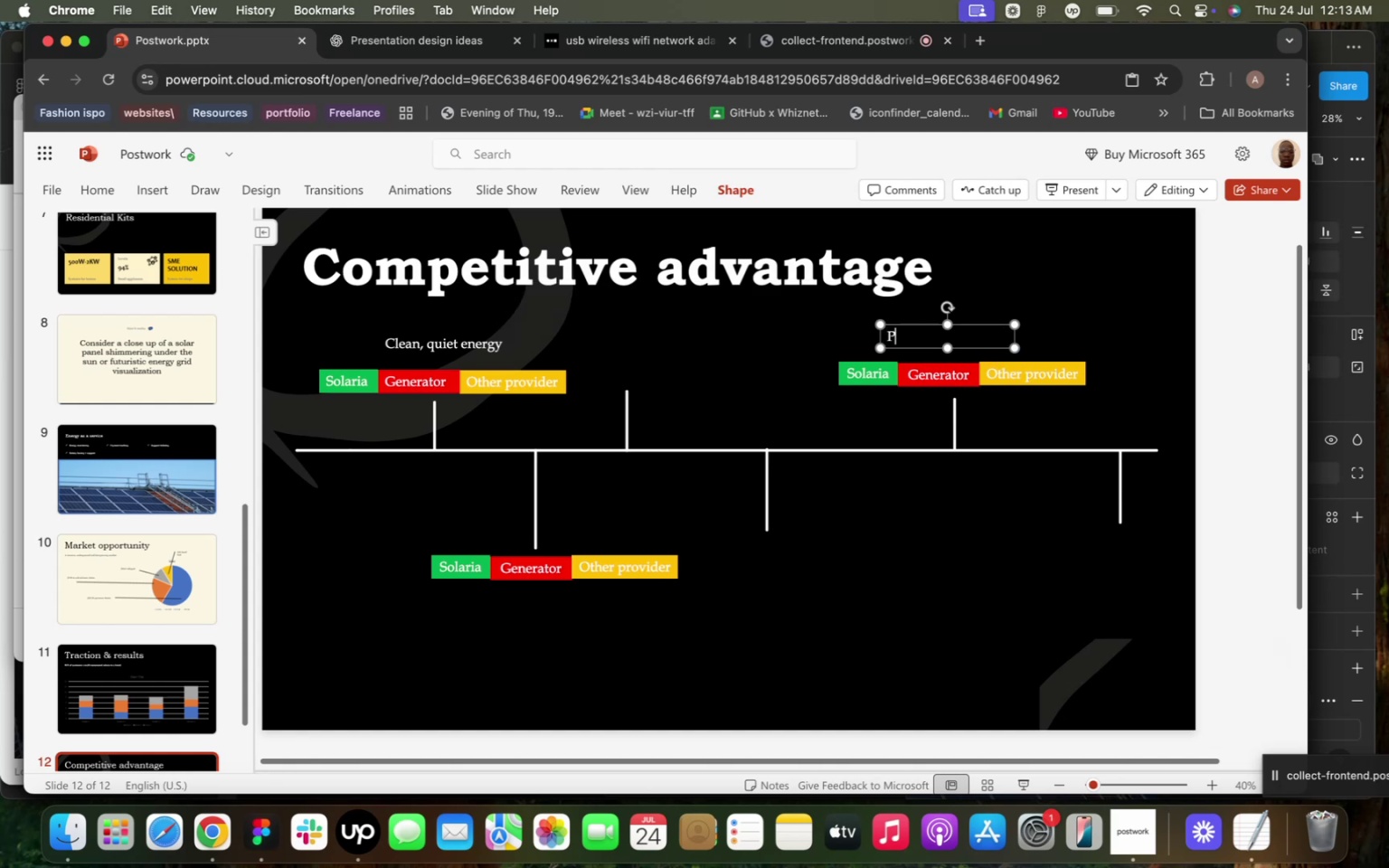 
key(P)
 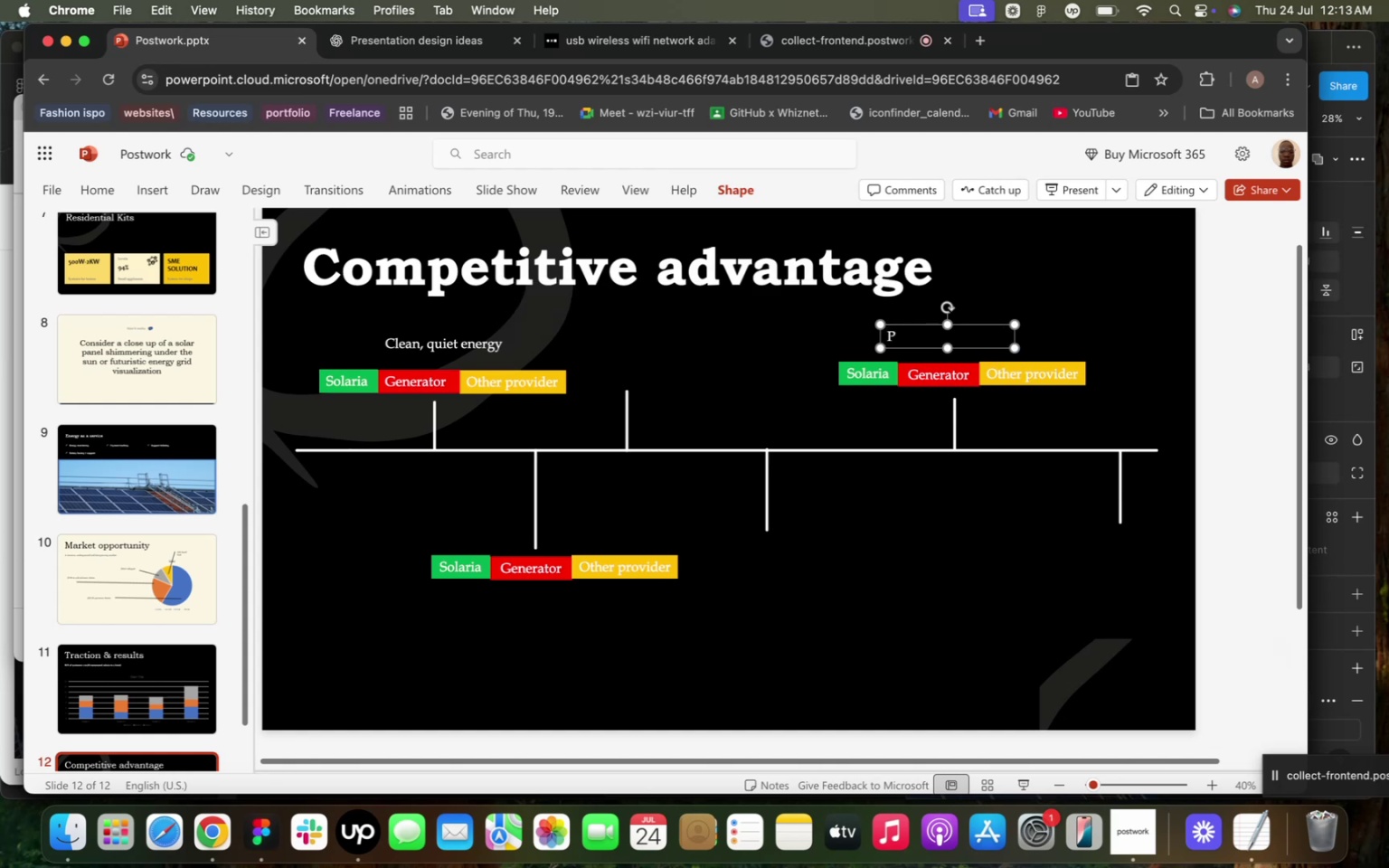 
key(CapsLock)
 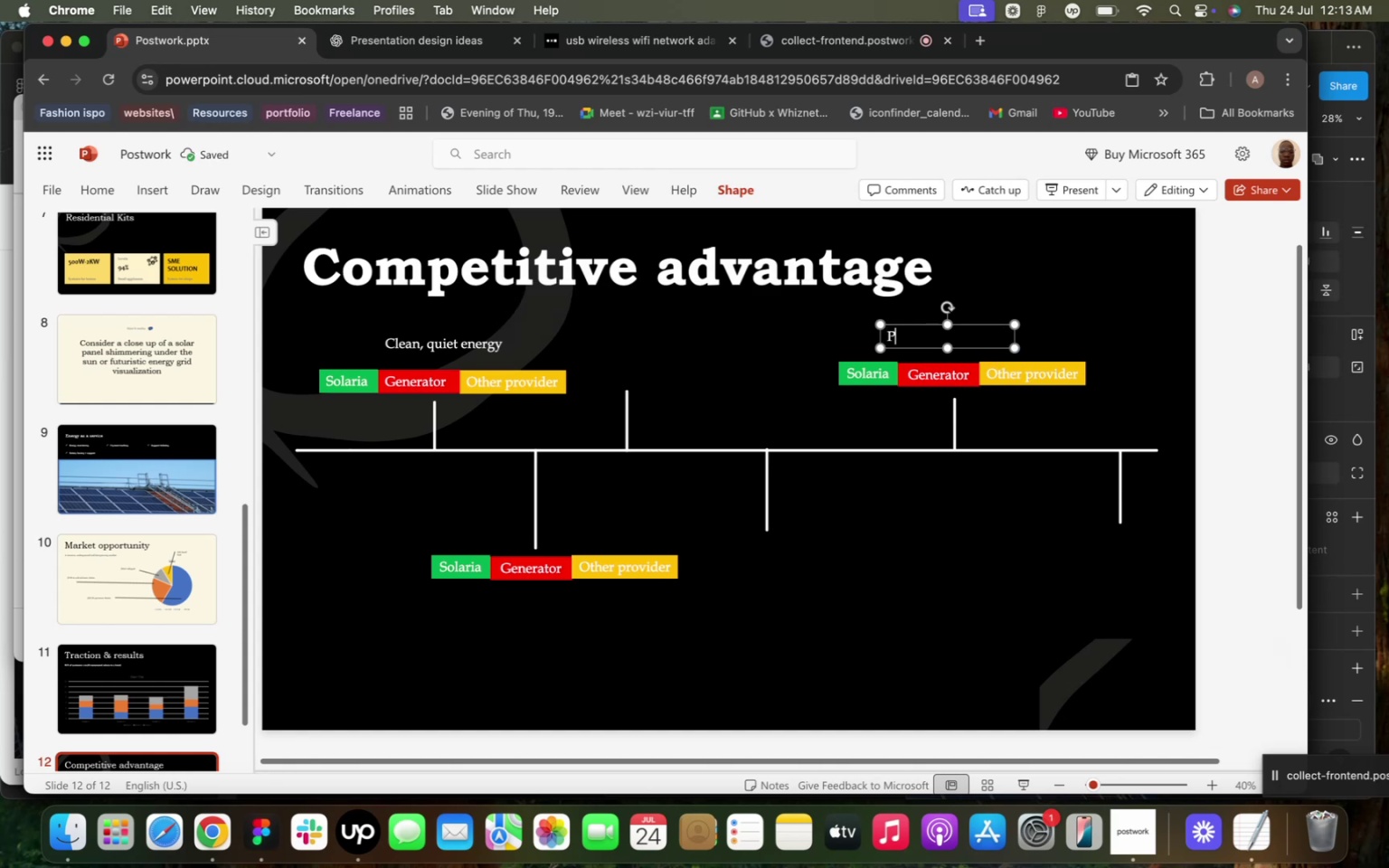 
type(AY)
 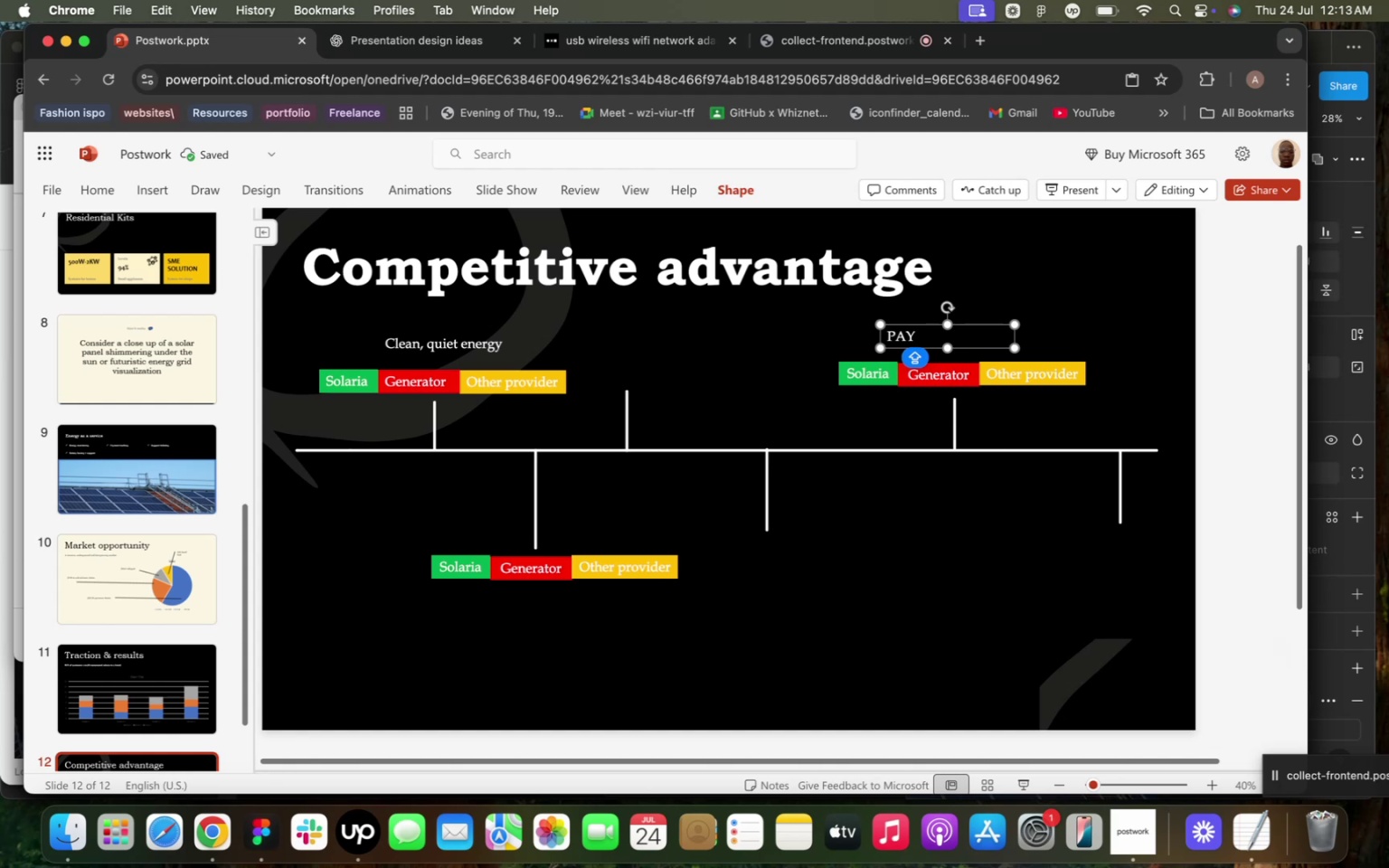 
type(G Mobile integration)
 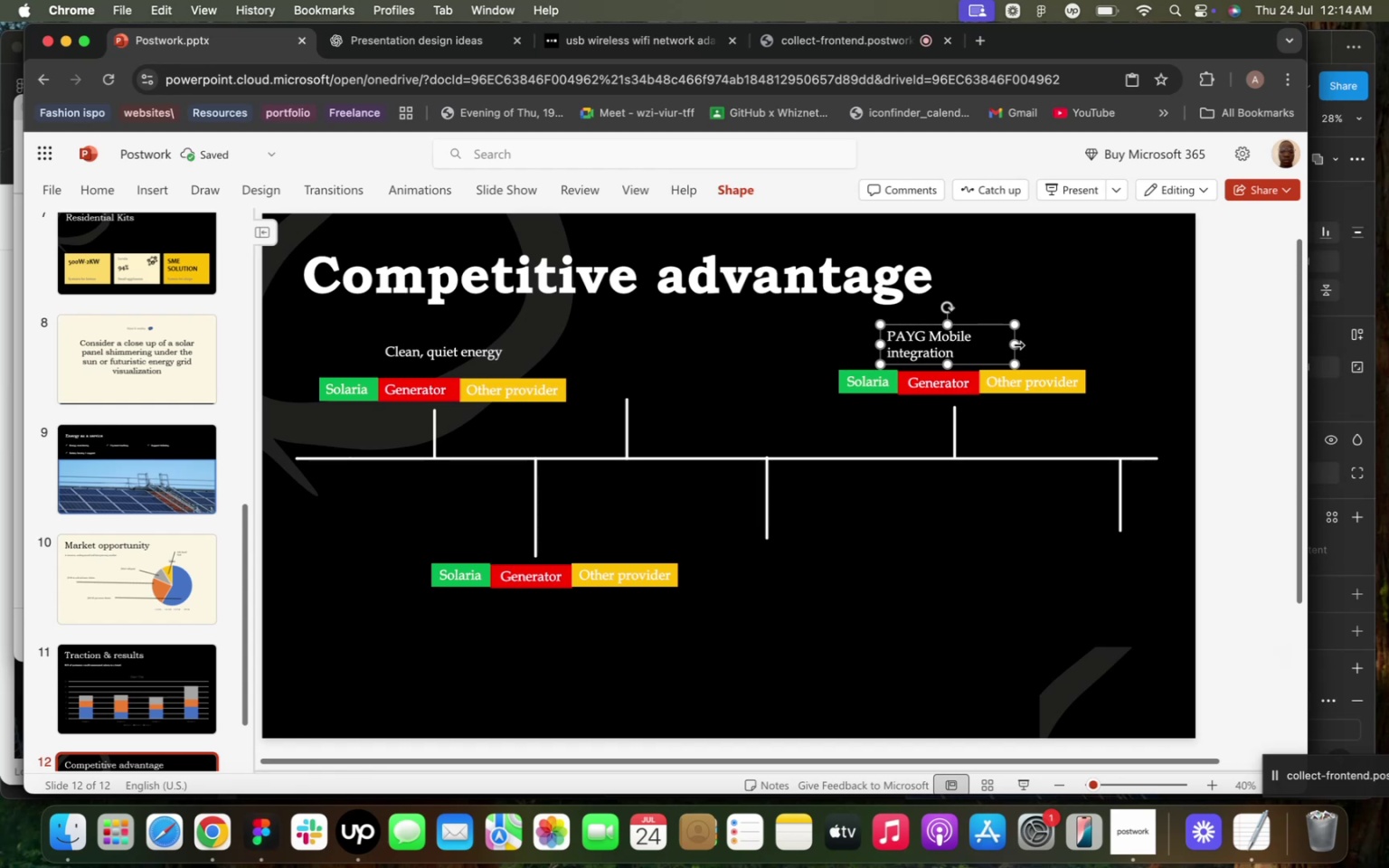 
left_click_drag(start_coordinate=[1016, 344], to_coordinate=[1034, 344])
 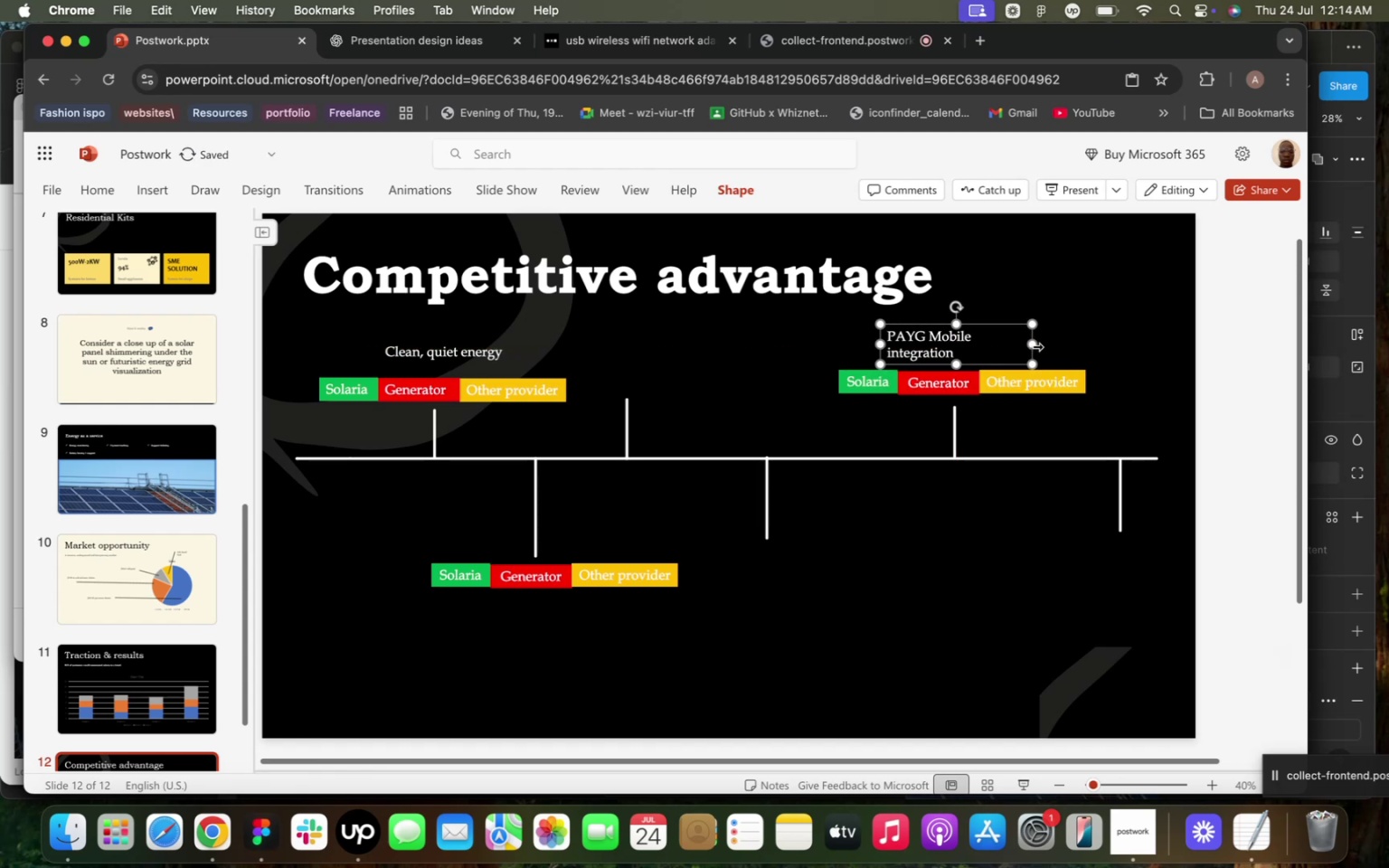 
left_click_drag(start_coordinate=[1034, 346], to_coordinate=[1054, 344])
 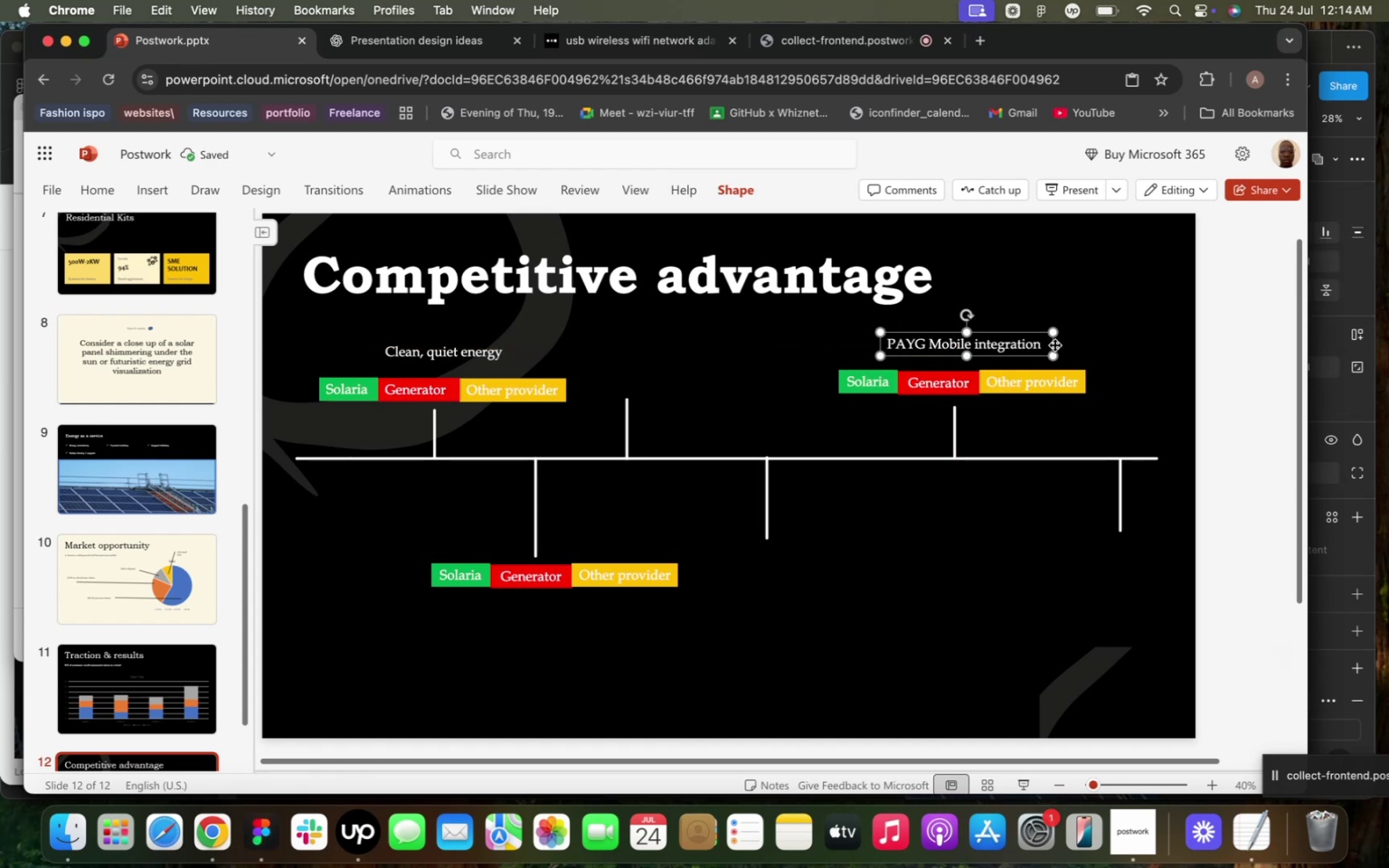 
left_click_drag(start_coordinate=[1054, 344], to_coordinate=[1049, 344])
 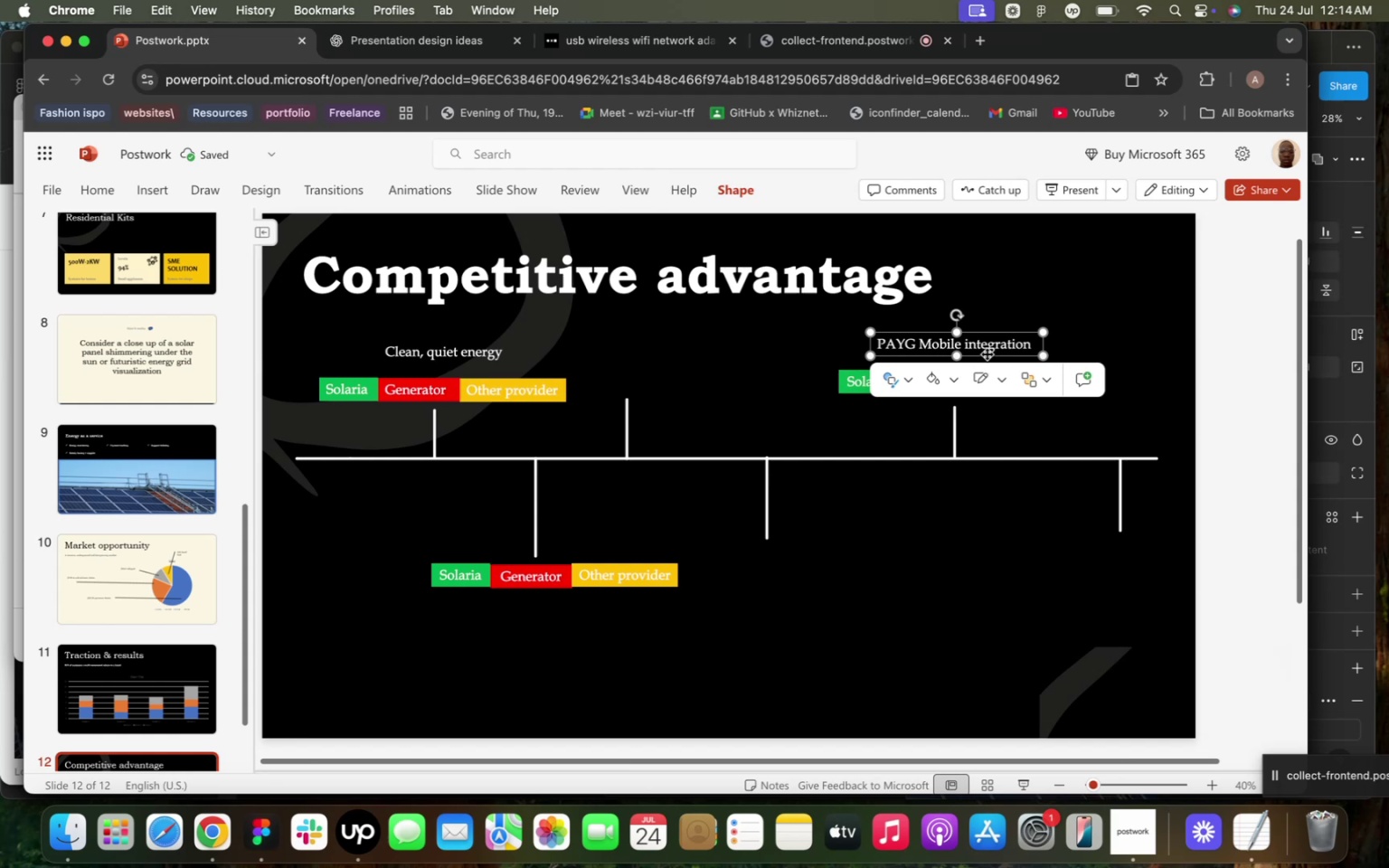 
left_click_drag(start_coordinate=[987, 354], to_coordinate=[991, 354])
 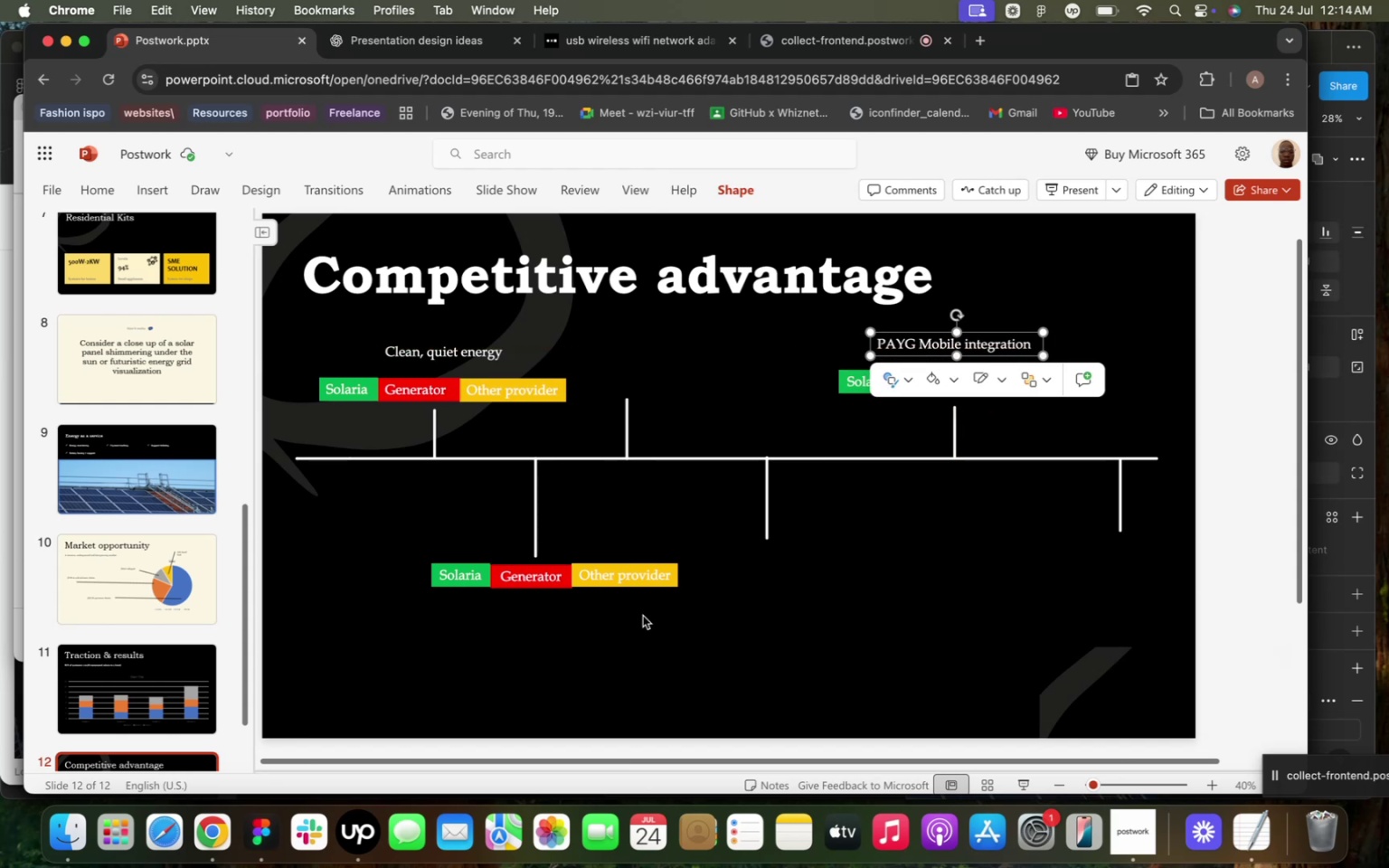 
left_click_drag(start_coordinate=[637, 614], to_coordinate=[468, 572])
 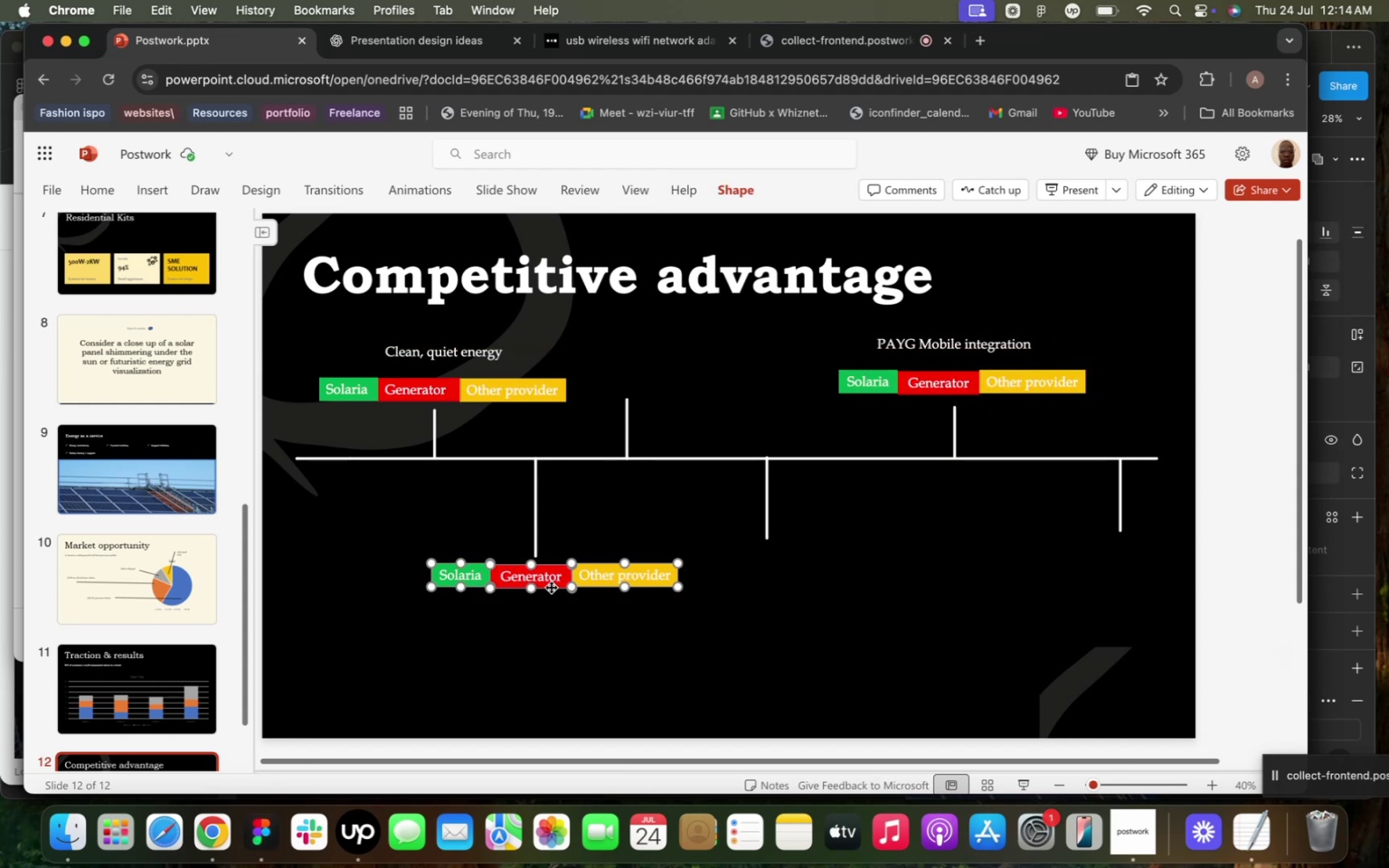 
left_click_drag(start_coordinate=[551, 587], to_coordinate=[770, 572])
 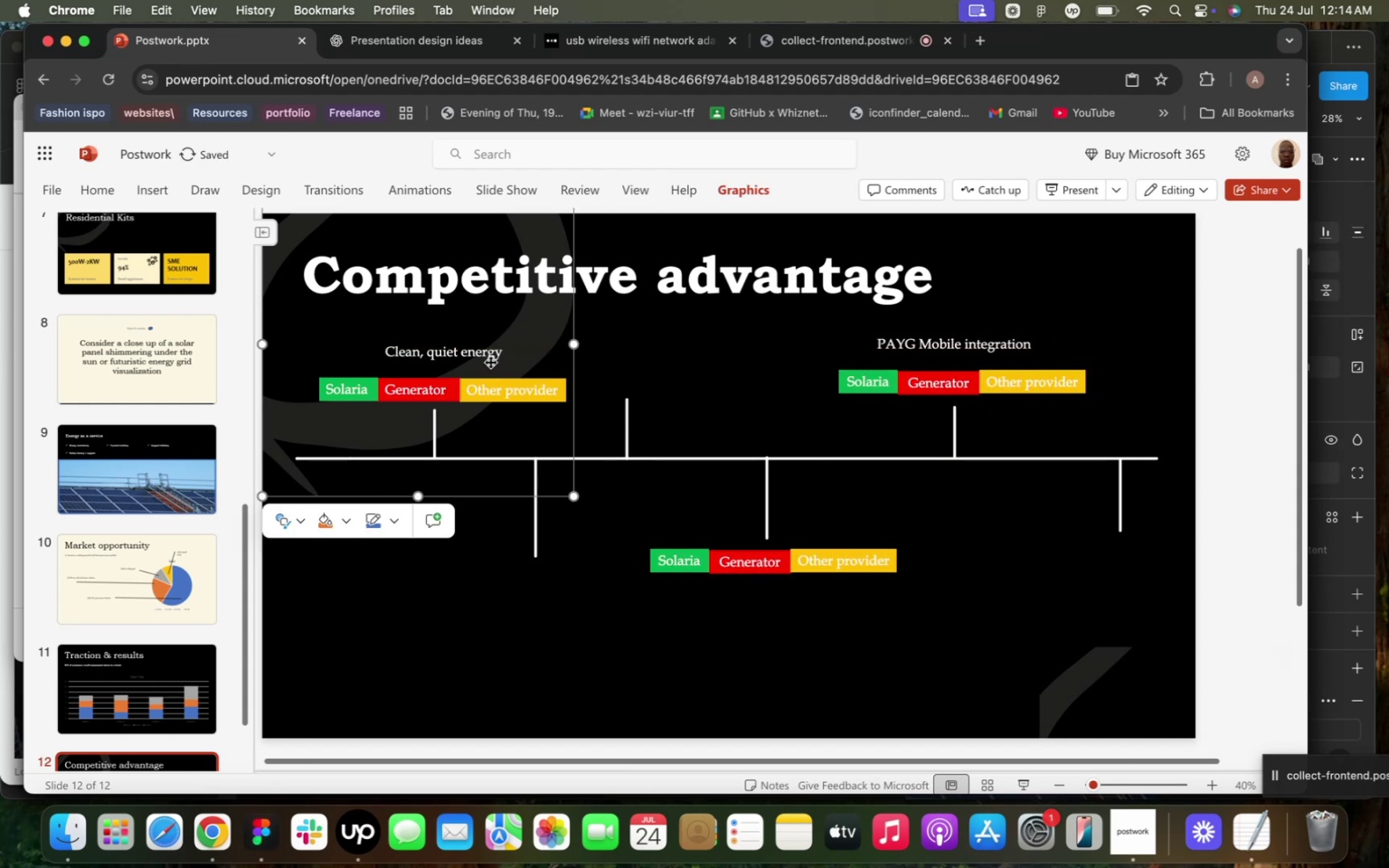 
left_click([490, 362])
 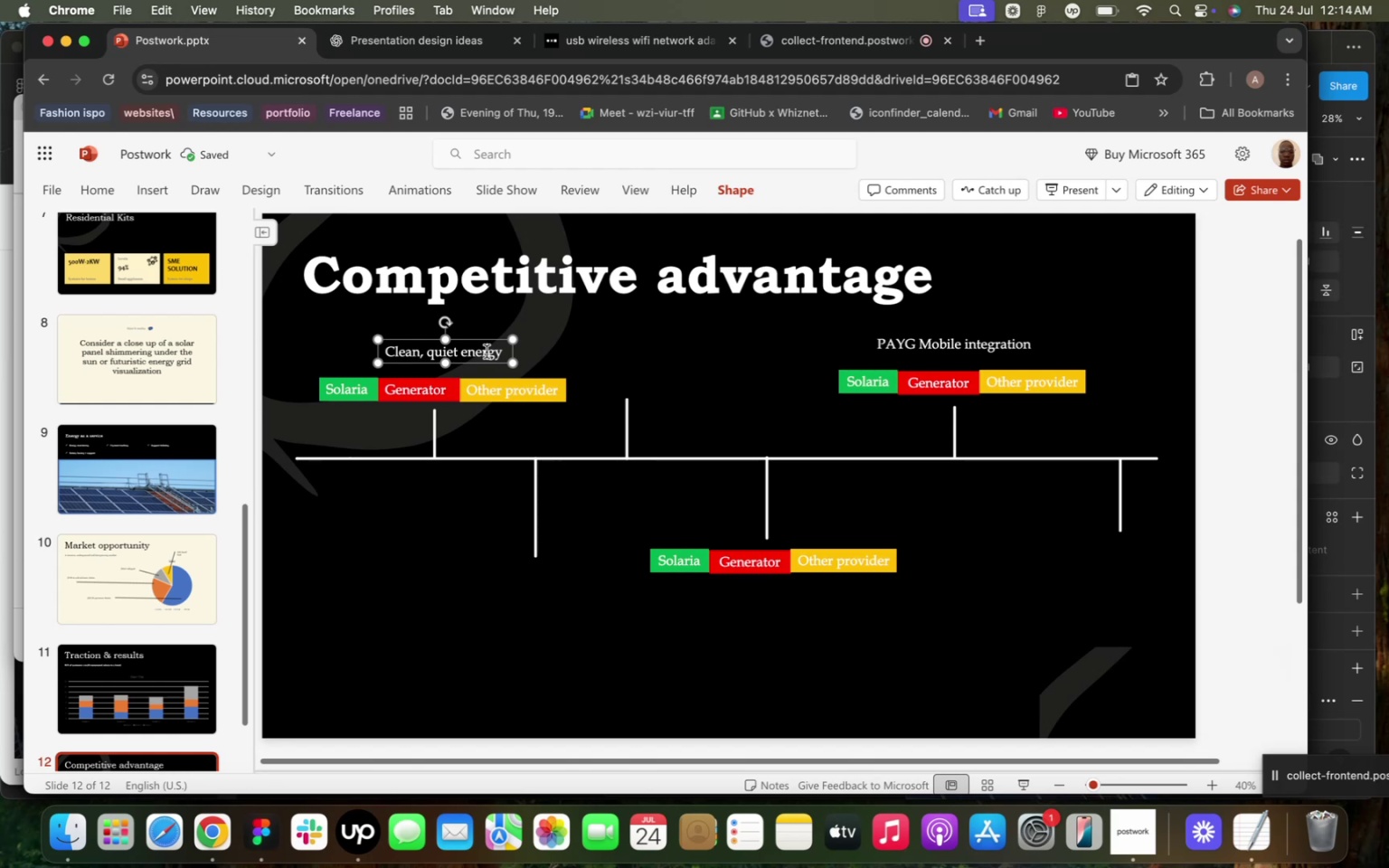 
left_click([487, 352])
 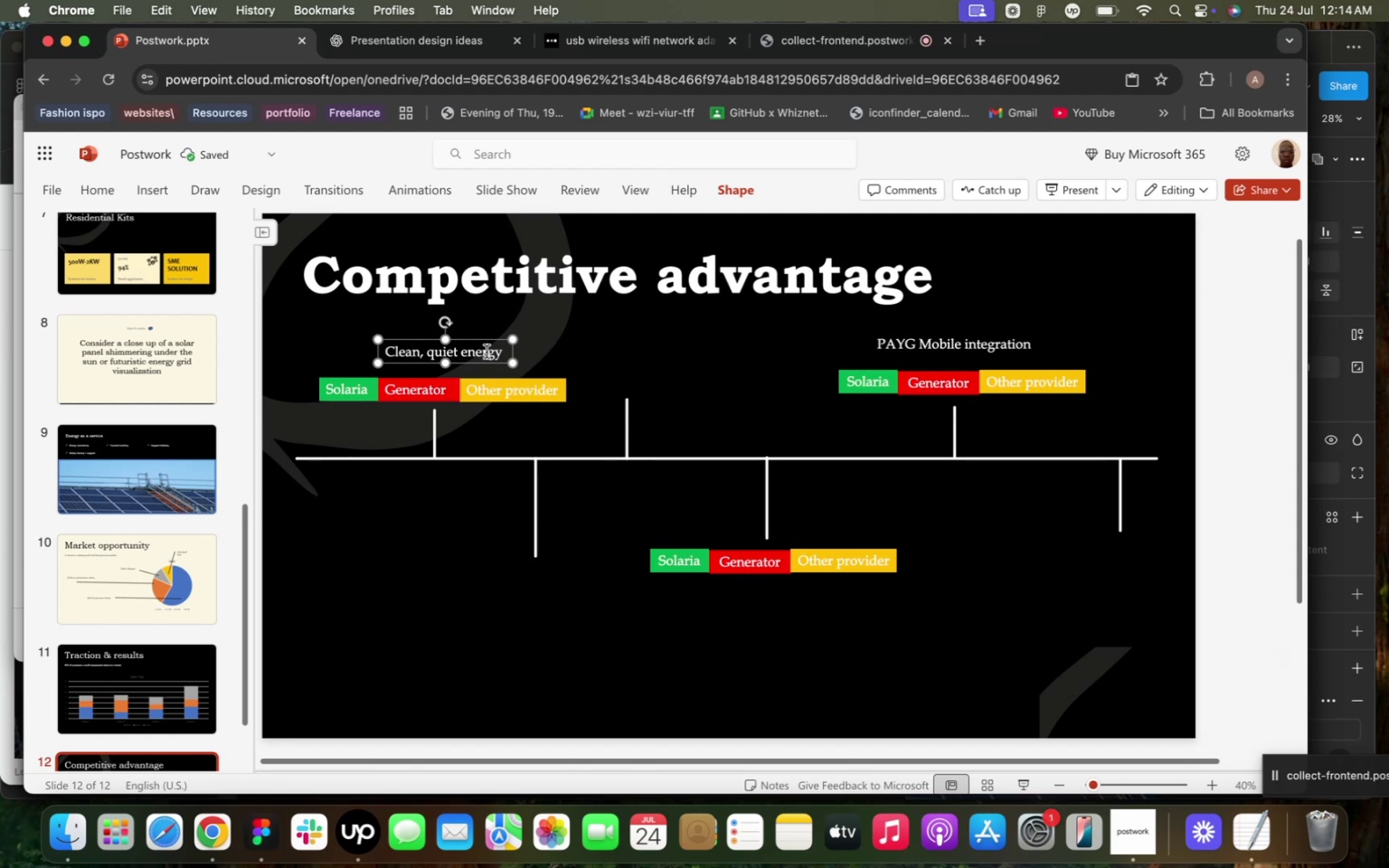 
hold_key(key=CommandLeft, duration=0.87)
 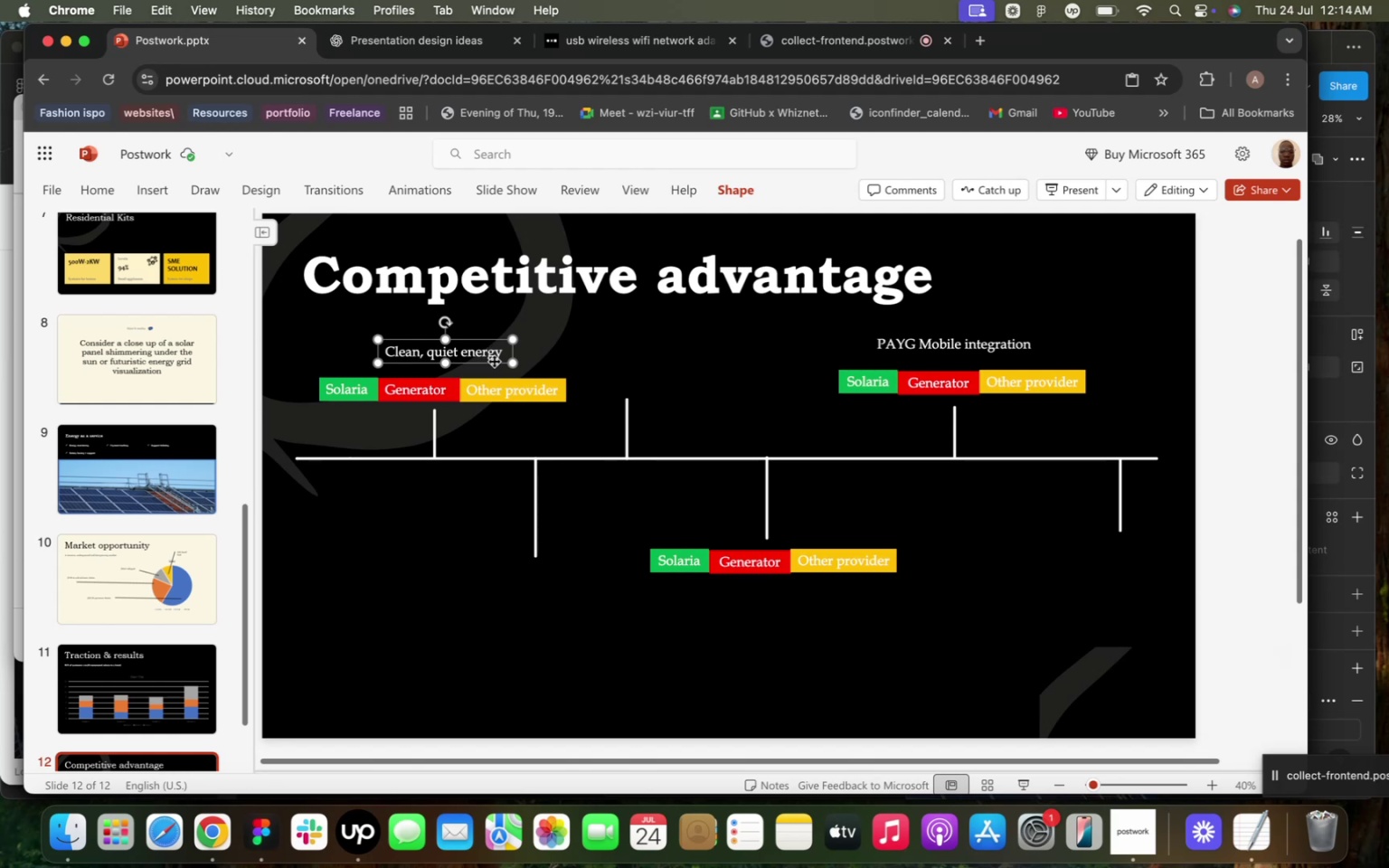 
hold_key(key=D, duration=0.33)
 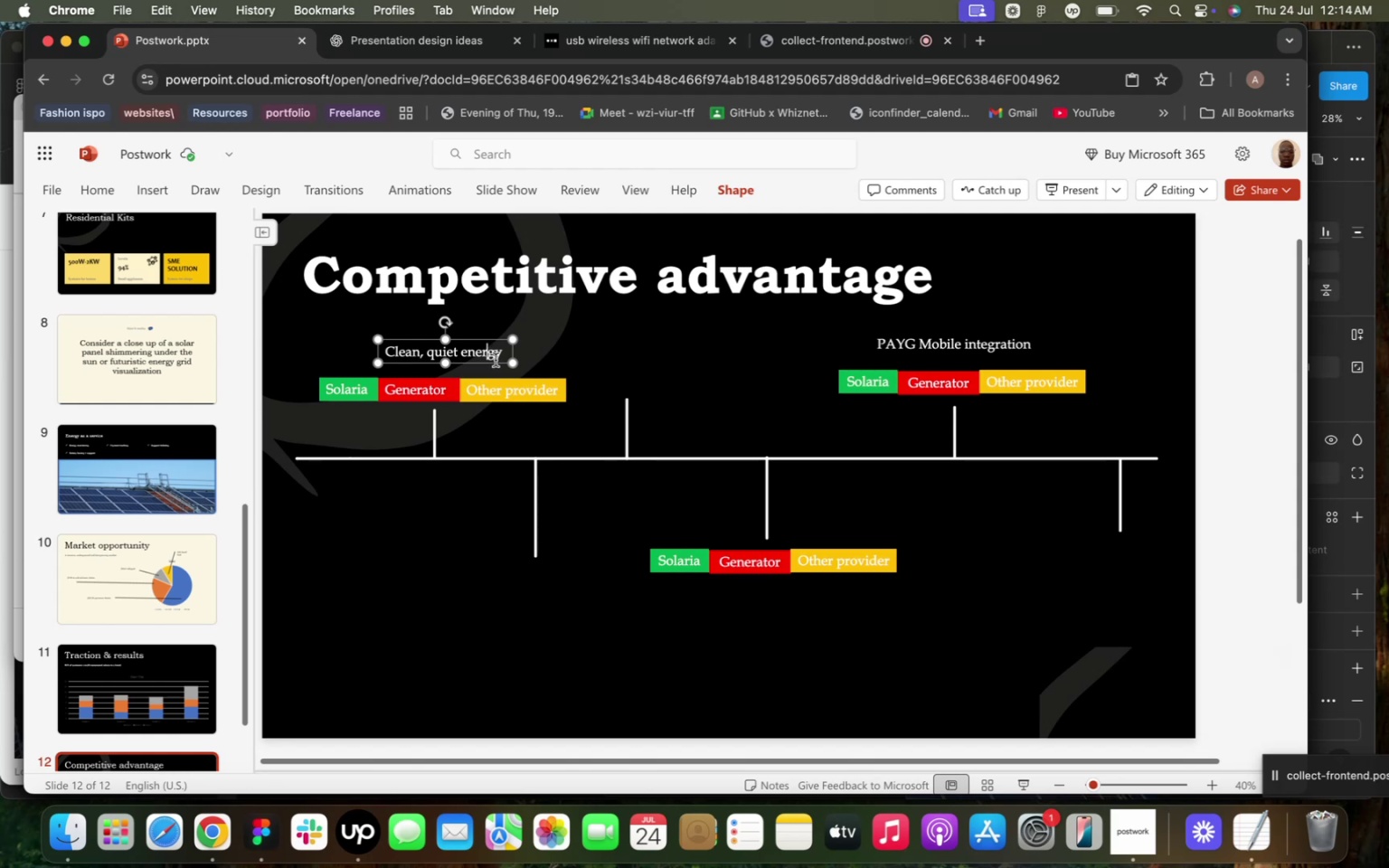 
hold_key(key=CommandLeft, duration=0.79)
 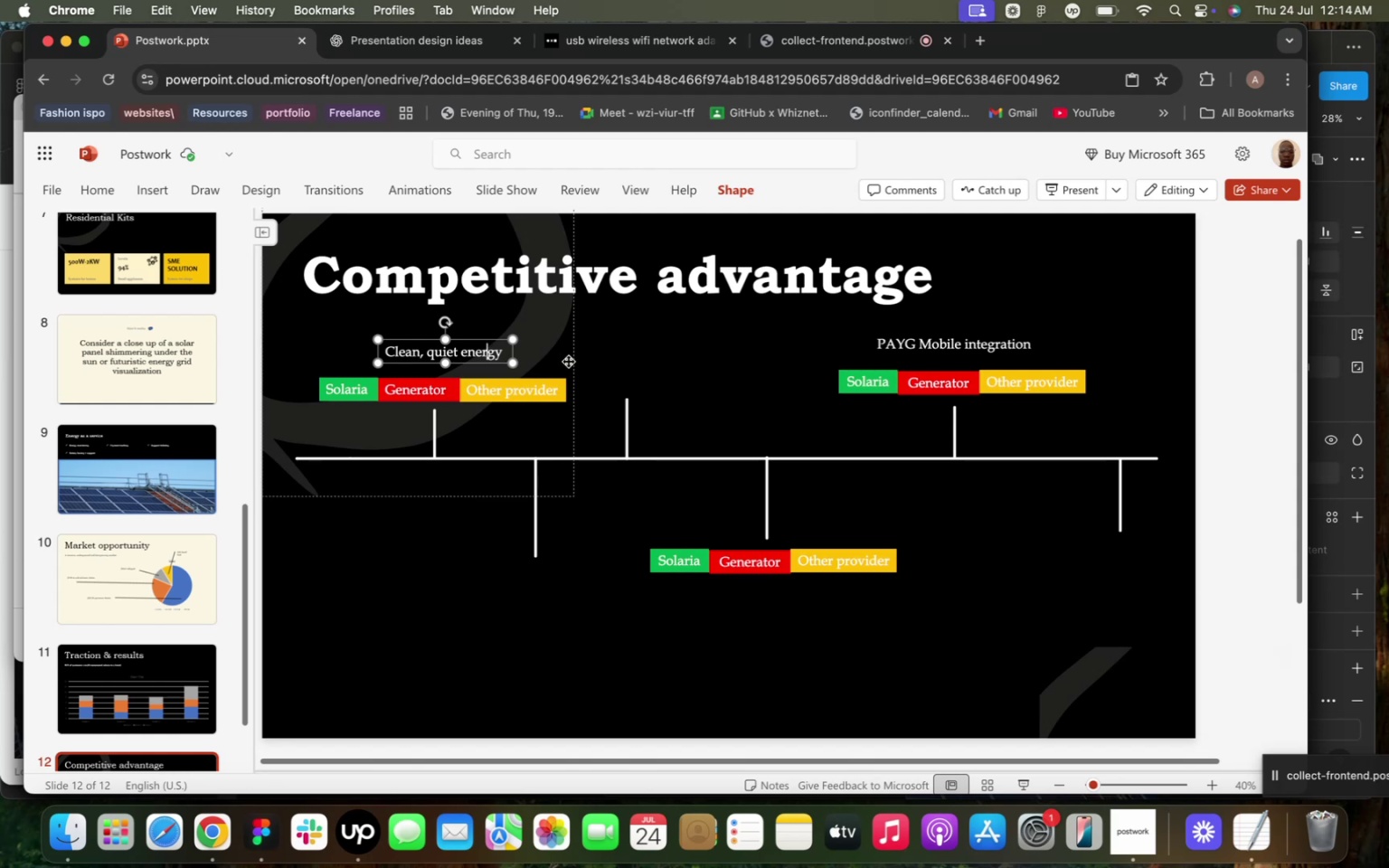 
hold_key(key=D, duration=0.32)
 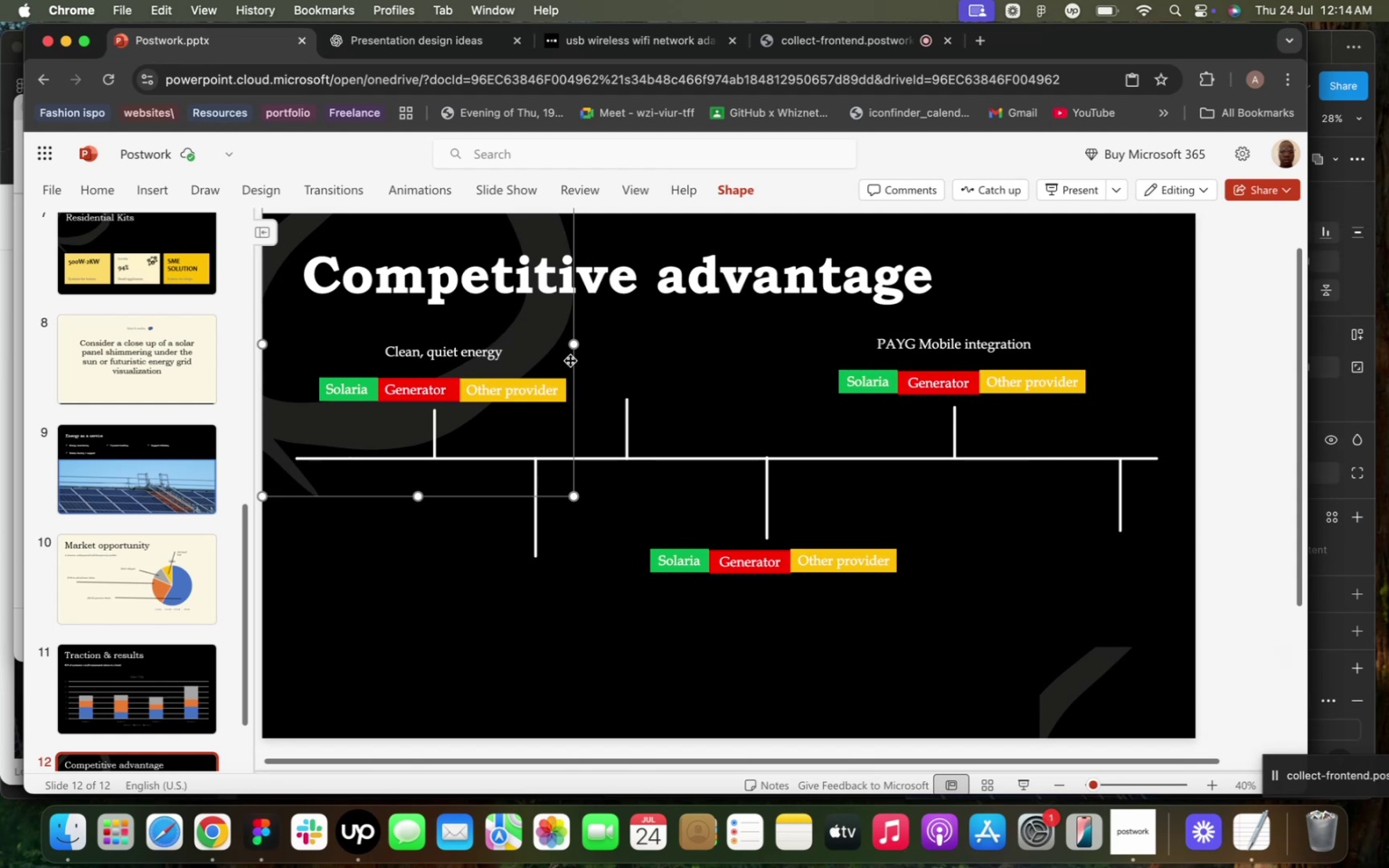 
left_click([572, 360])
 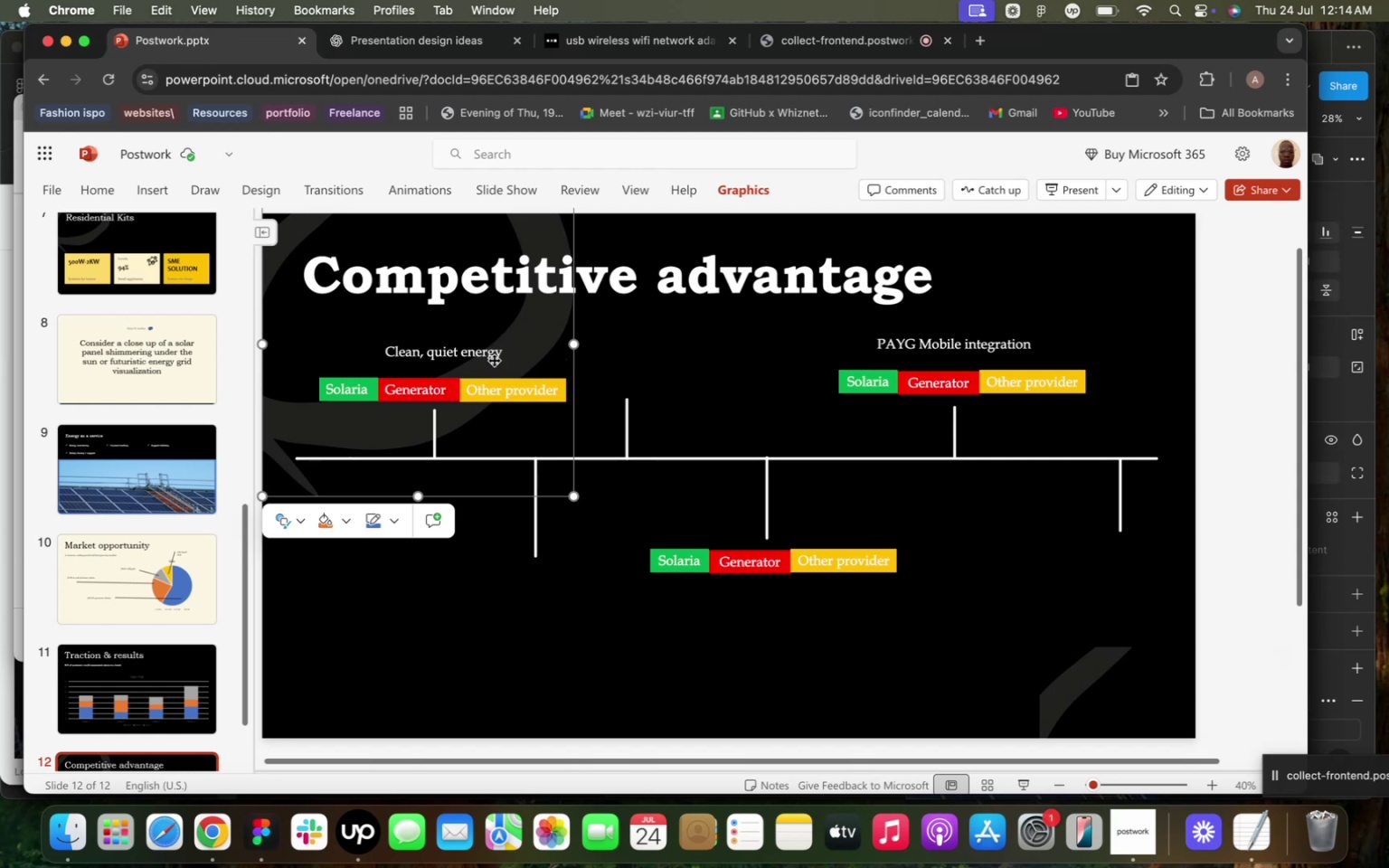 
left_click([494, 360])
 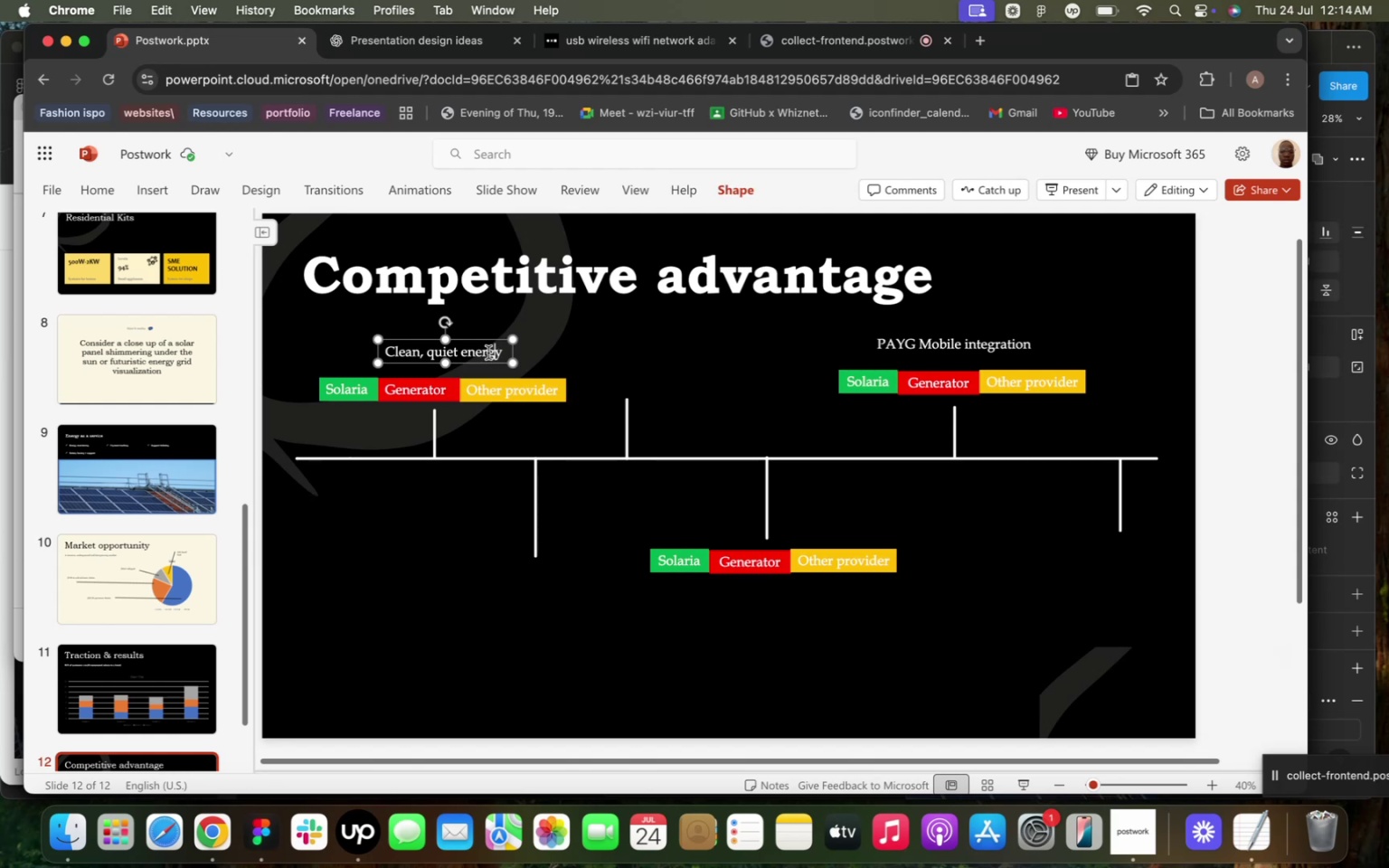 
left_click([496, 354])
 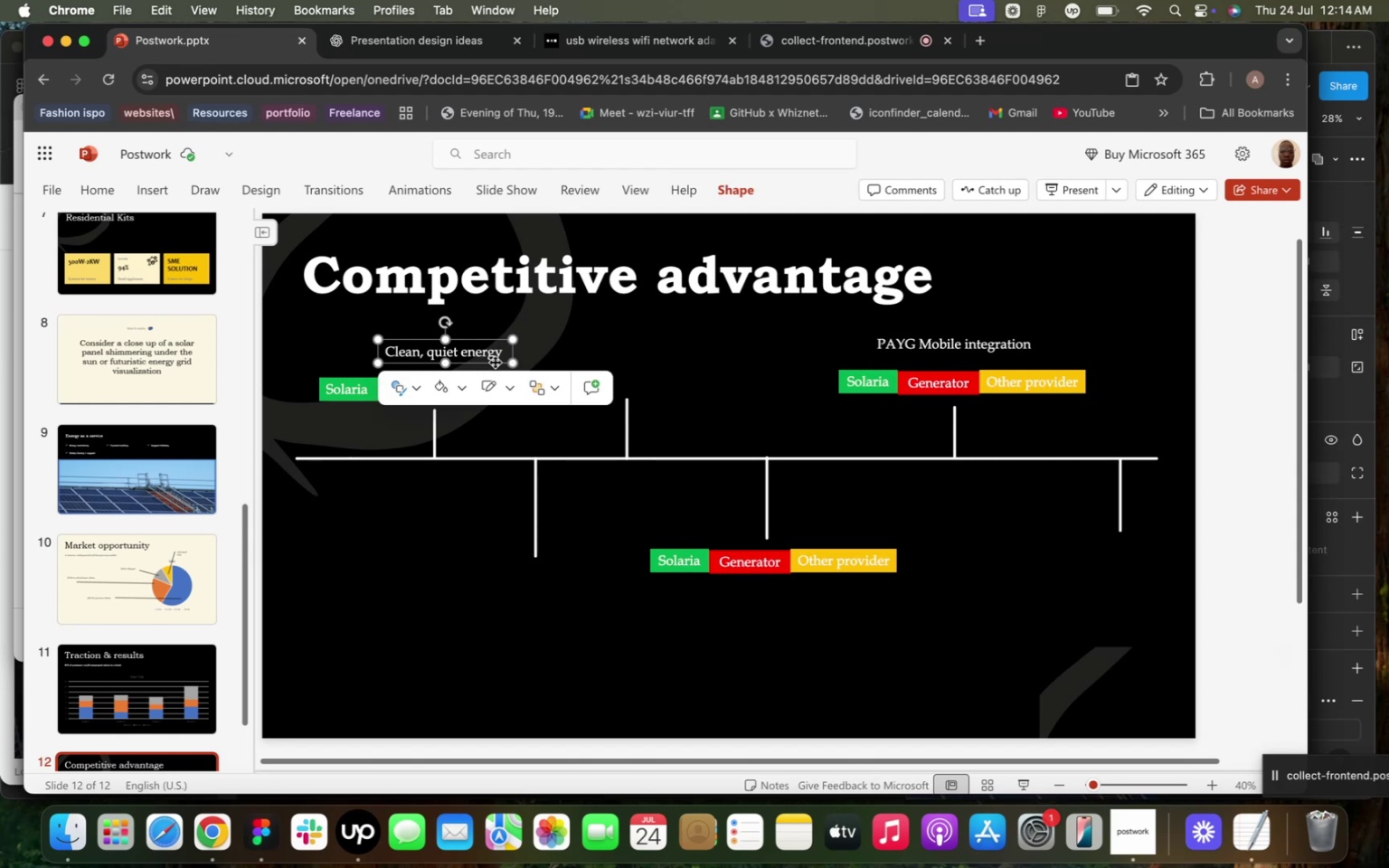 
left_click([495, 362])
 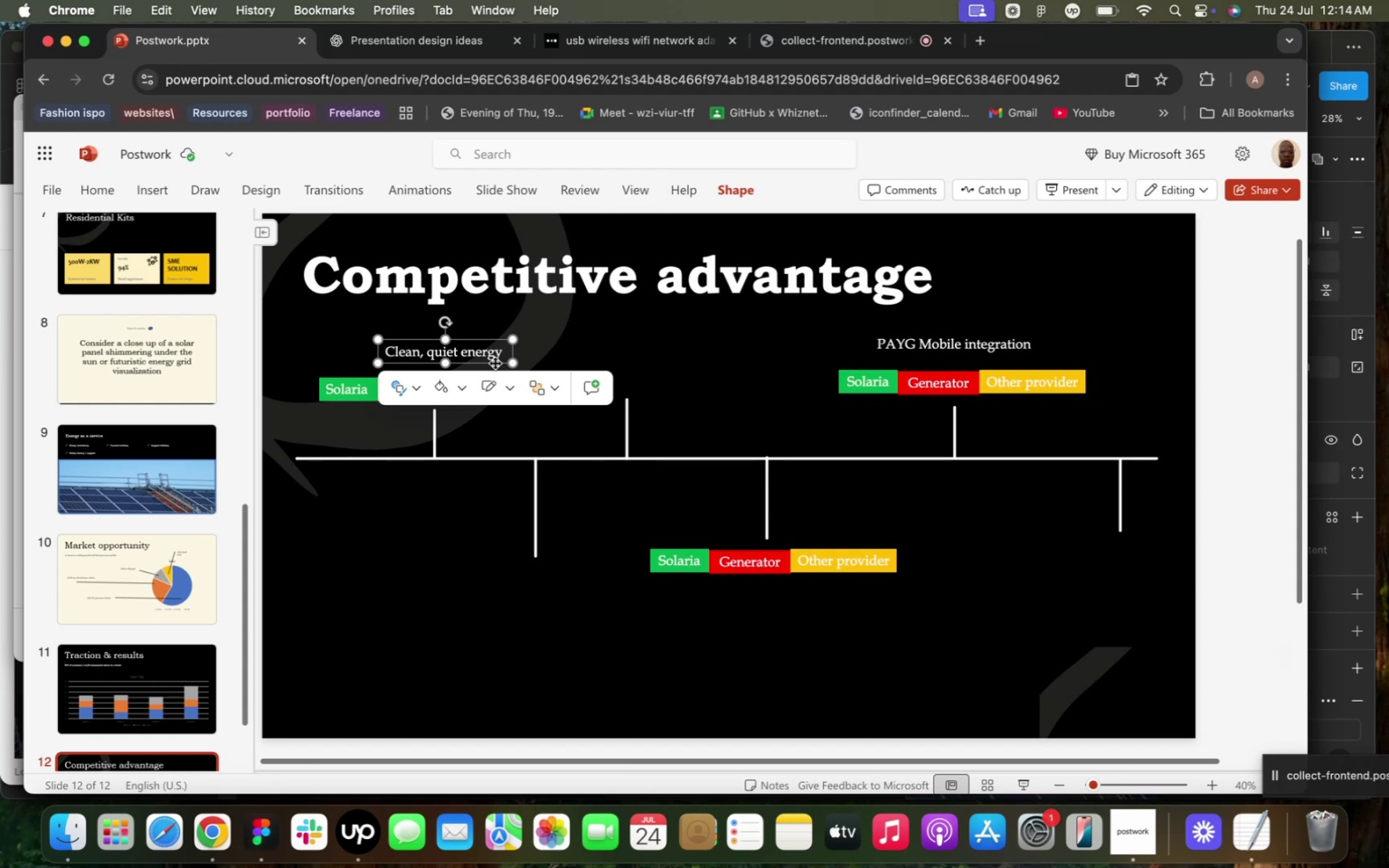 
key(Meta+D)
 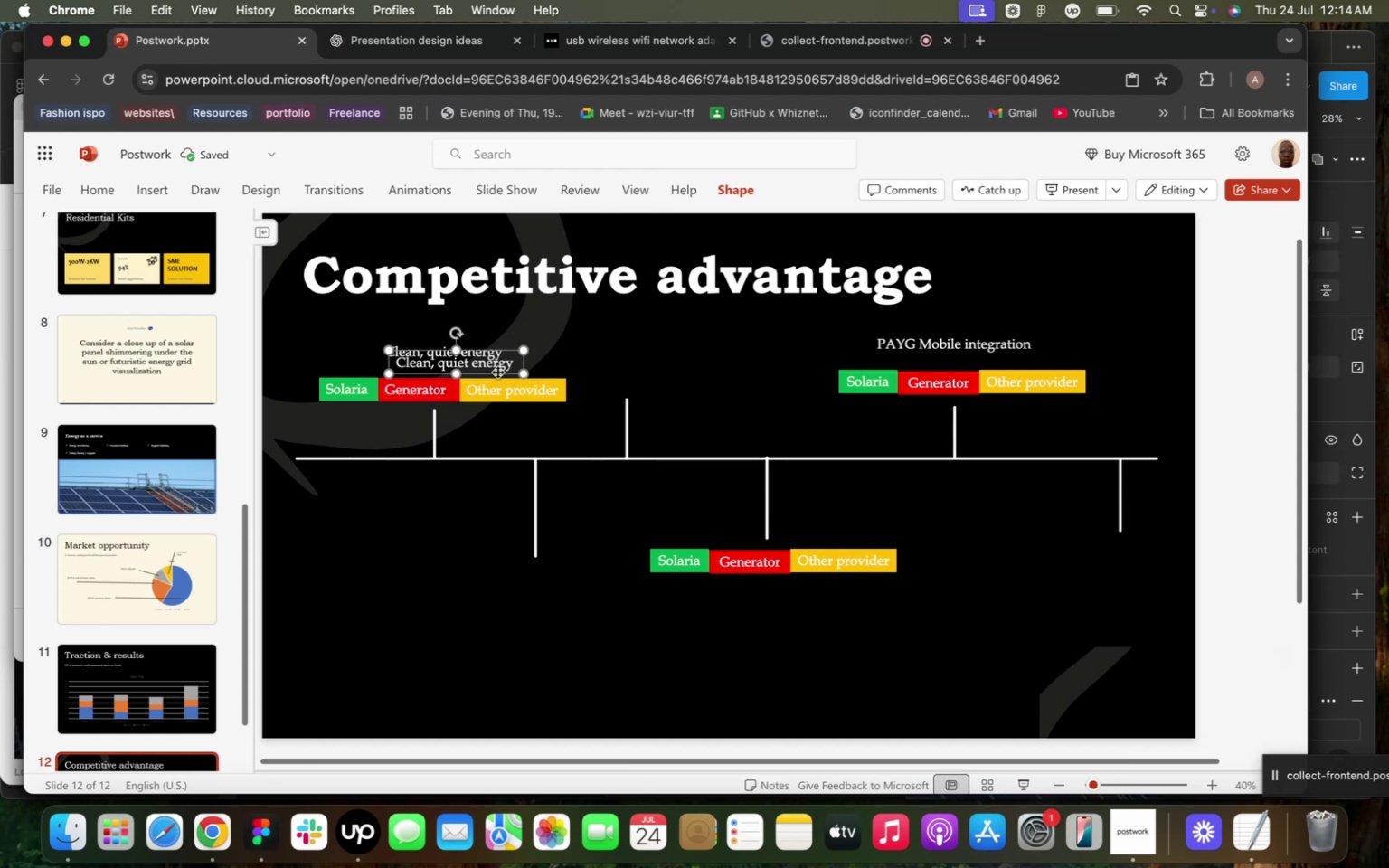 
left_click_drag(start_coordinate=[497, 372], to_coordinate=[809, 605])
 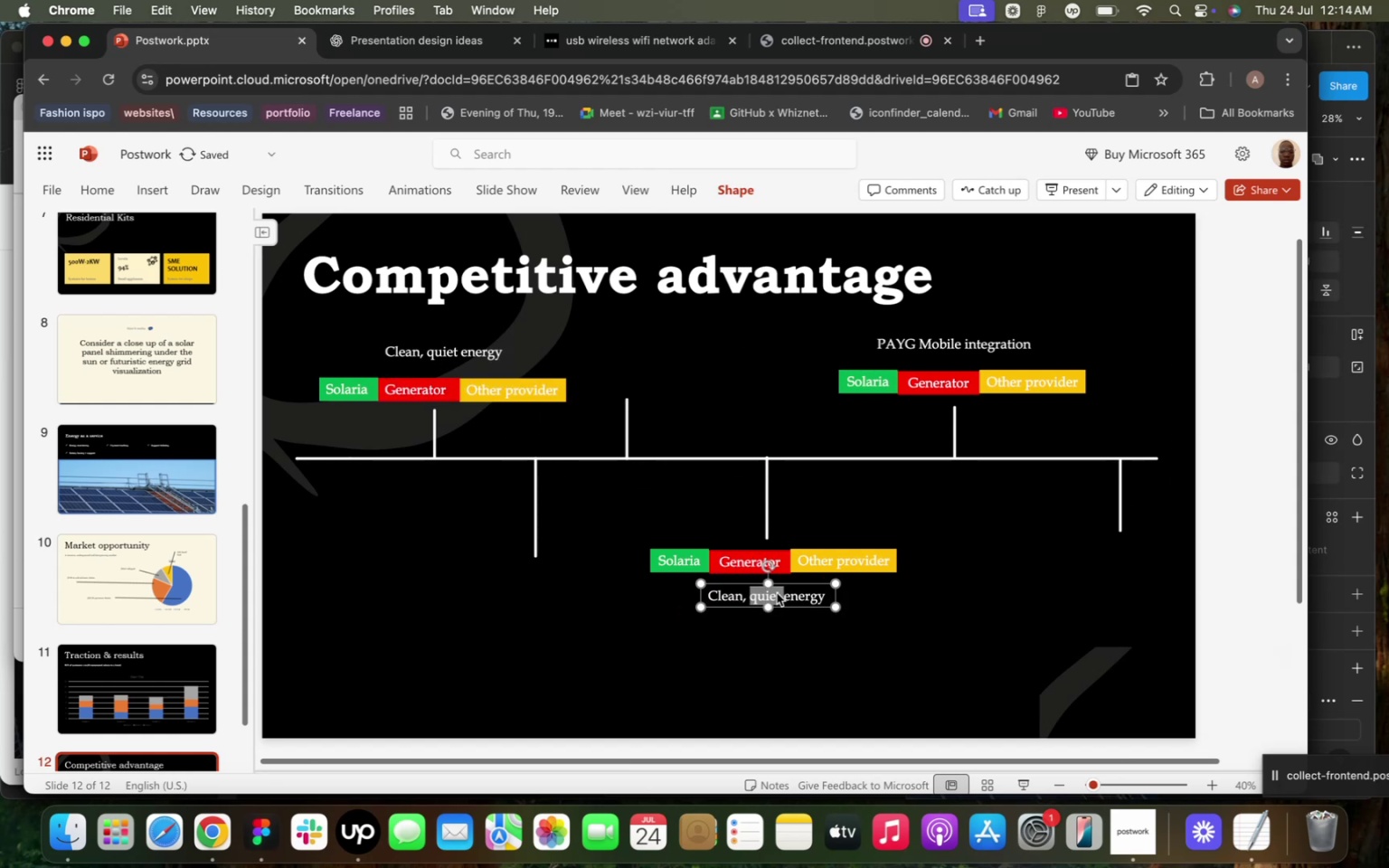 
double_click([777, 593])
 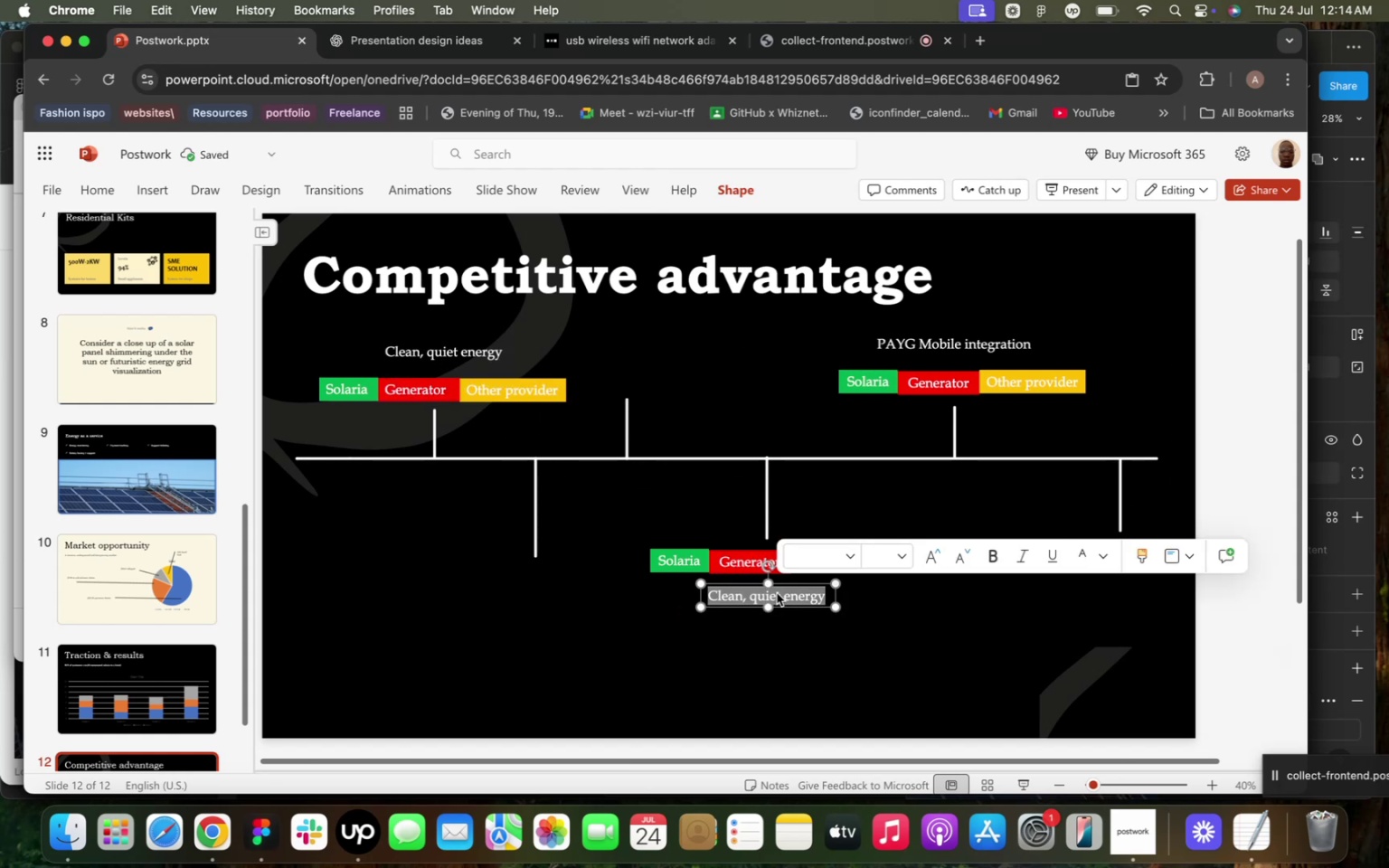 
triple_click([777, 593])
 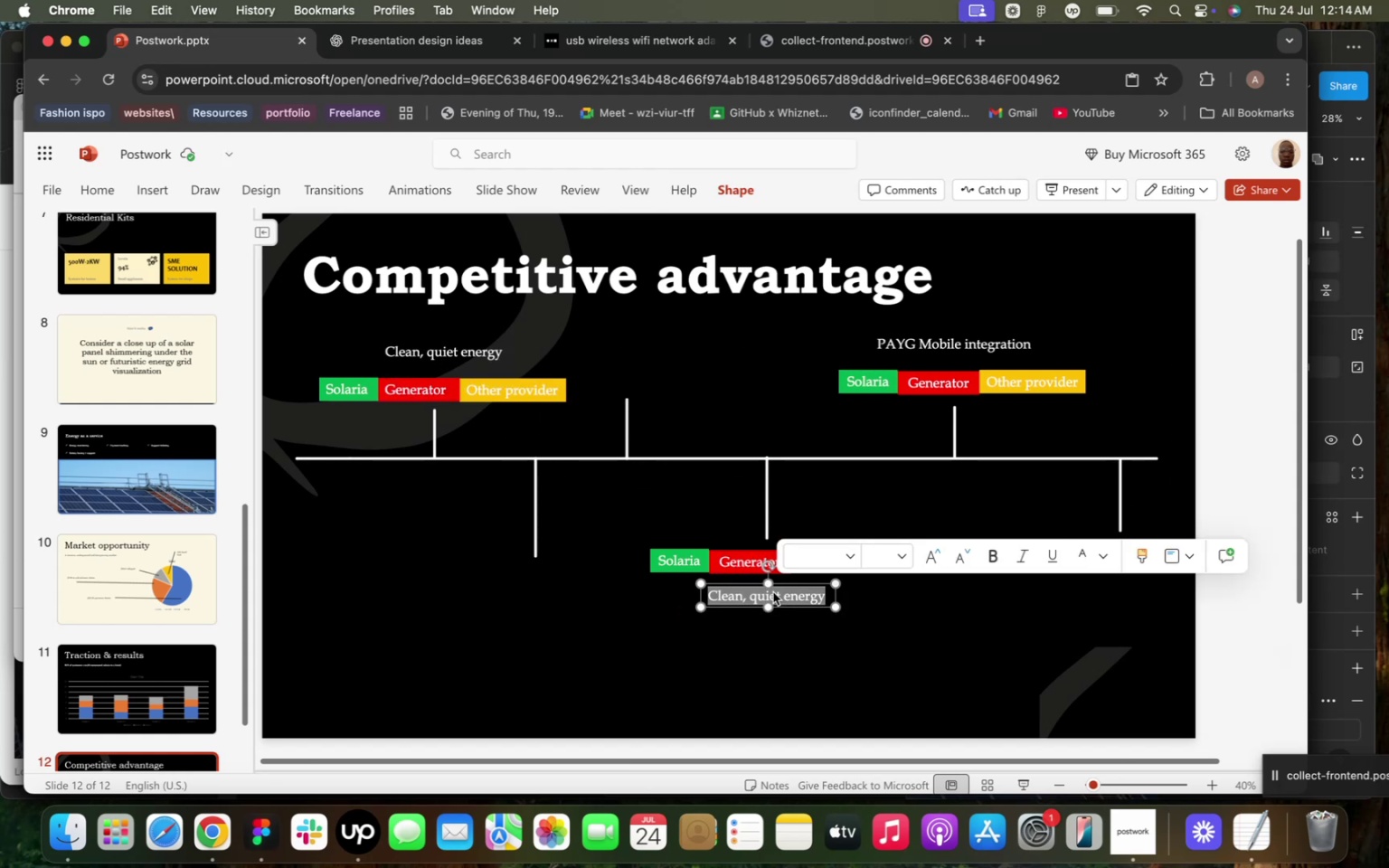 
type(48-hours Install)
 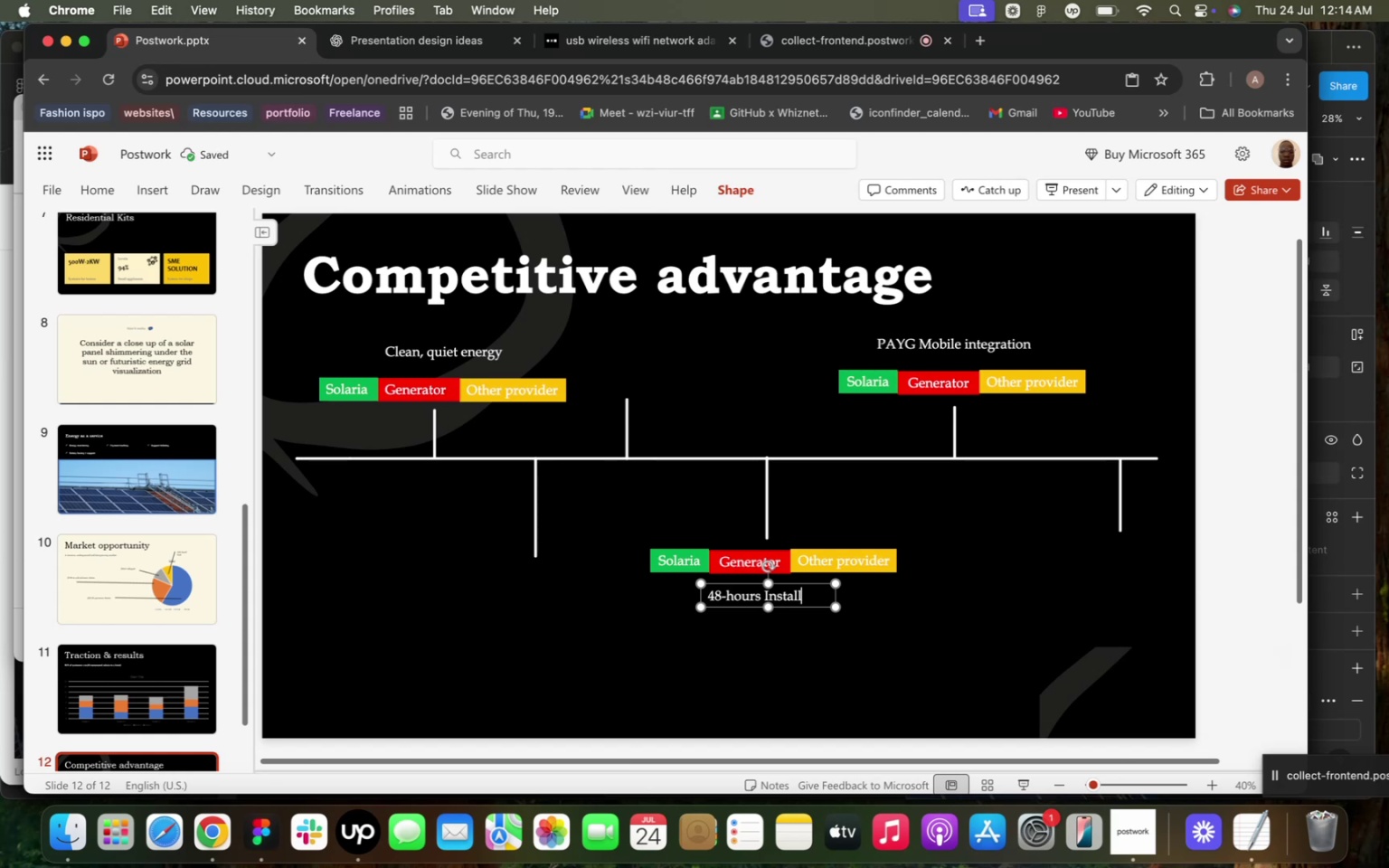 
type(ation)
 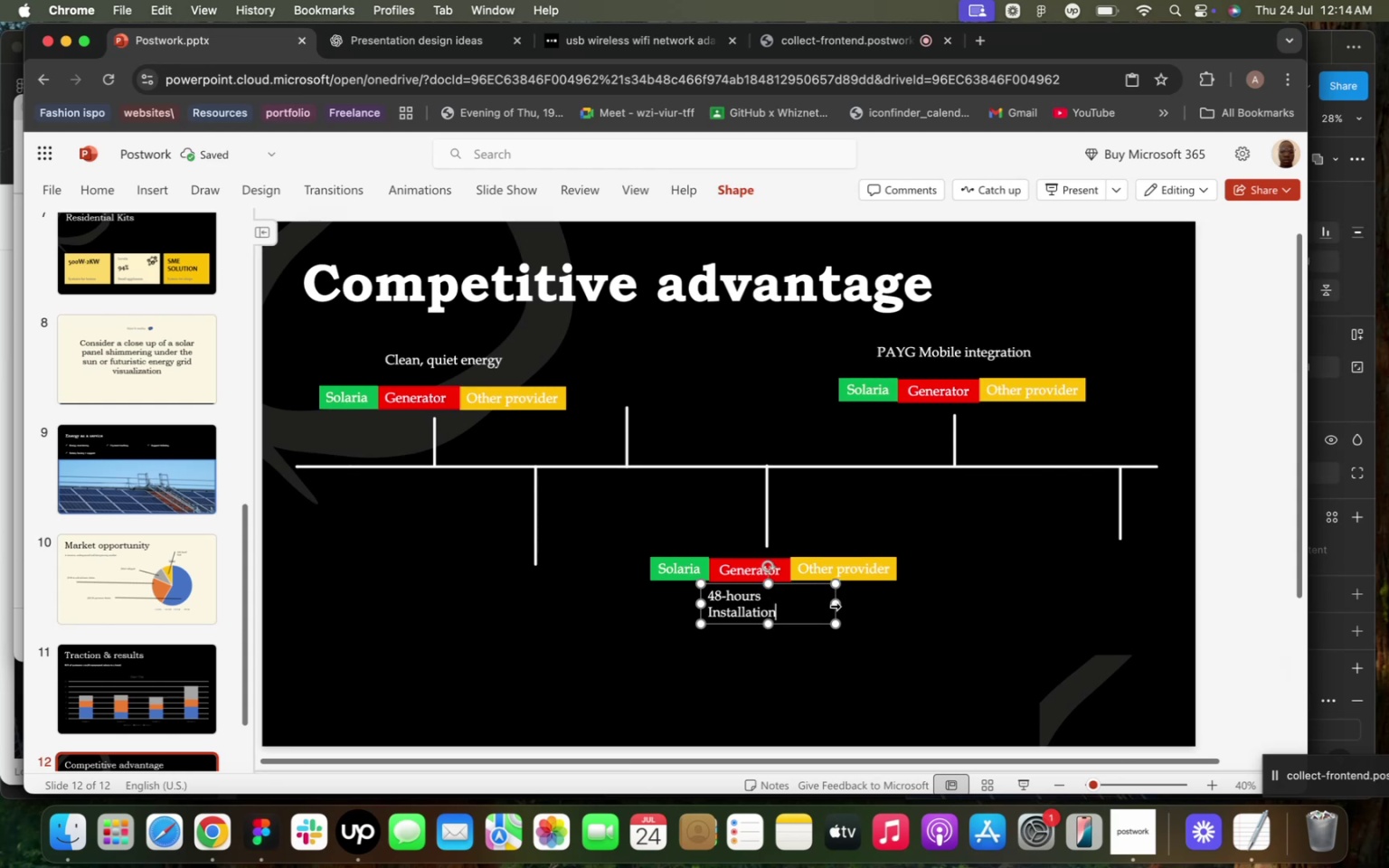 
left_click_drag(start_coordinate=[834, 606], to_coordinate=[843, 604])
 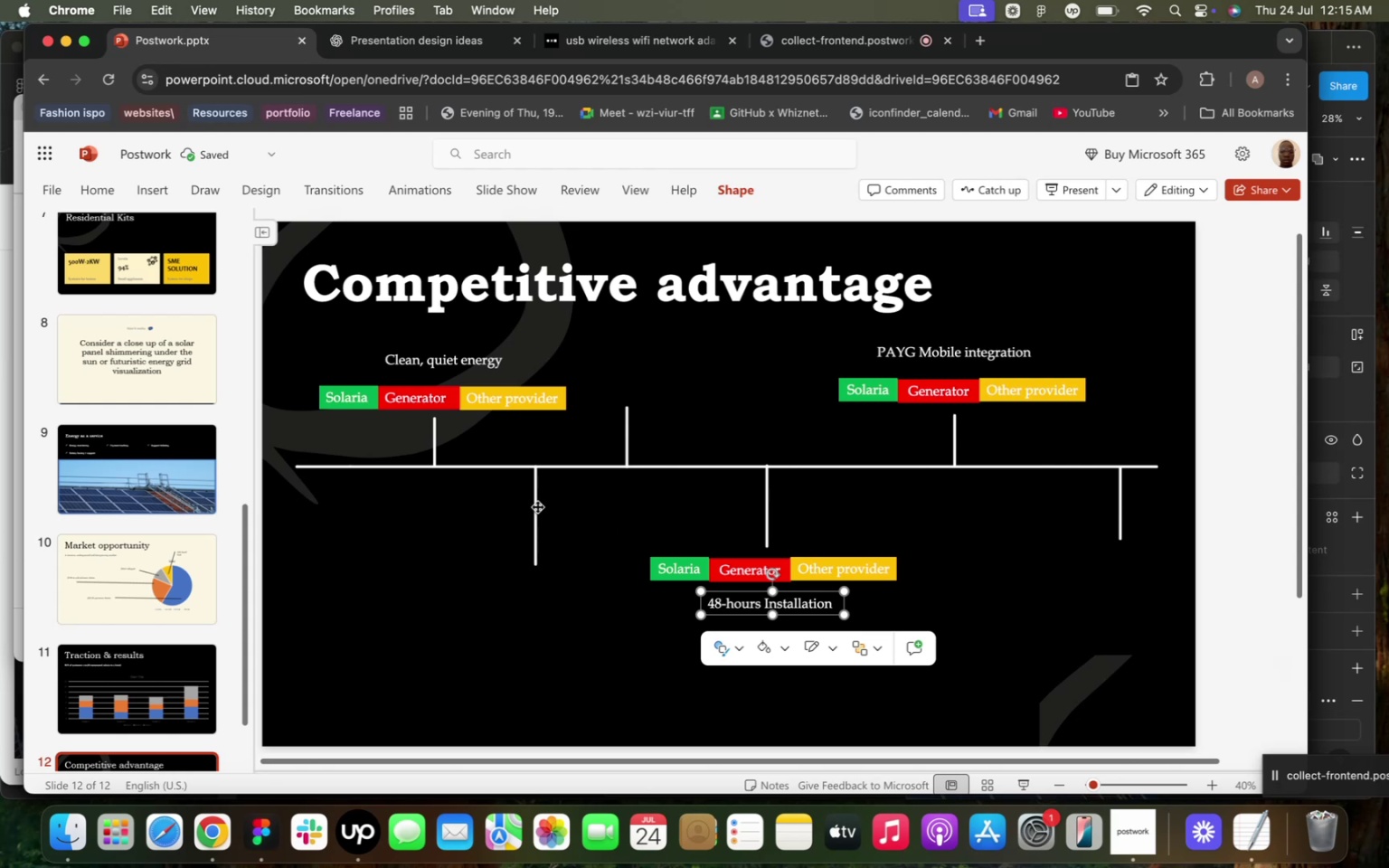 
left_click([537, 515])
 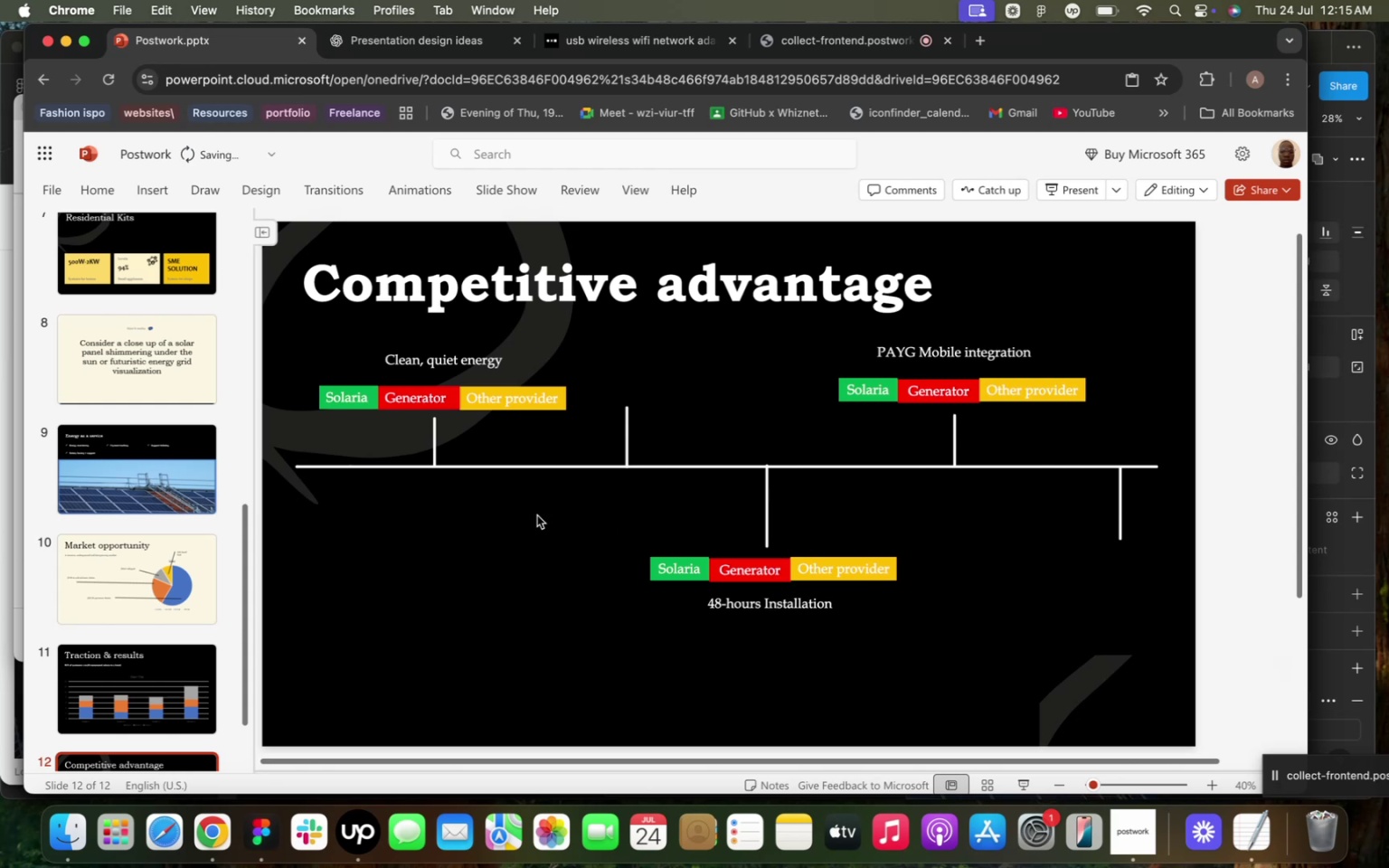 
key(Backspace)
 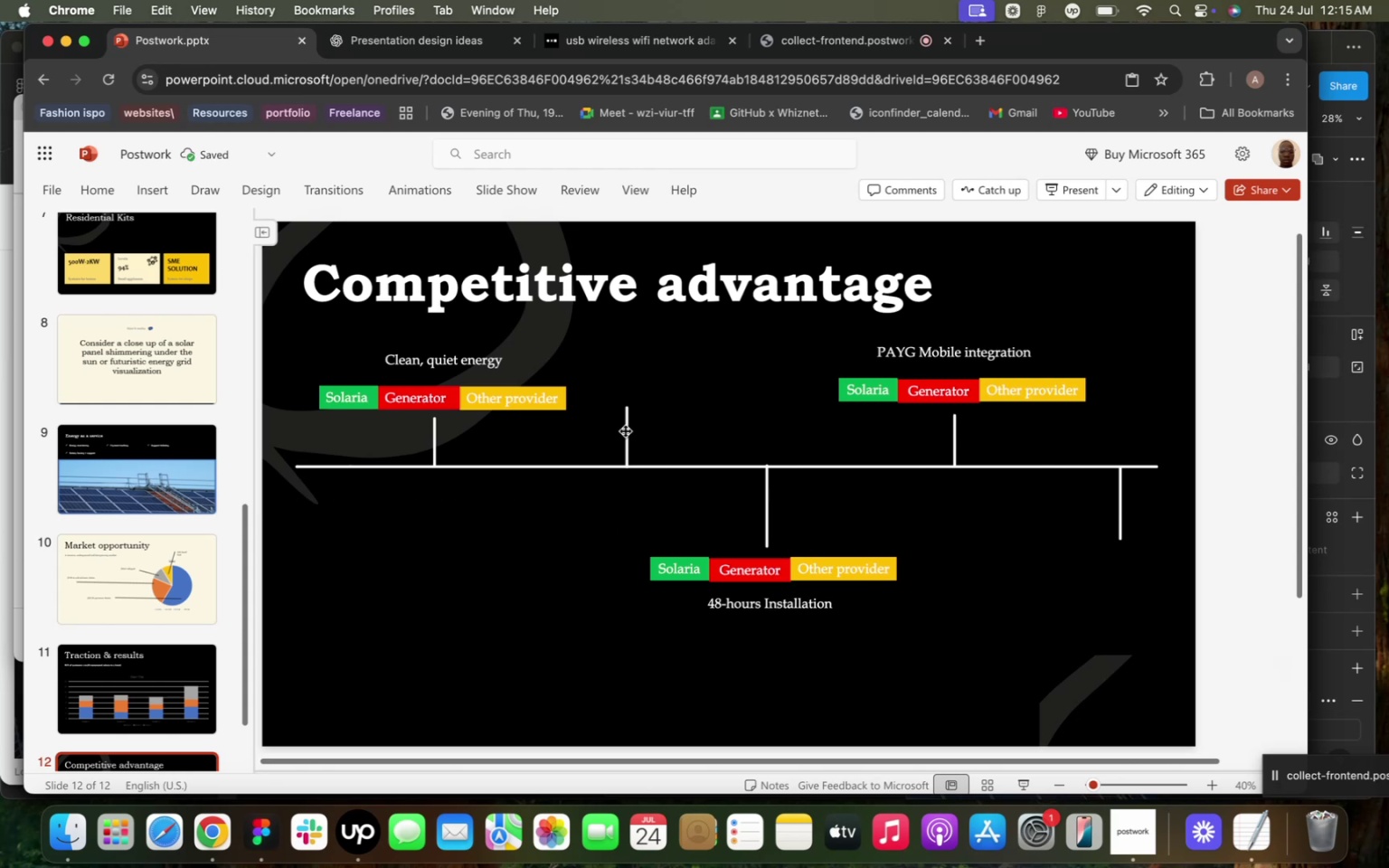 
left_click([625, 430])
 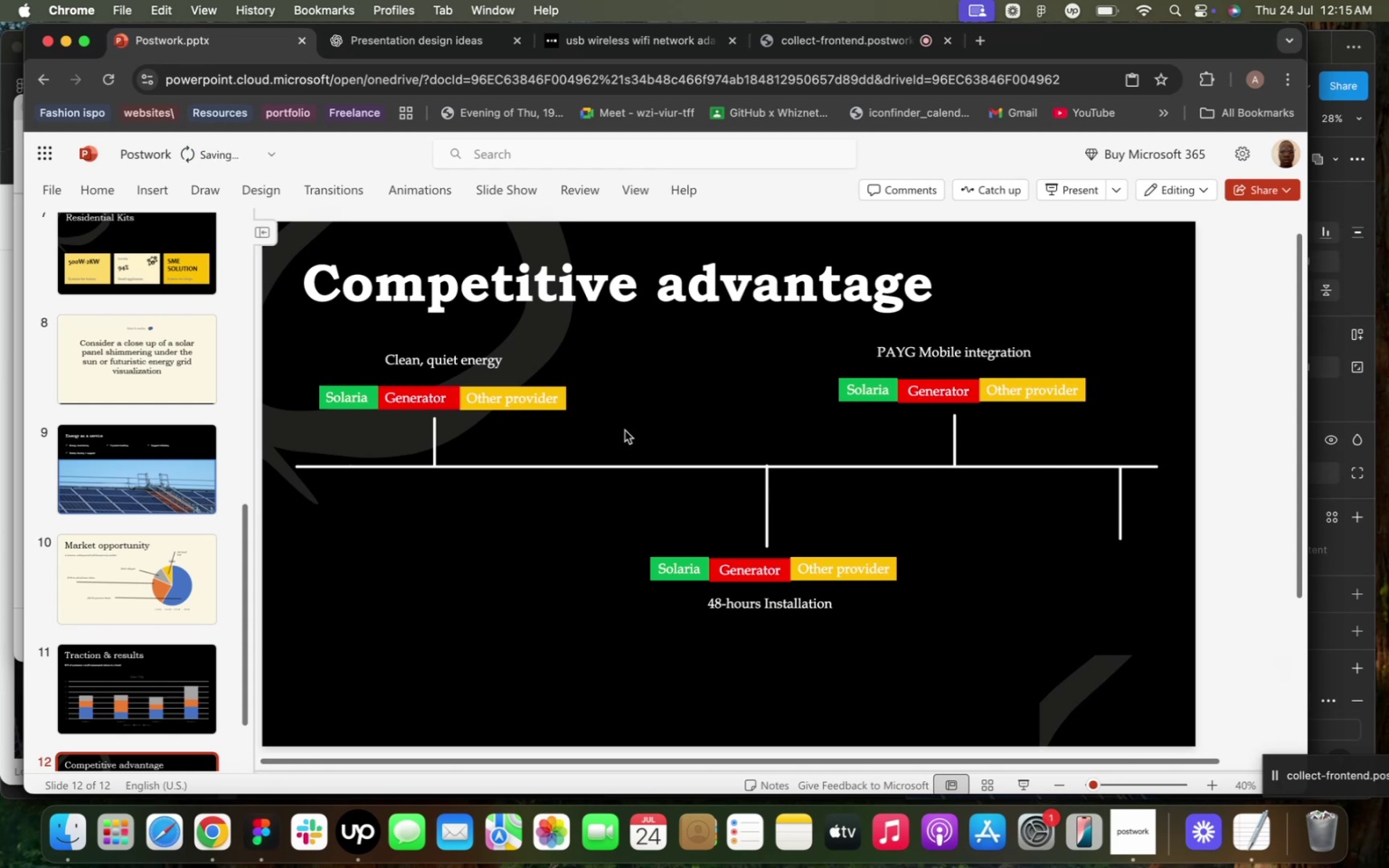 
key(Backspace)
 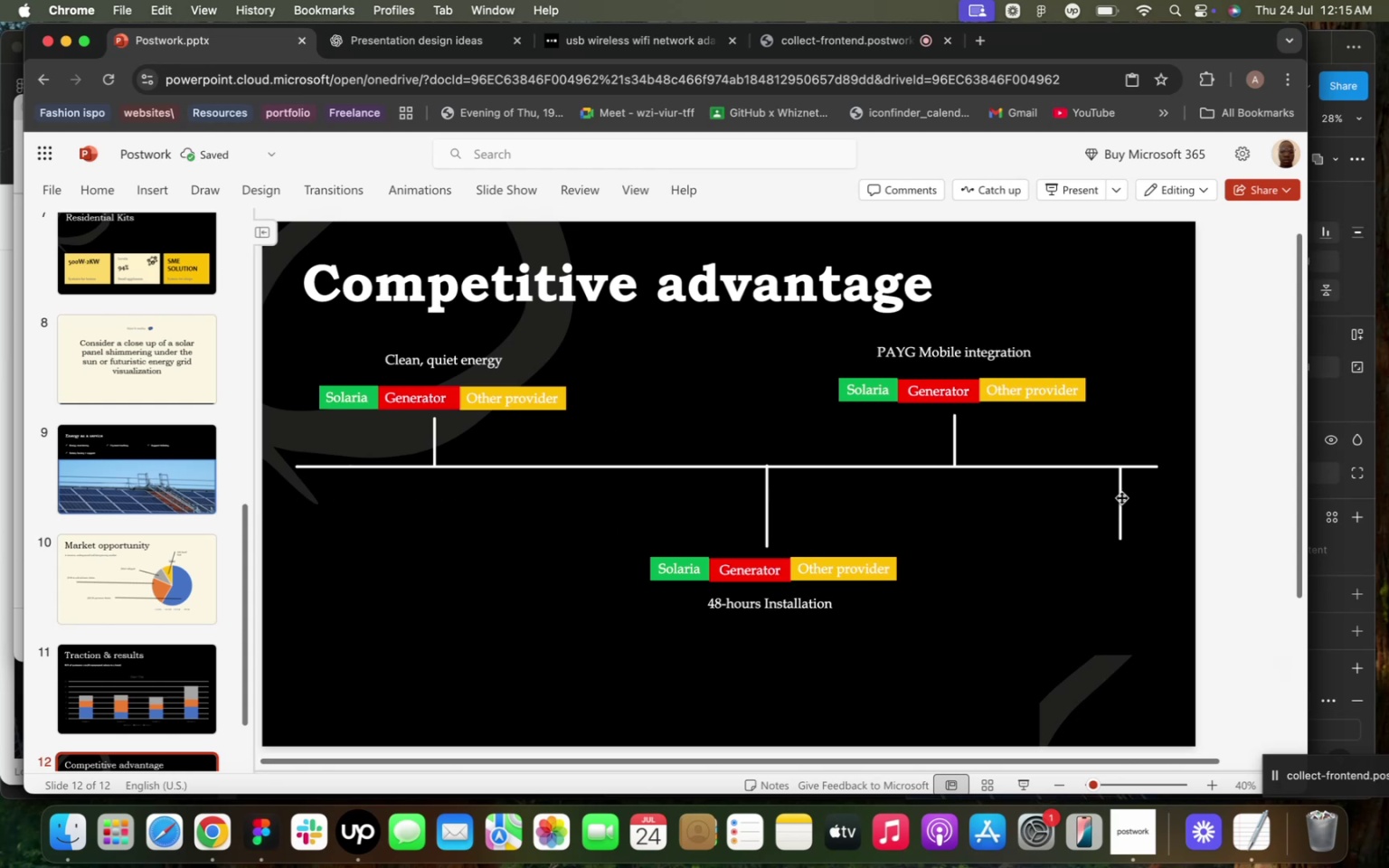 
left_click([1121, 497])
 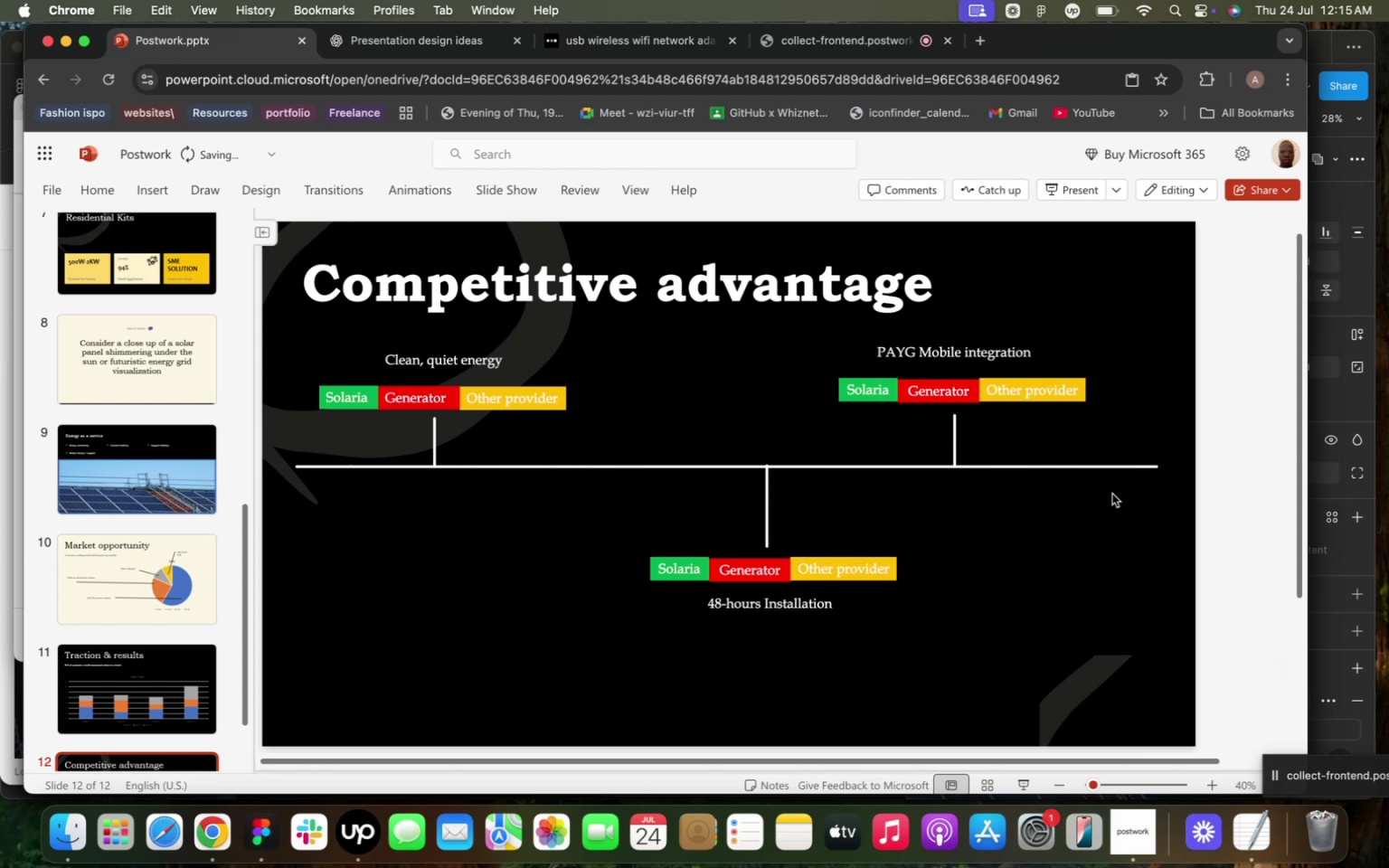 
key(Backspace)
 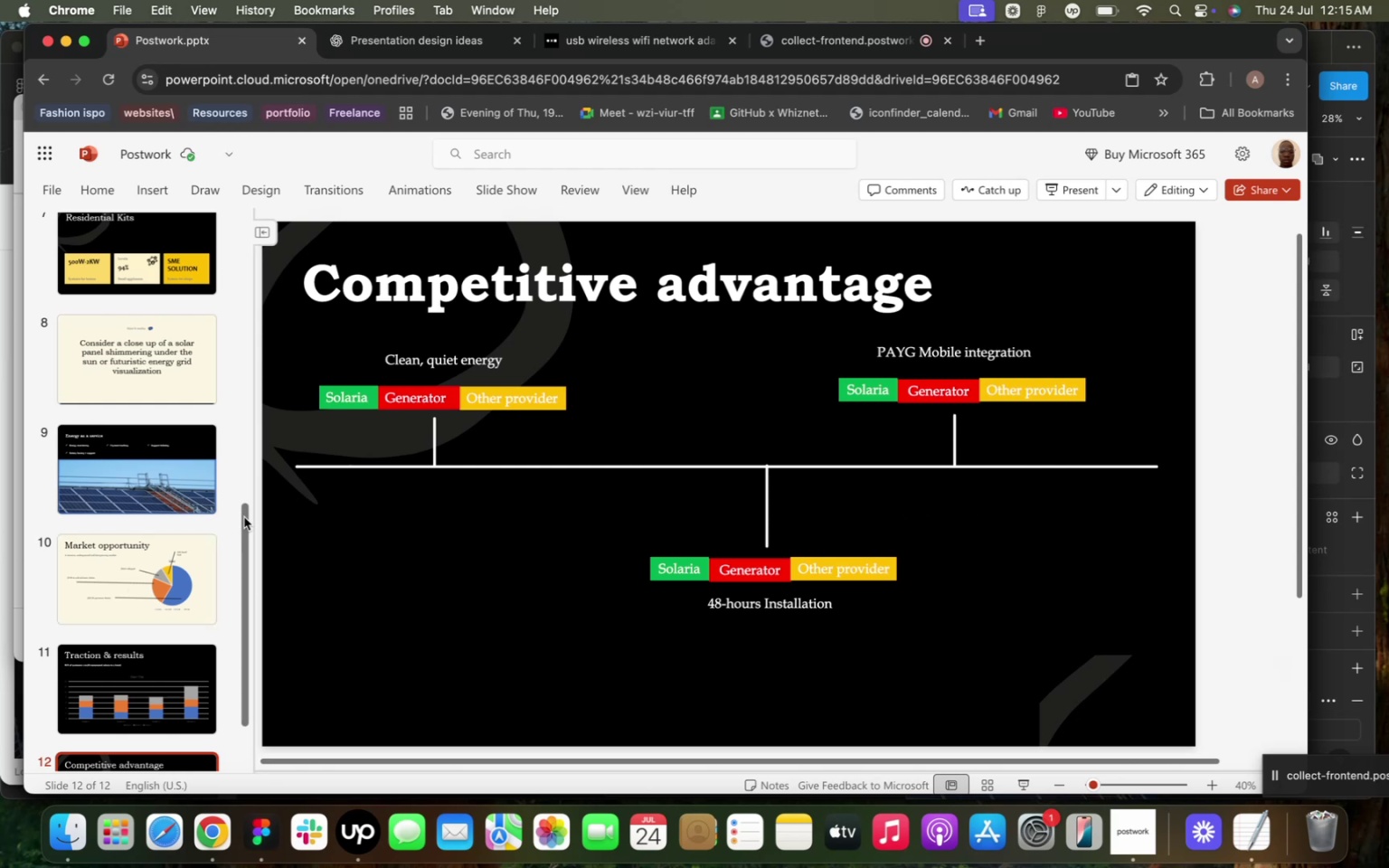 
wait(6.47)
 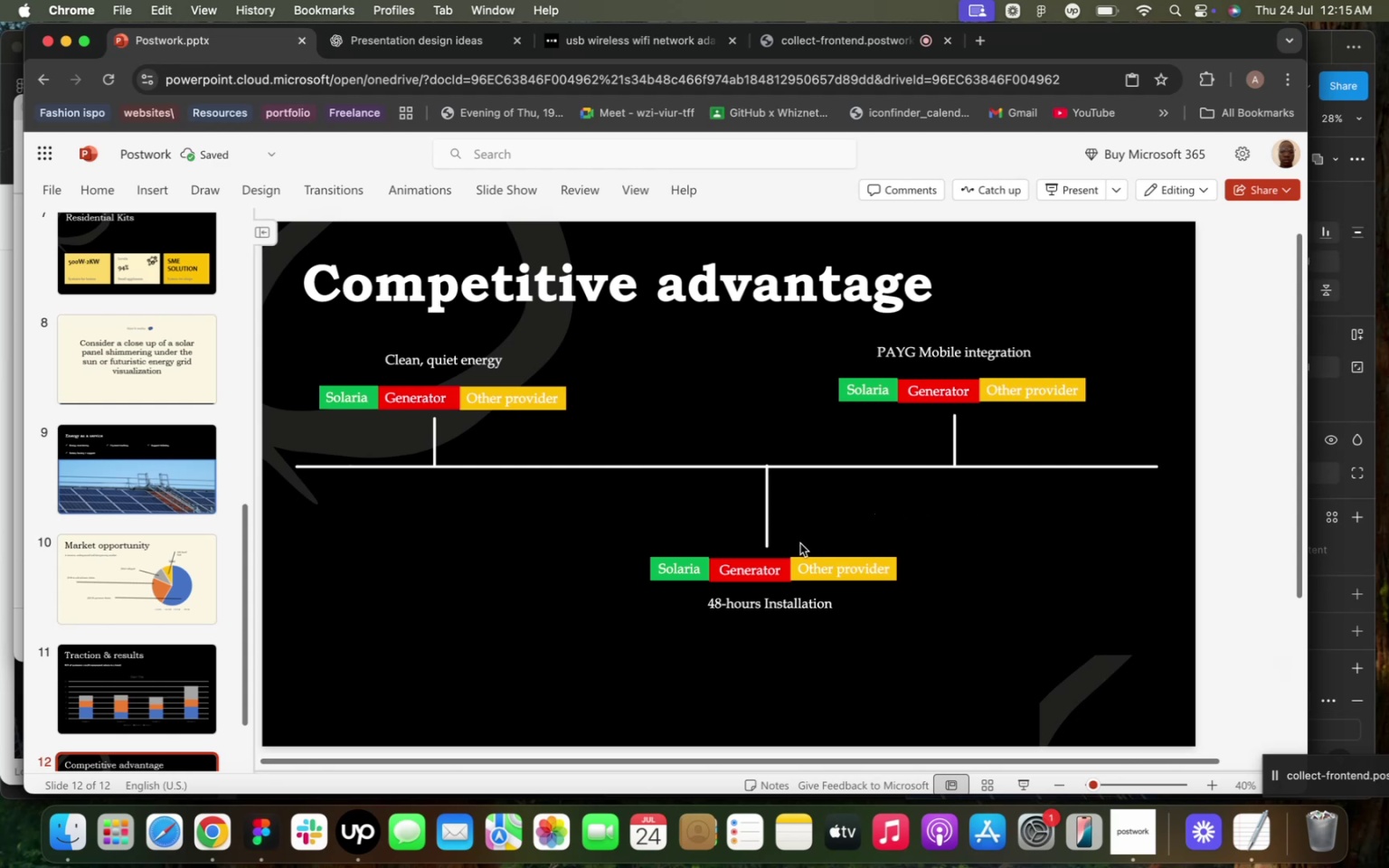 
left_click([151, 388])
 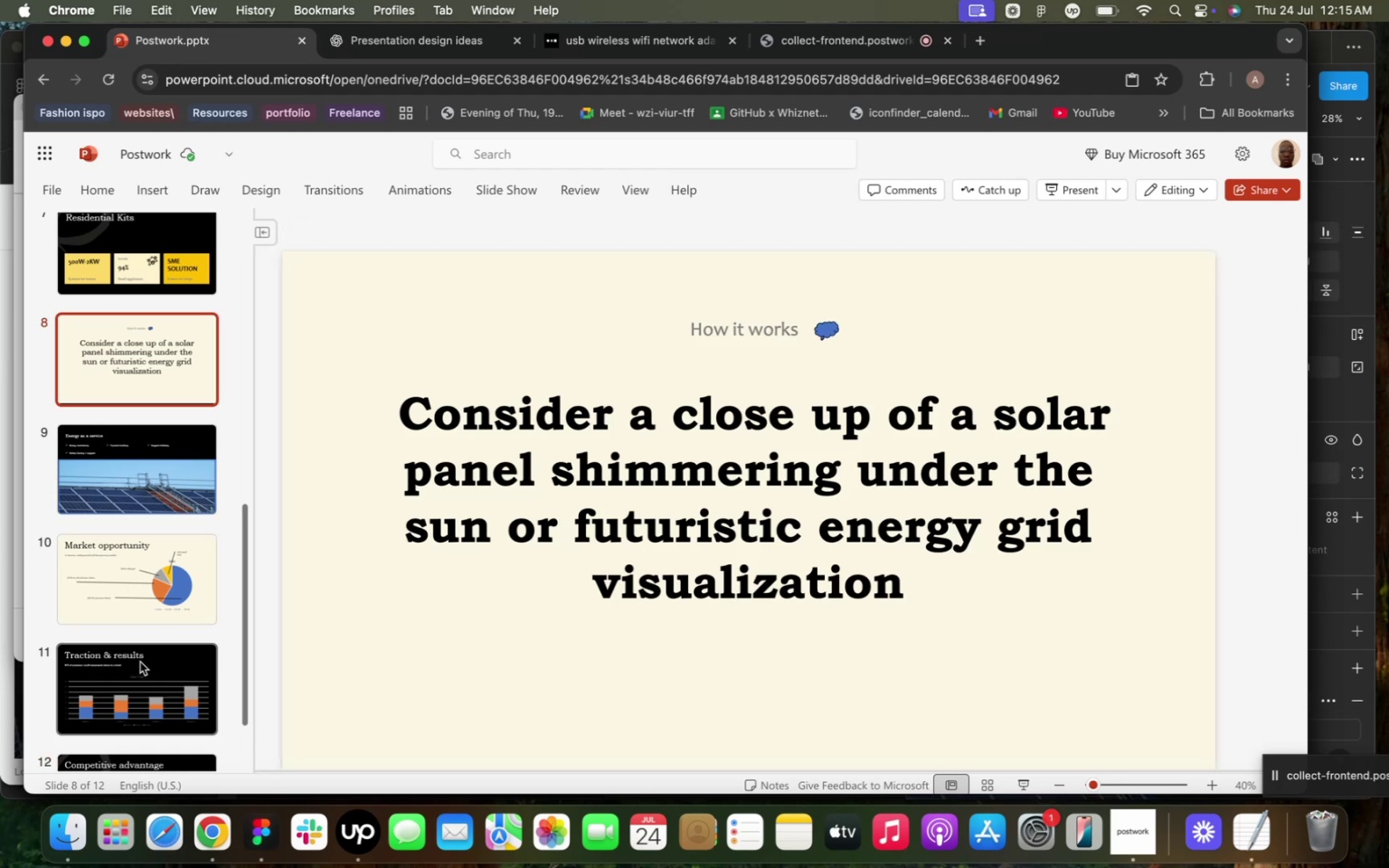 
scroll: coordinate [140, 657], scroll_direction: down, amount: 29.0
 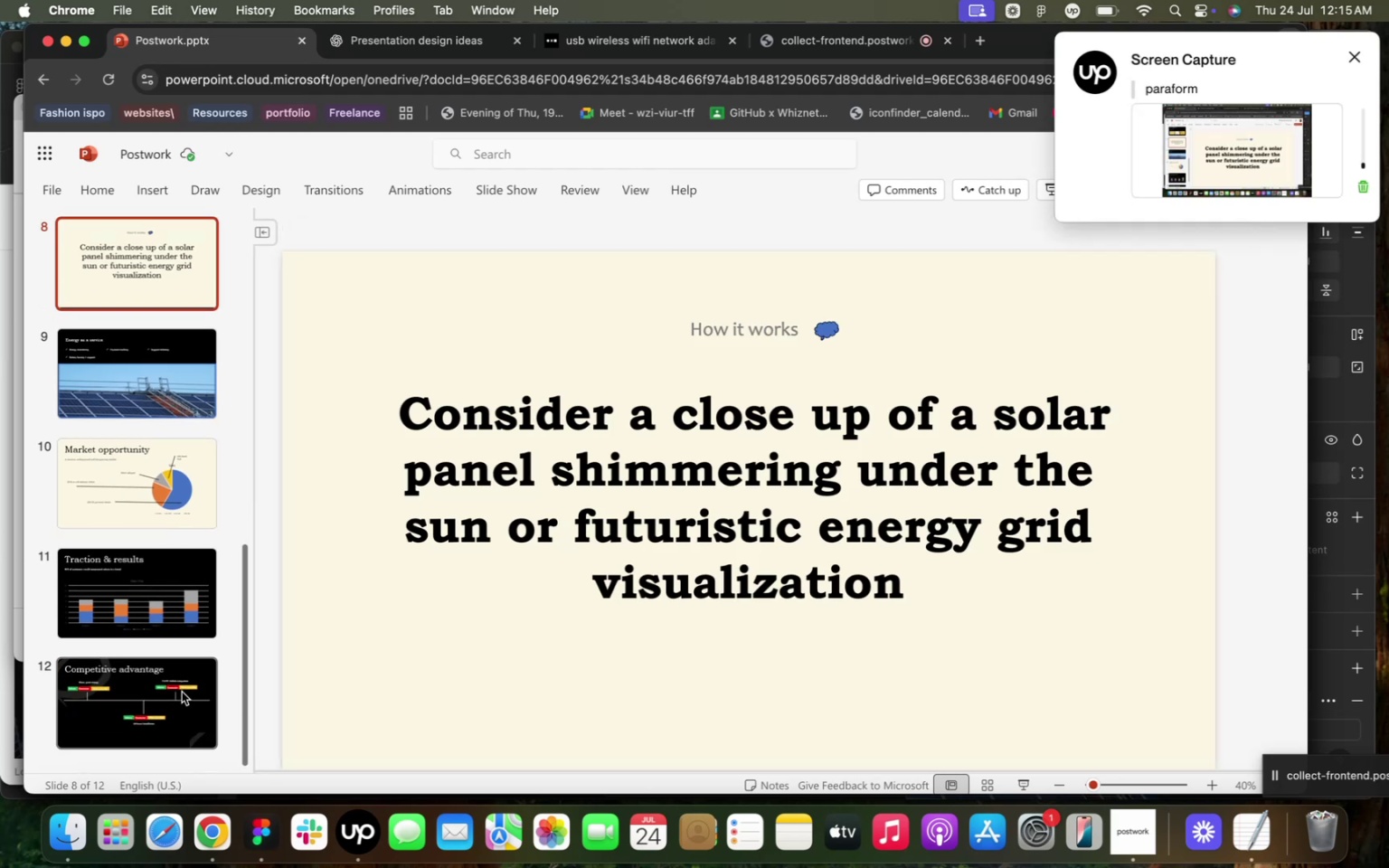 
left_click([147, 694])
 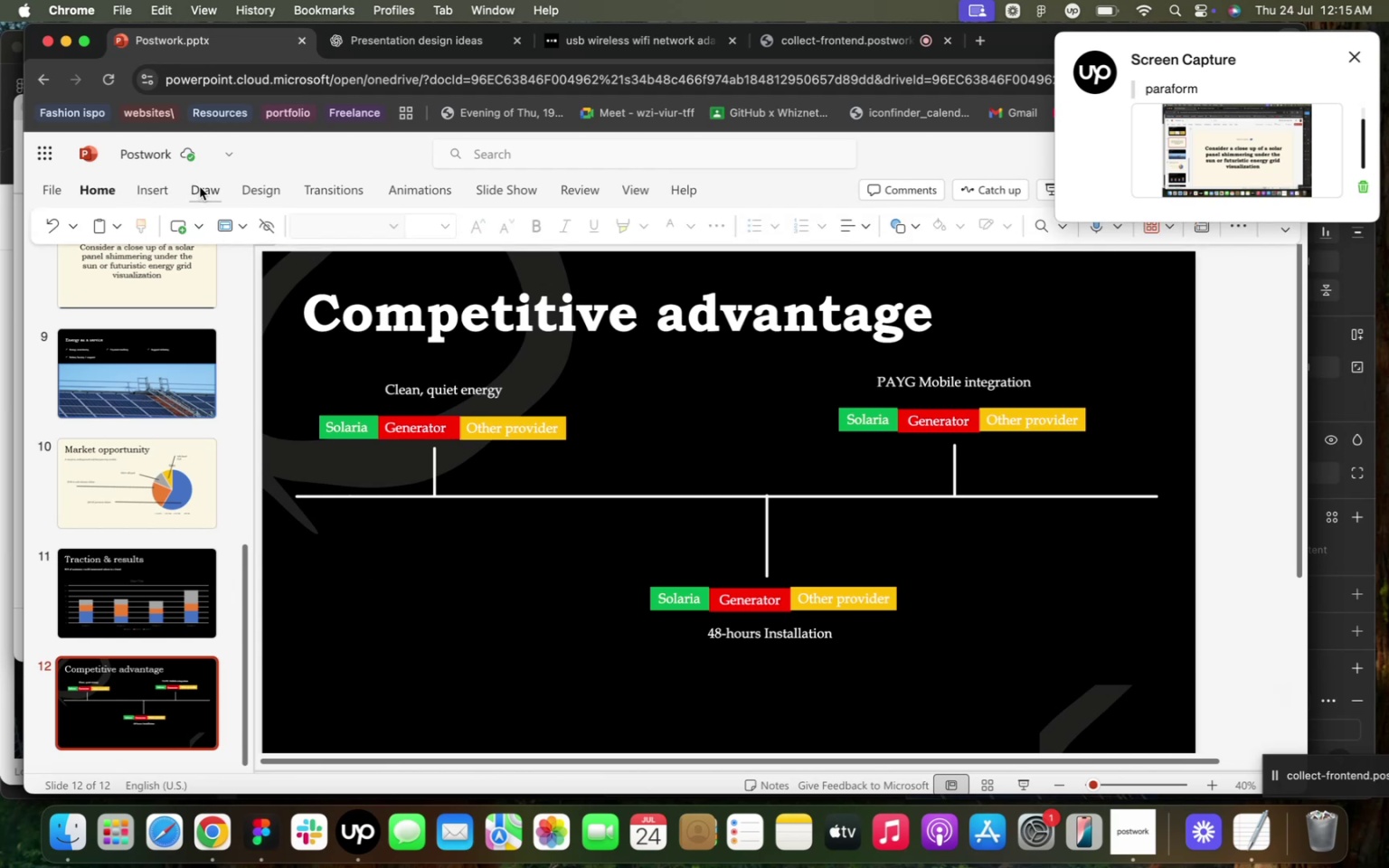 
wait(6.62)
 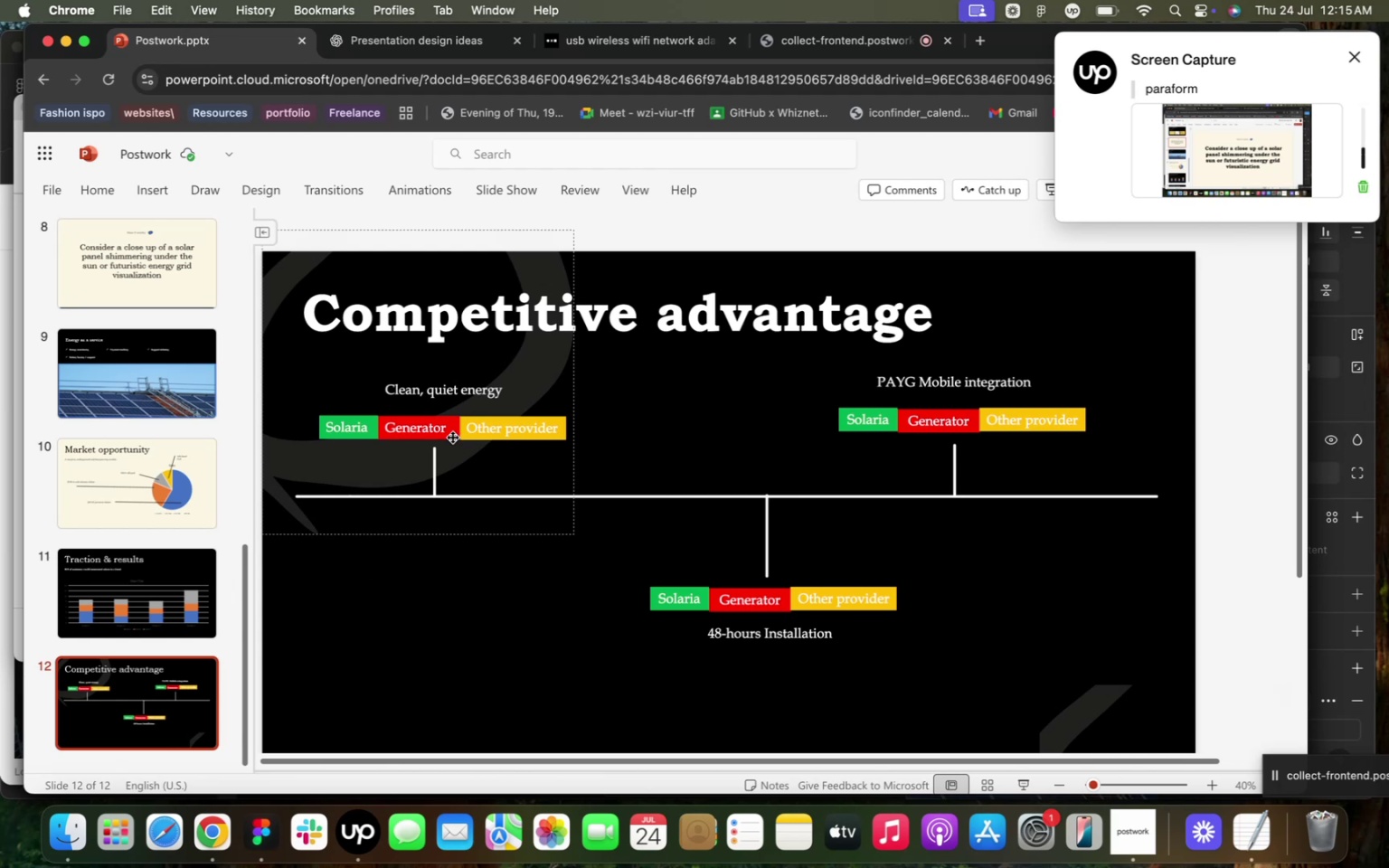 
left_click([168, 188])
 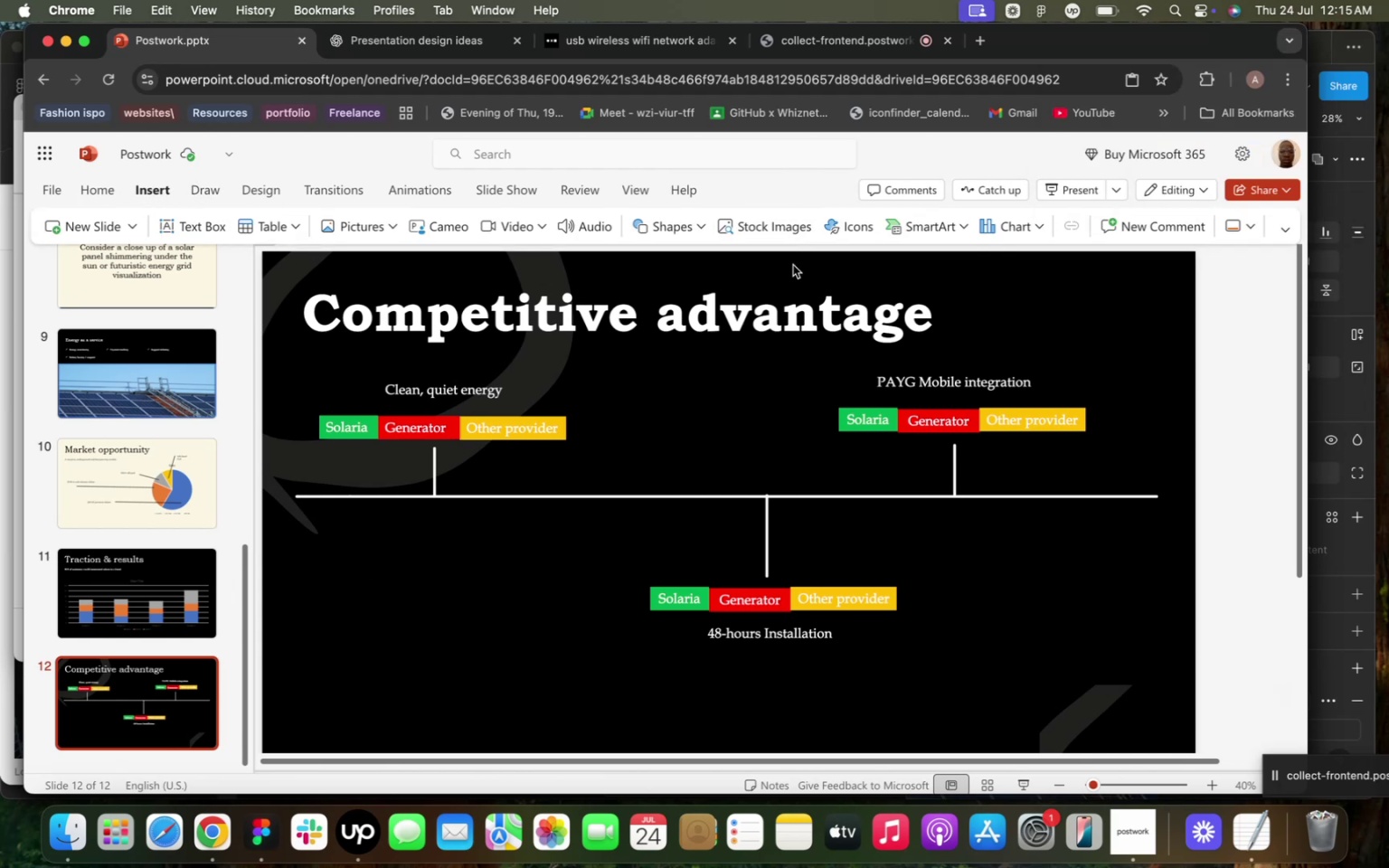 
left_click([690, 226])
 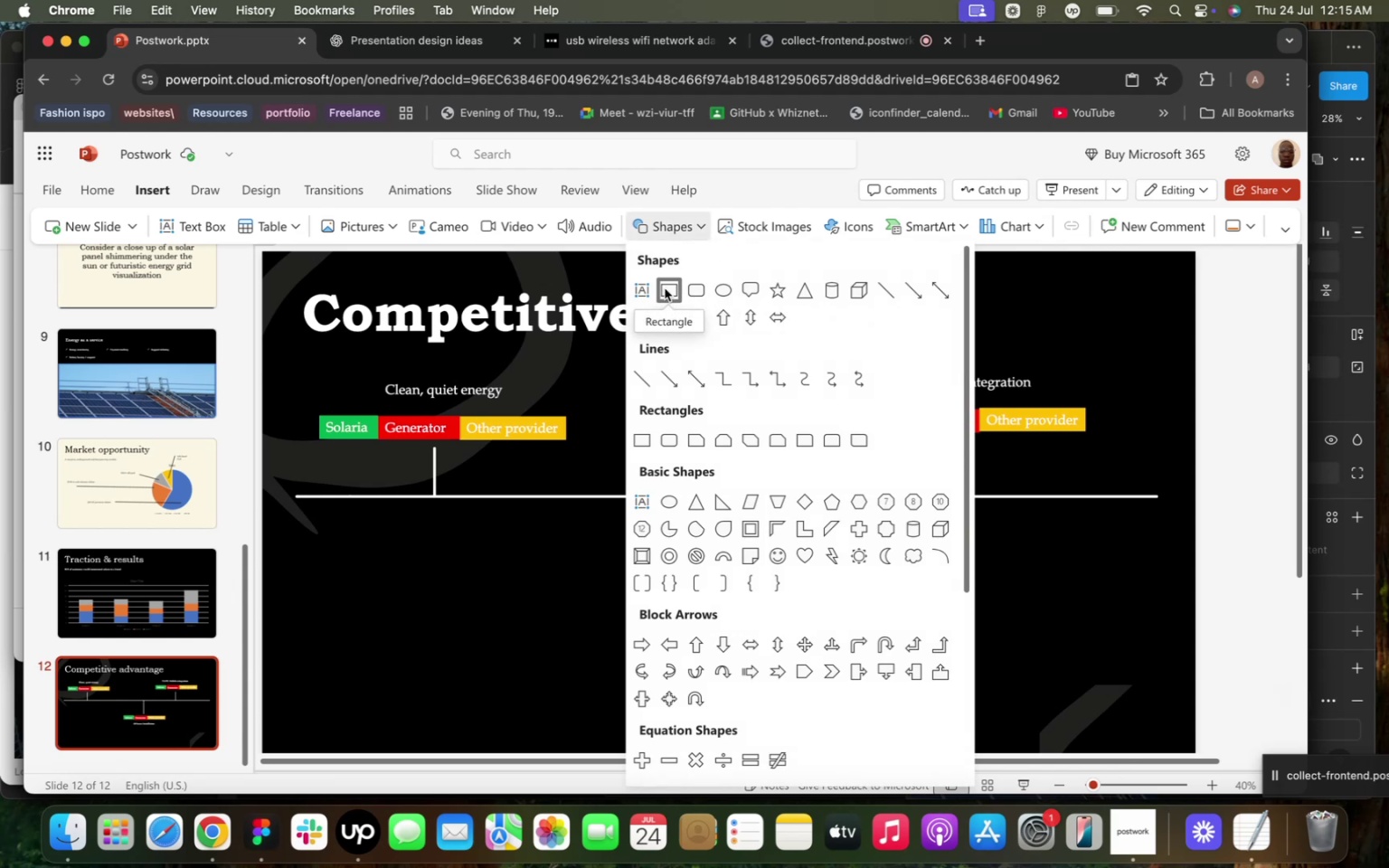 
left_click([665, 288])
 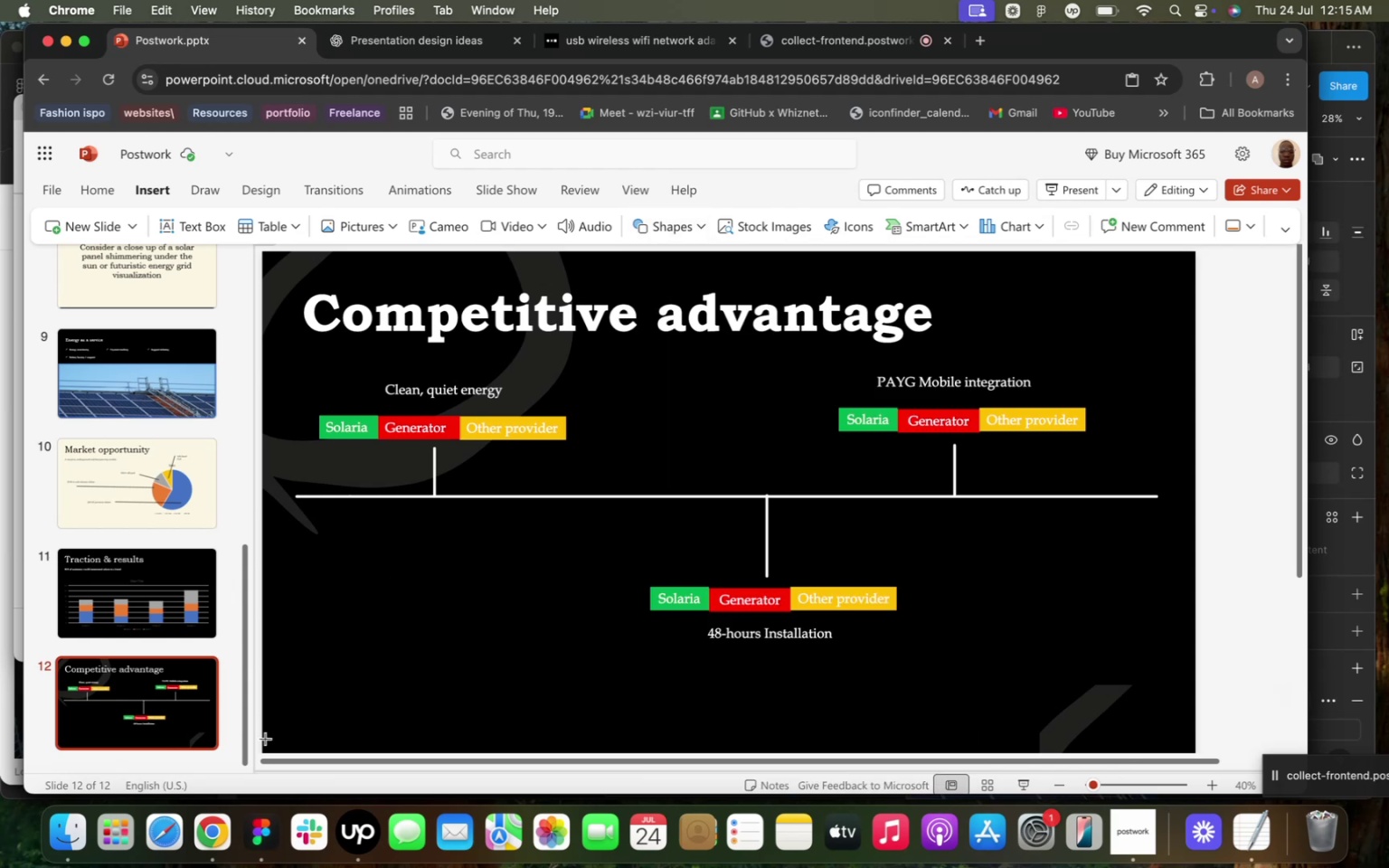 
left_click_drag(start_coordinate=[266, 738], to_coordinate=[1195, 753])
 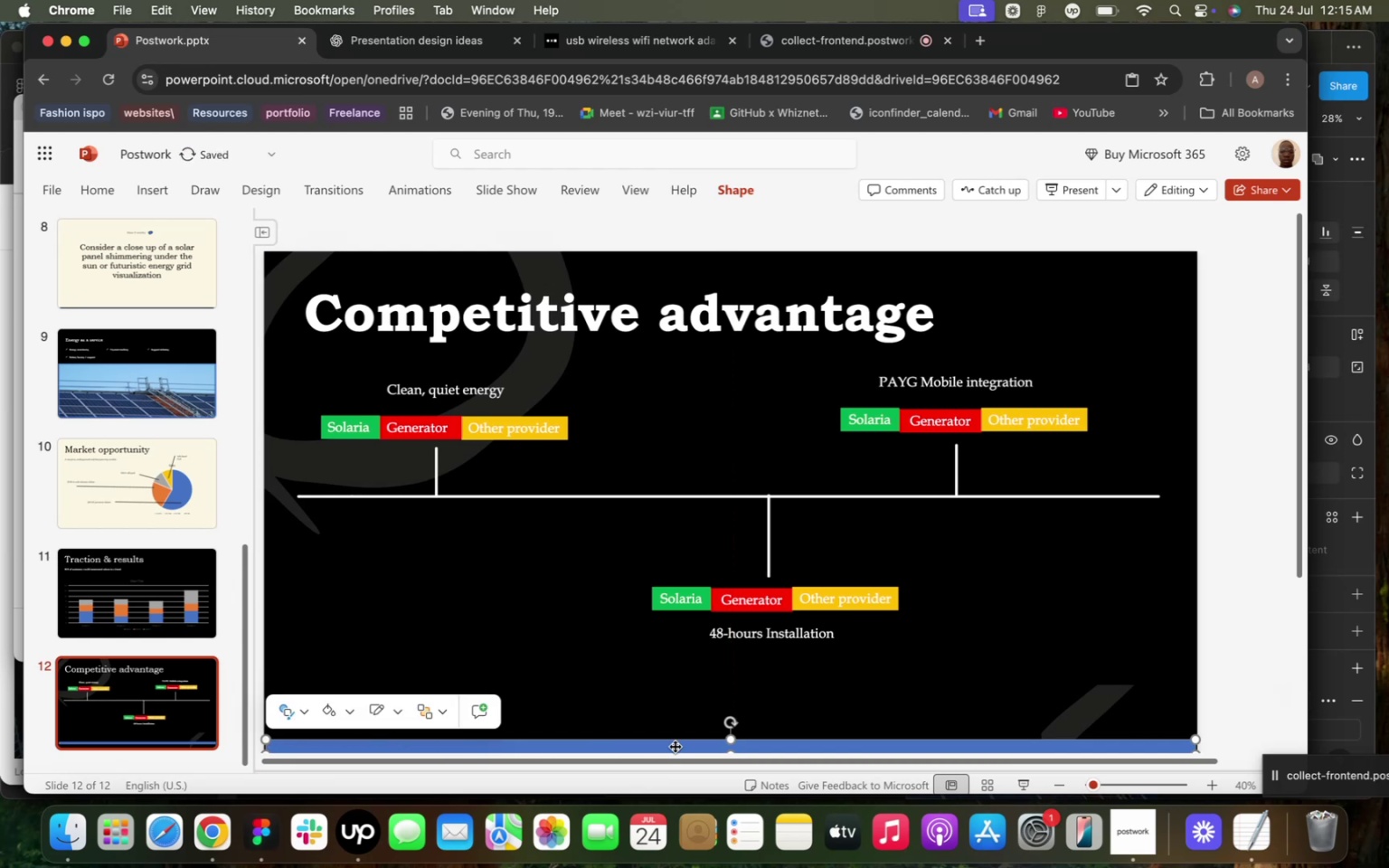 
wait(6.3)
 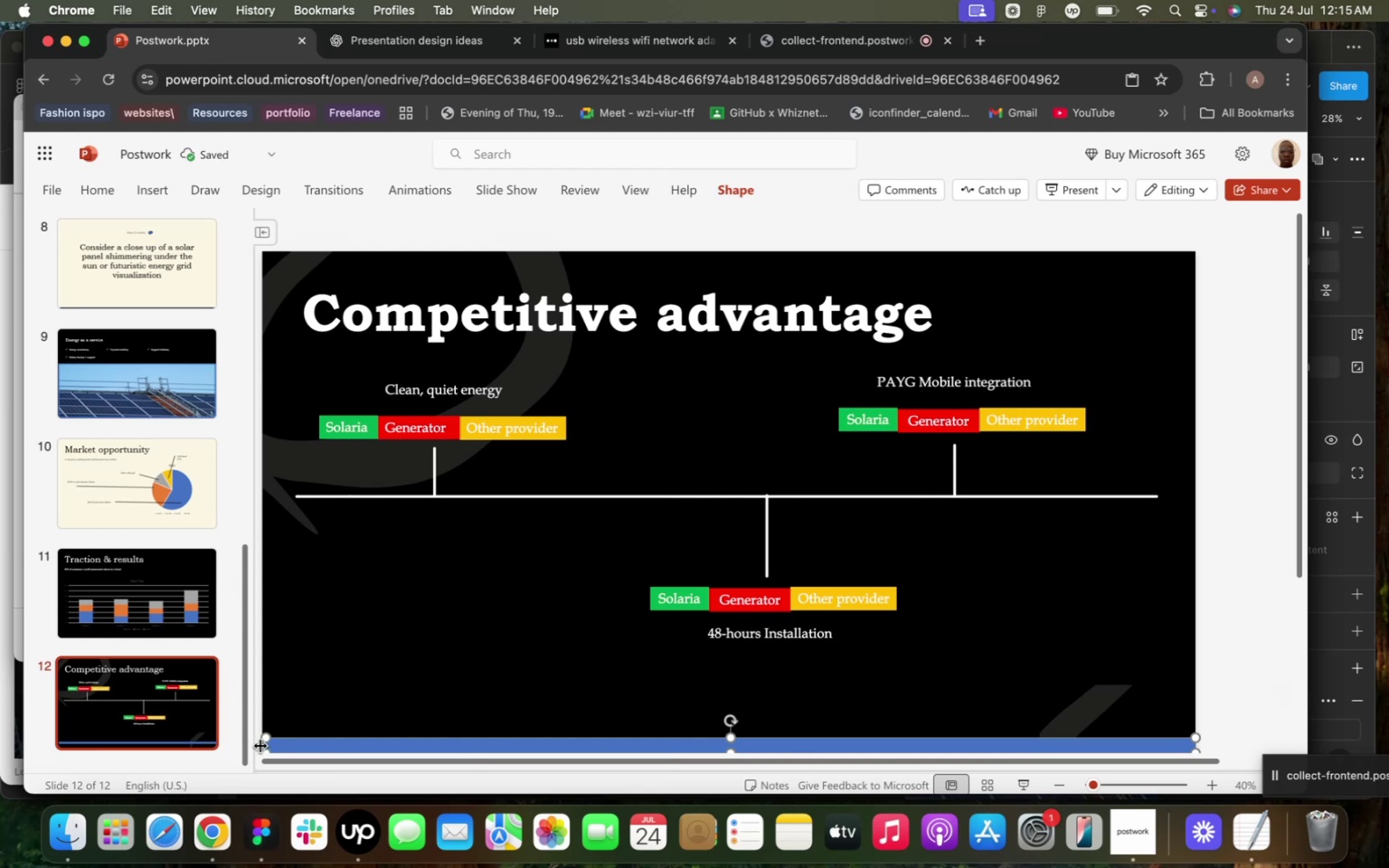 
left_click_drag(start_coordinate=[730, 739], to_coordinate=[731, 744])
 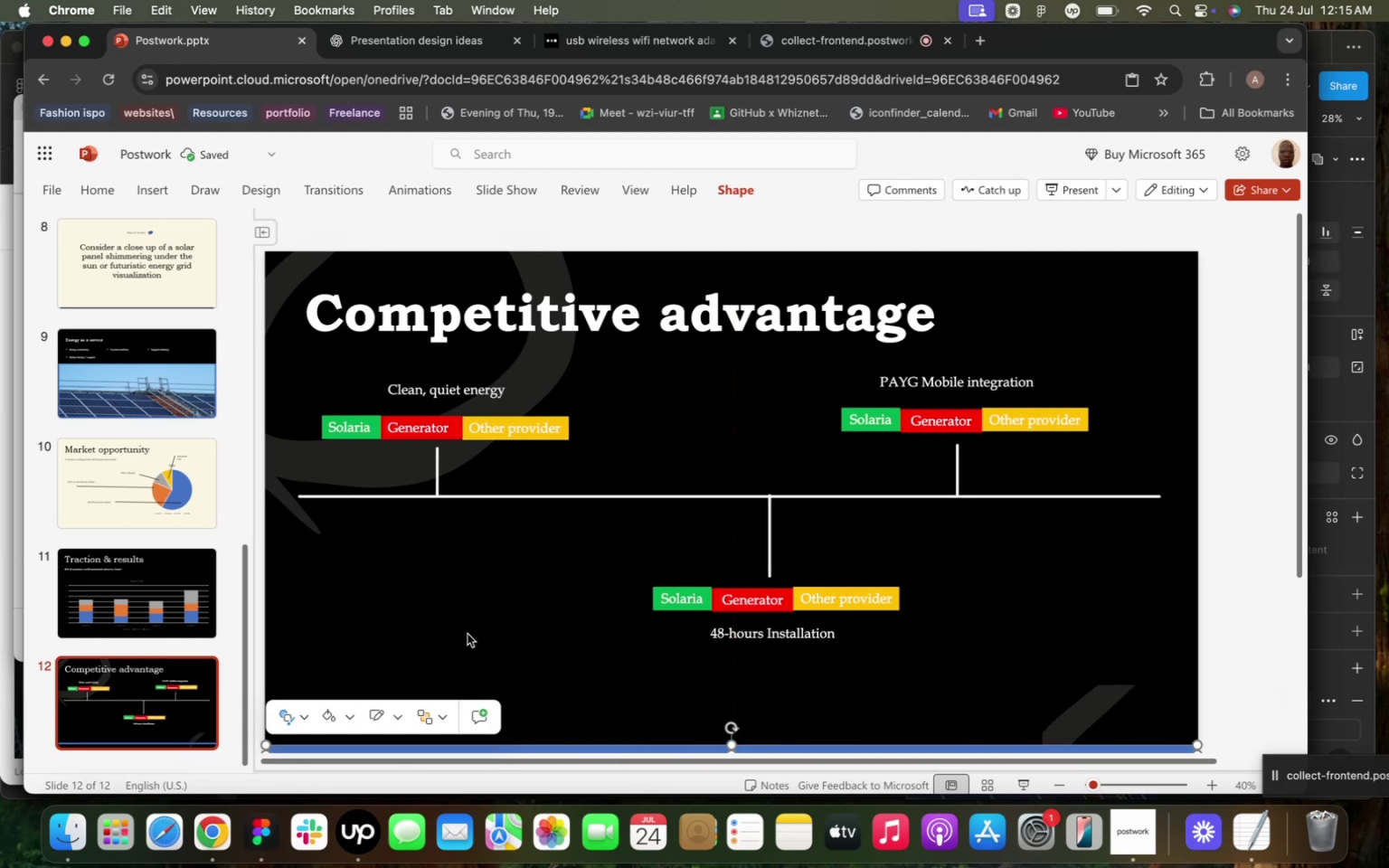 
scroll: coordinate [469, 632], scroll_direction: down, amount: 4.0
 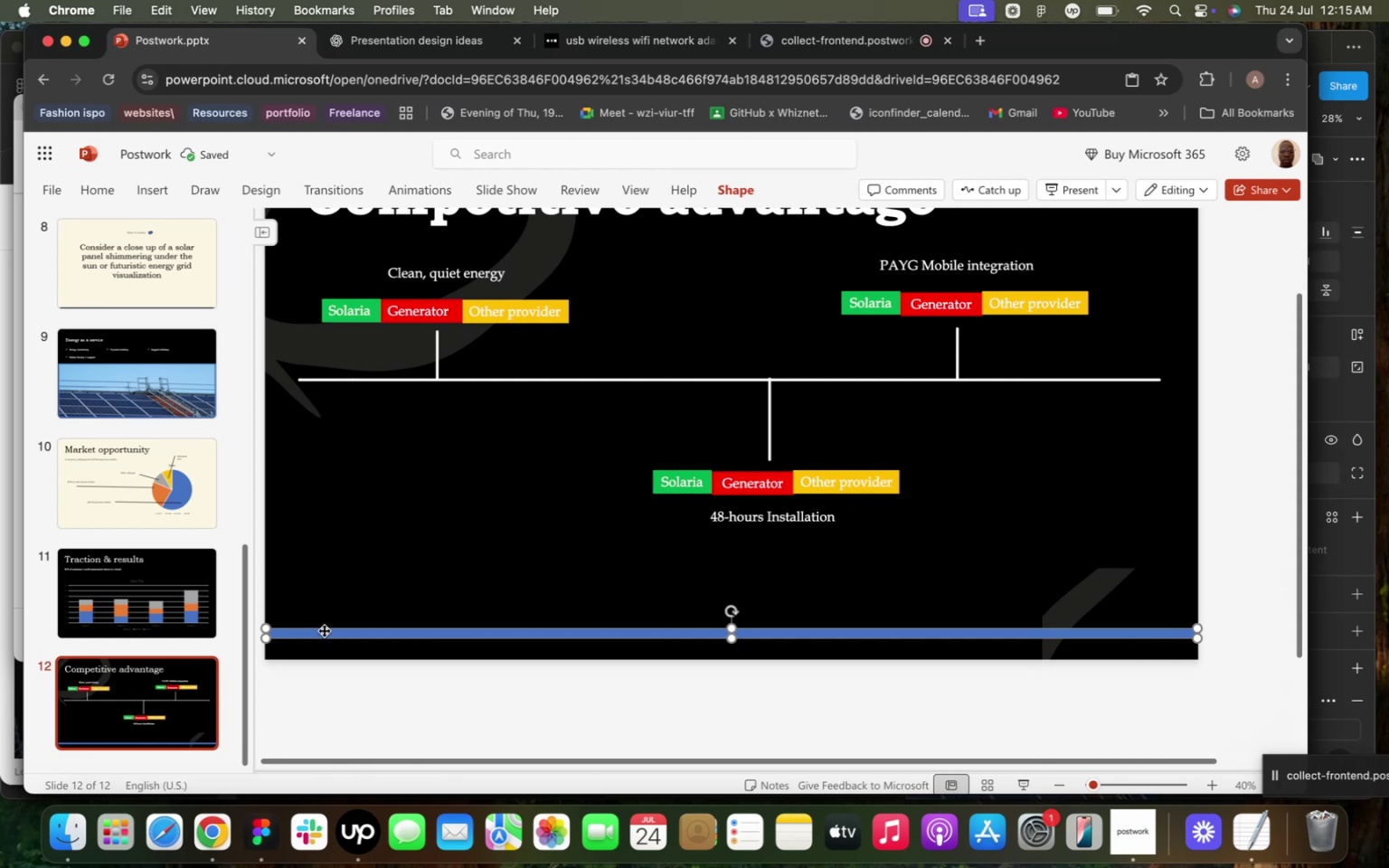 
left_click_drag(start_coordinate=[324, 630], to_coordinate=[320, 647])
 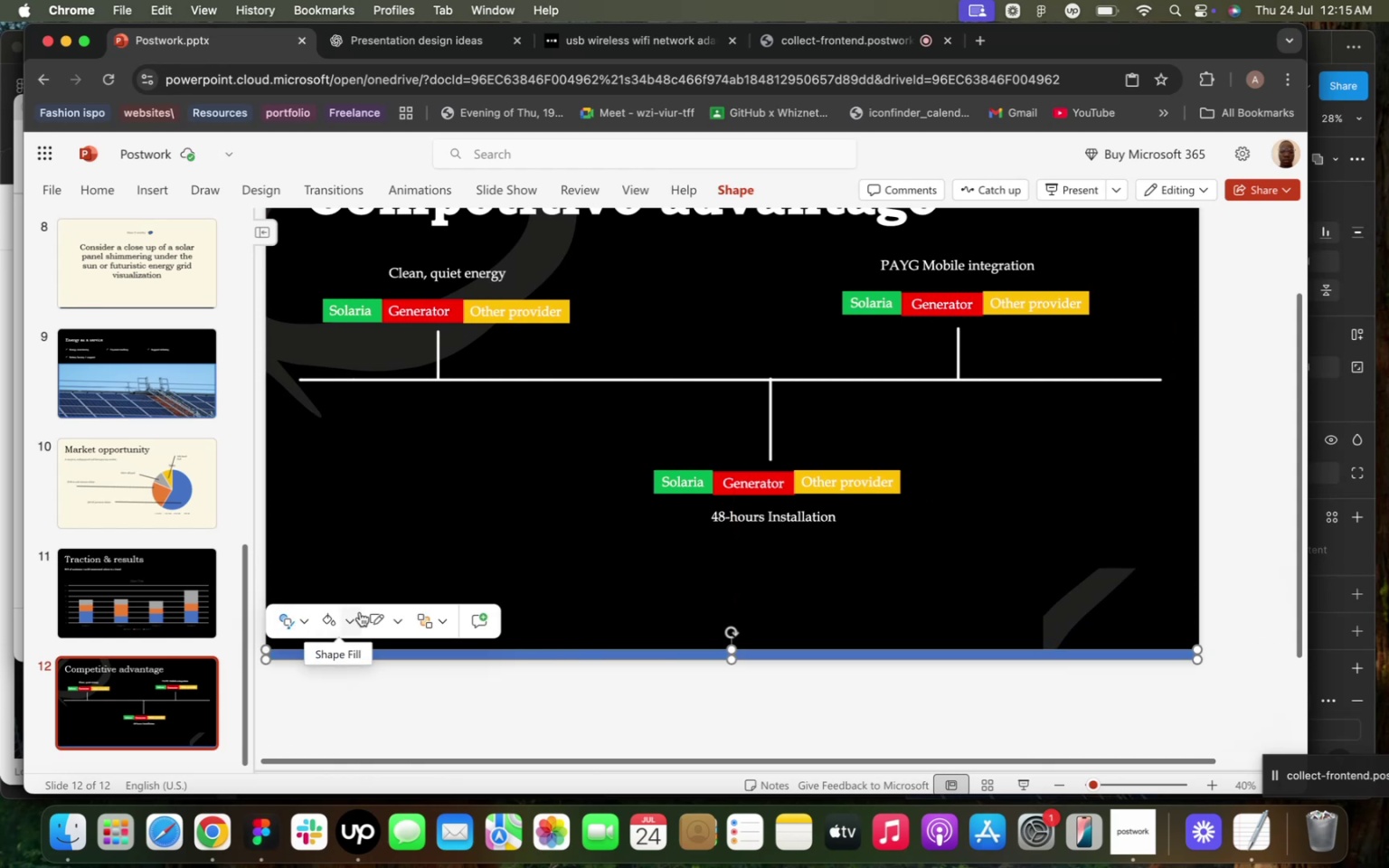 
wait(5.13)
 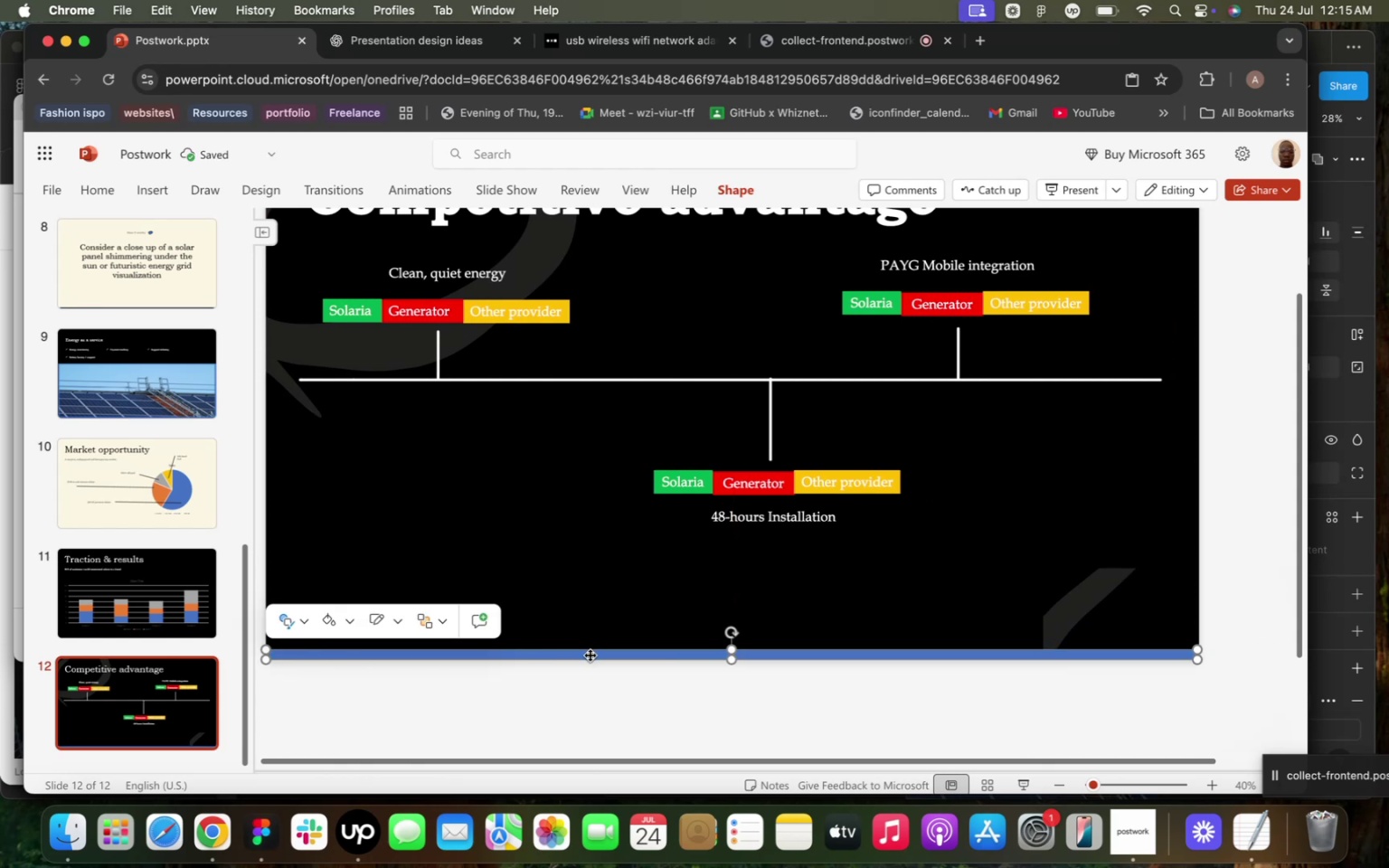 
left_click([354, 620])
 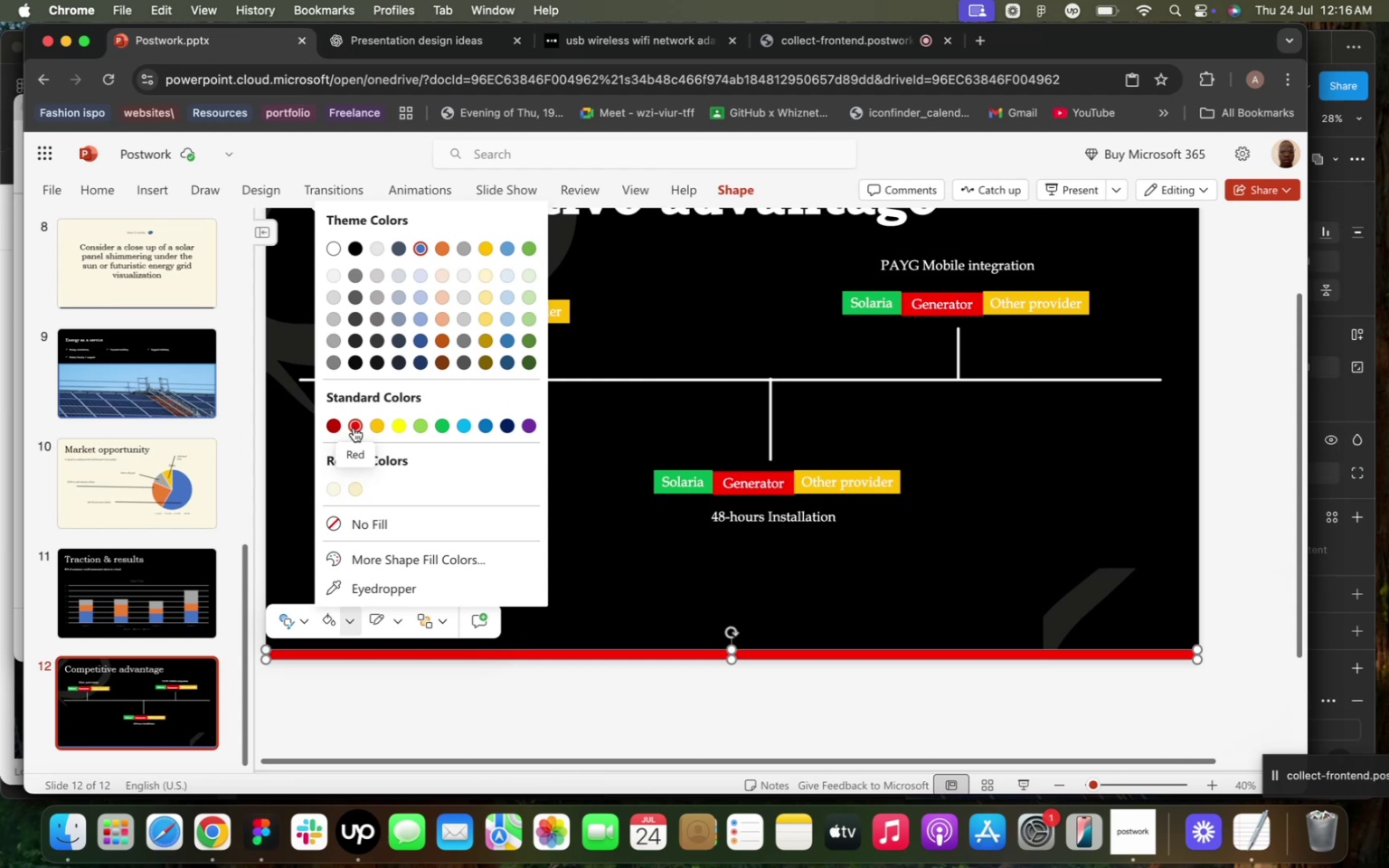 
left_click([354, 428])
 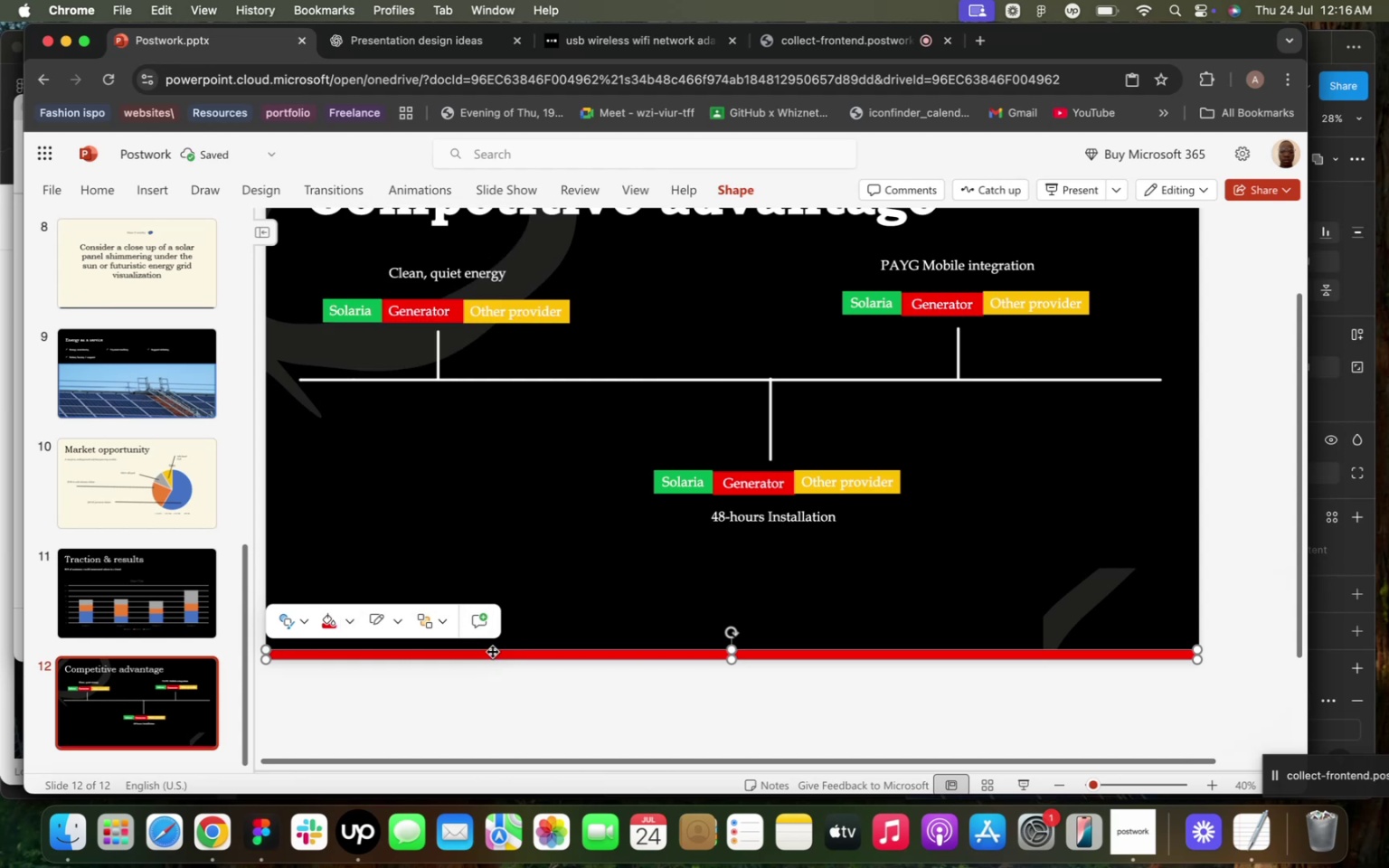 
right_click([492, 651])
 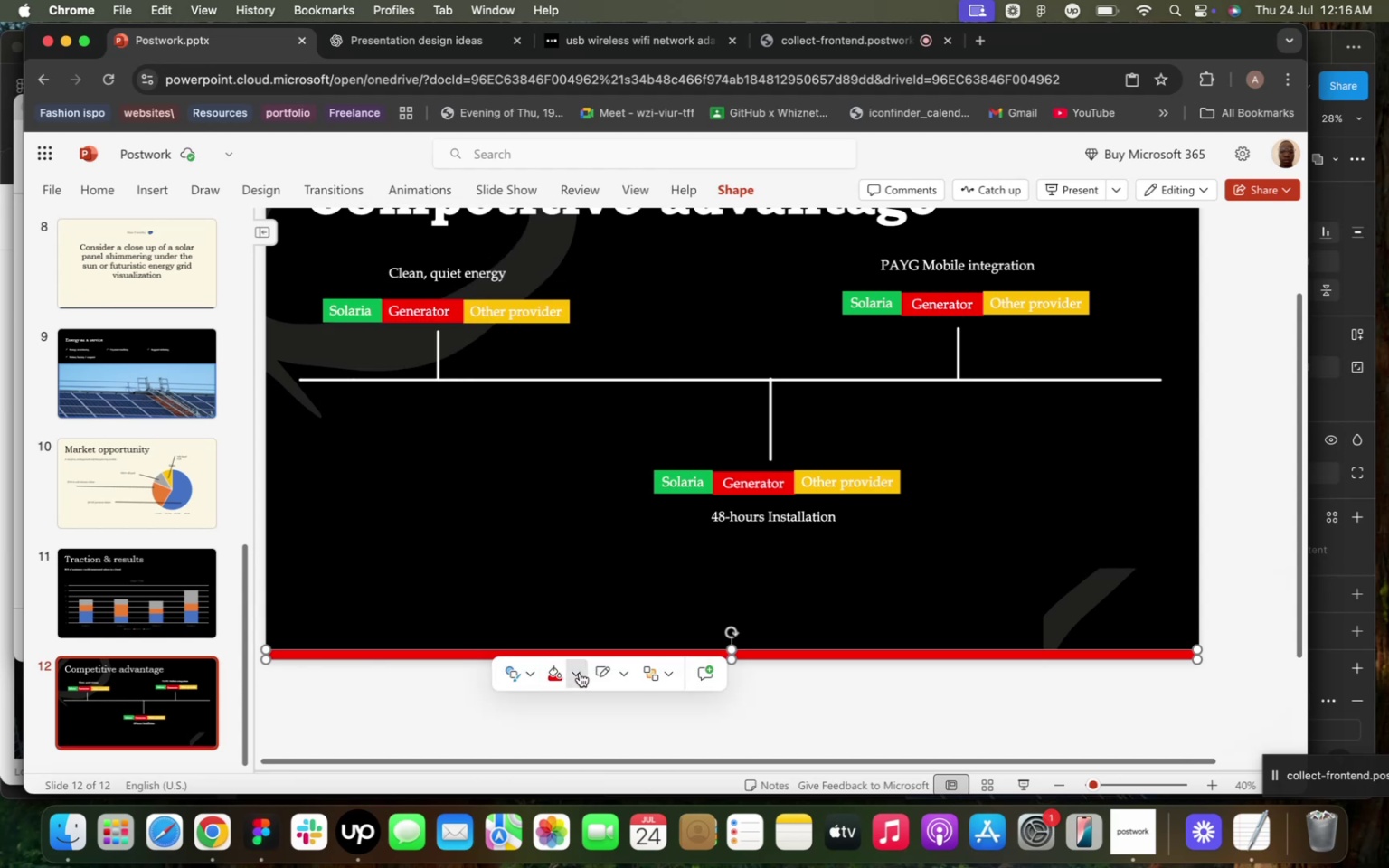 
left_click([580, 673])
 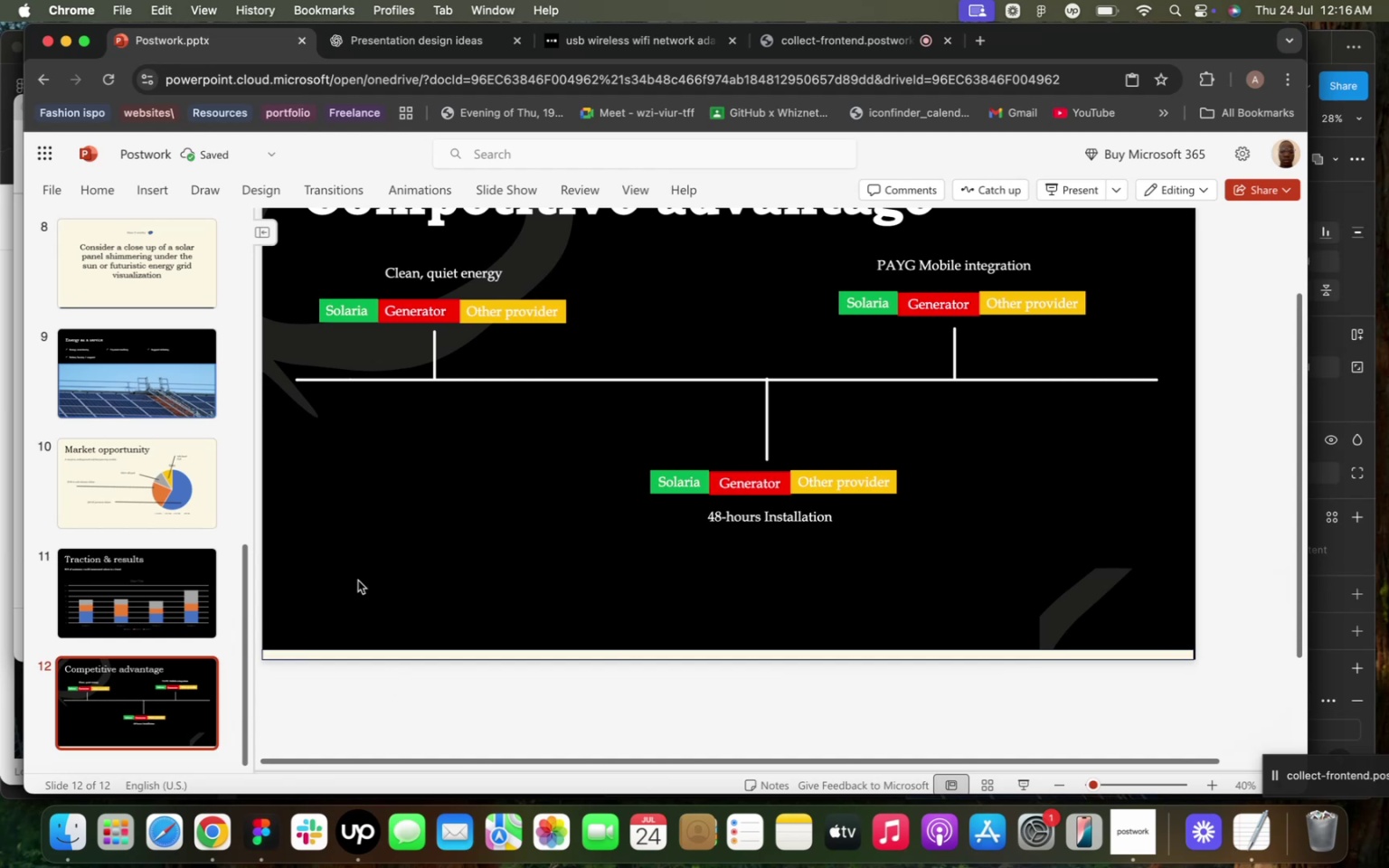 
wait(13.75)
 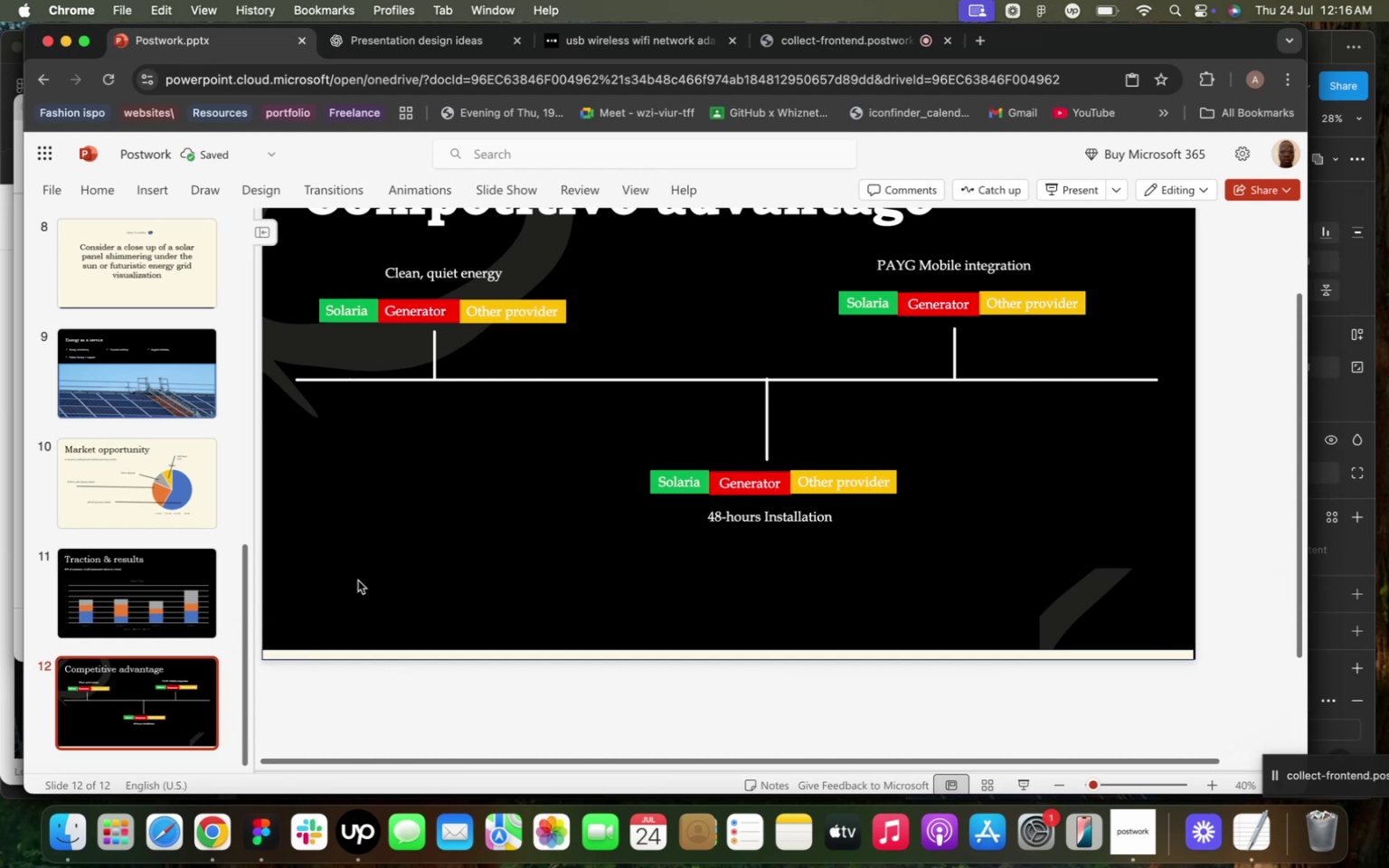 
left_click_drag(start_coordinate=[256, 48], to_coordinate=[278, 53])
 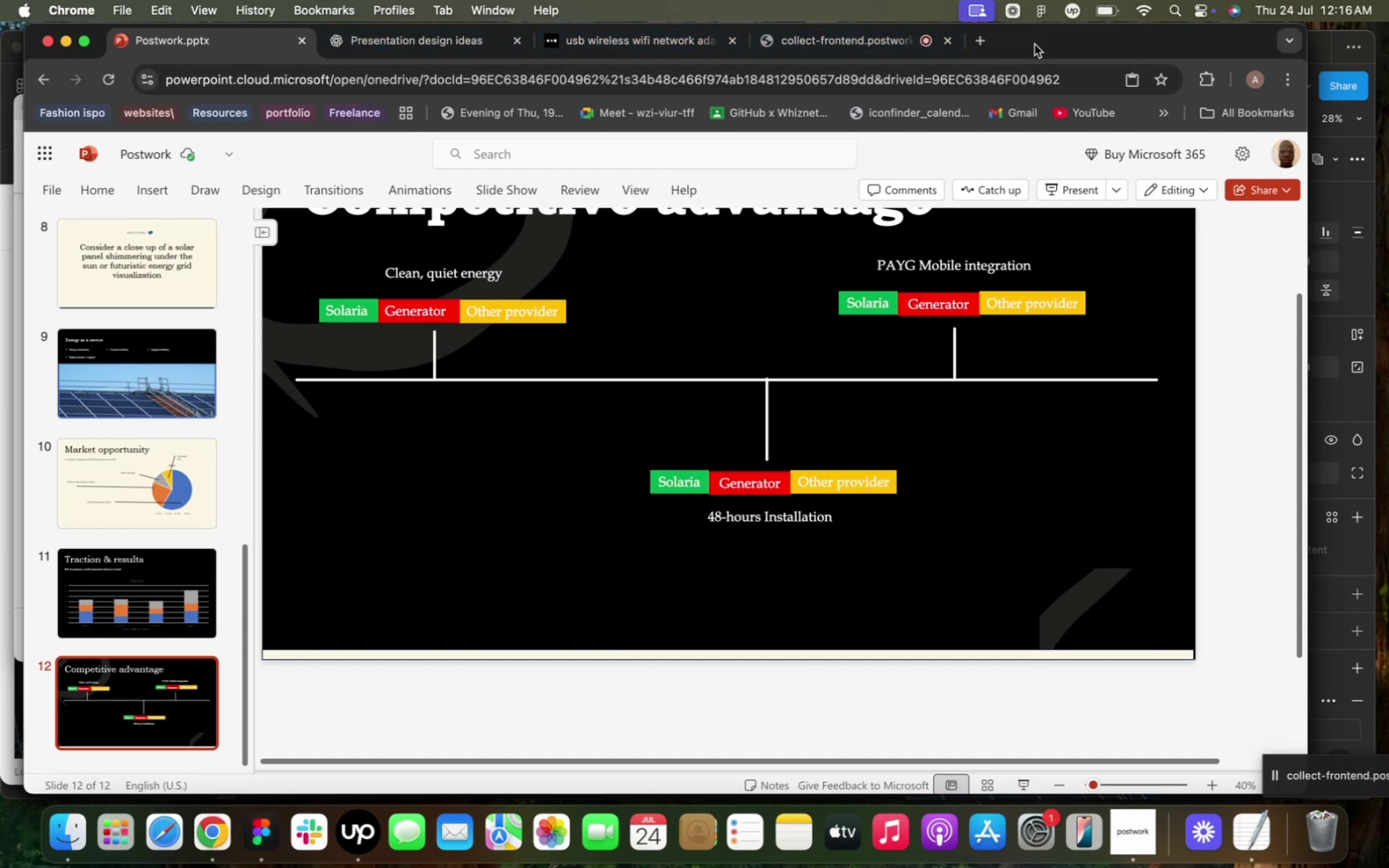 
left_click_drag(start_coordinate=[1035, 44], to_coordinate=[1113, 46])
 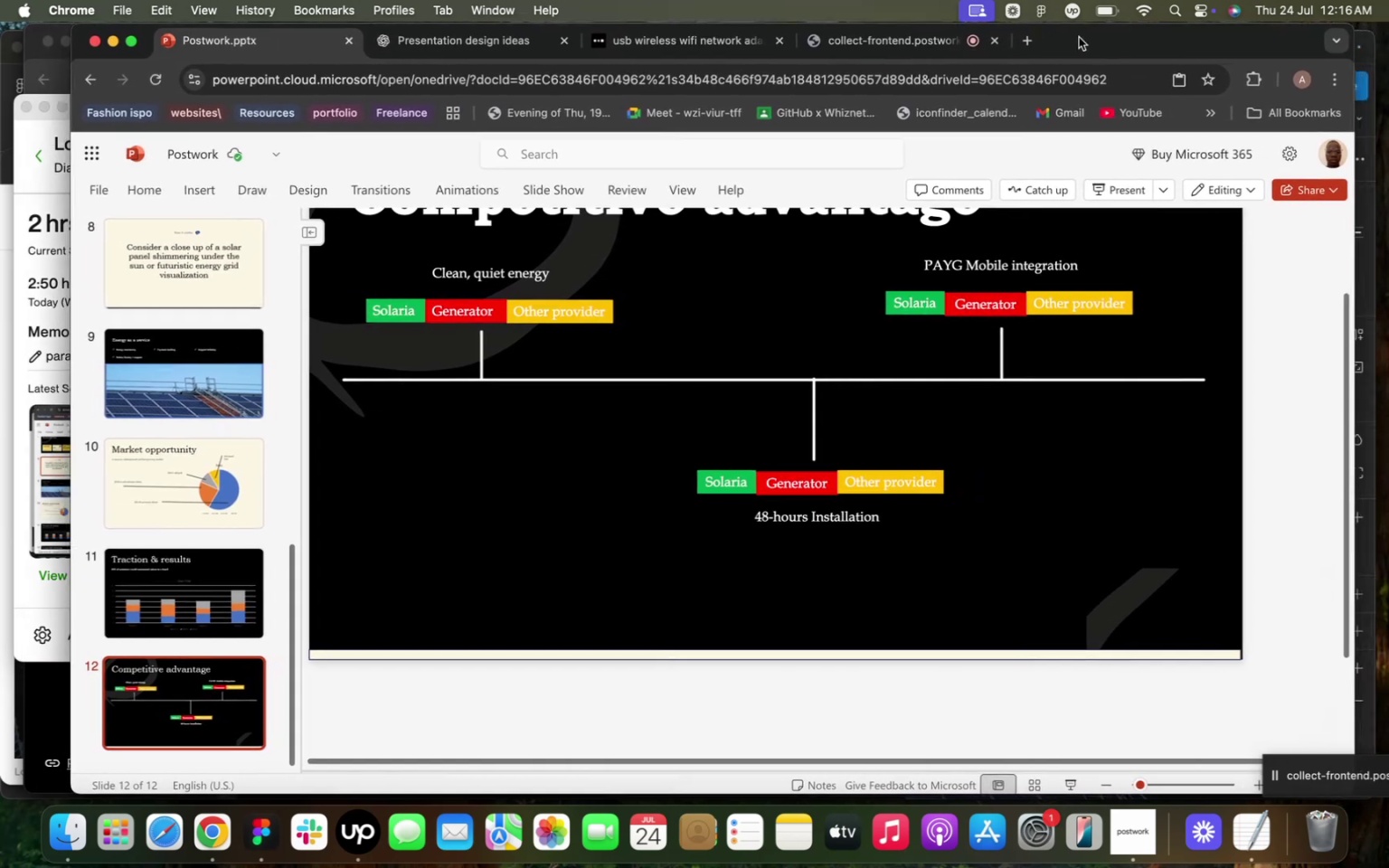 
left_click_drag(start_coordinate=[1113, 46], to_coordinate=[1077, 35])
 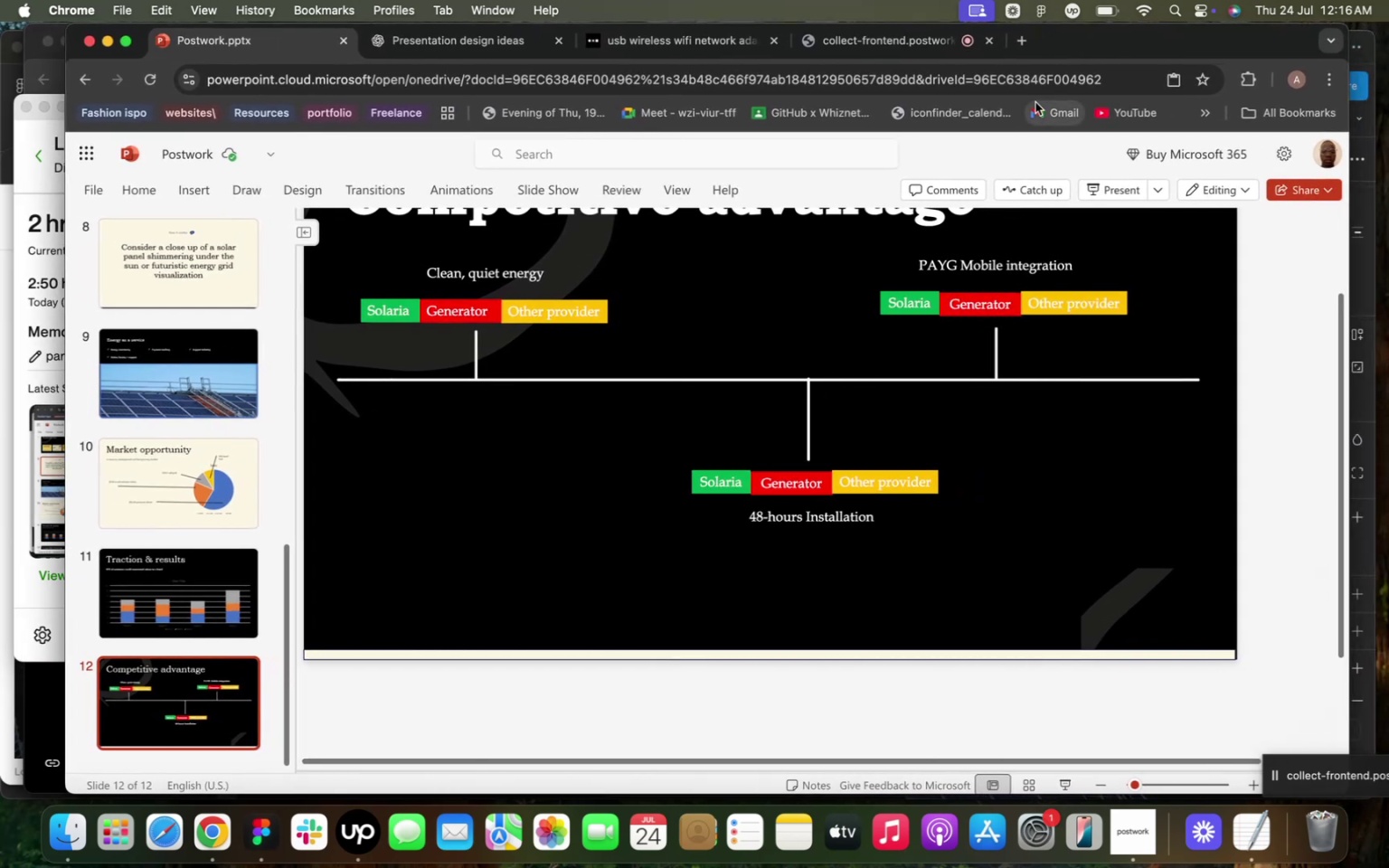 
mouse_move([1018, 114])
 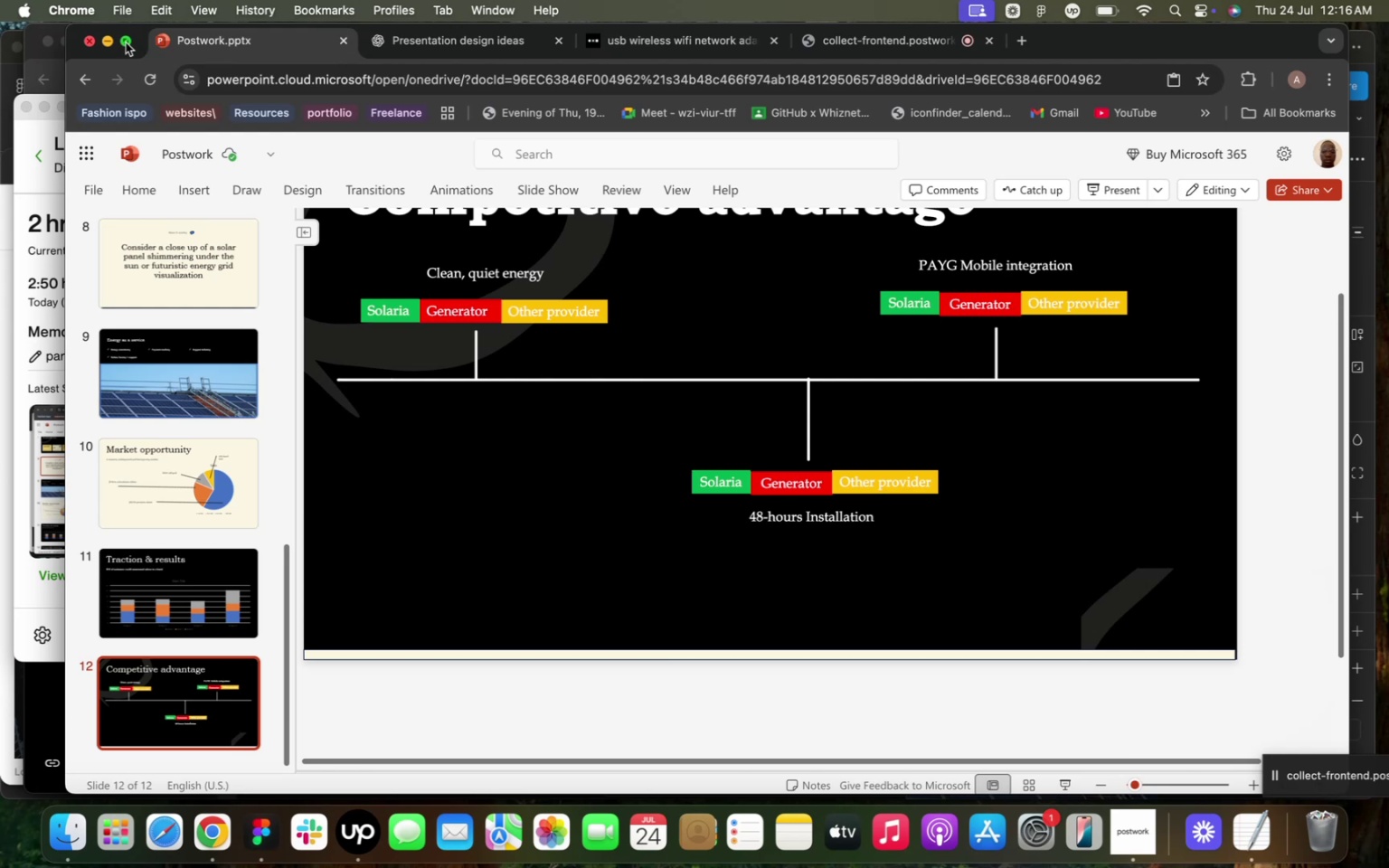 
left_click([125, 42])
 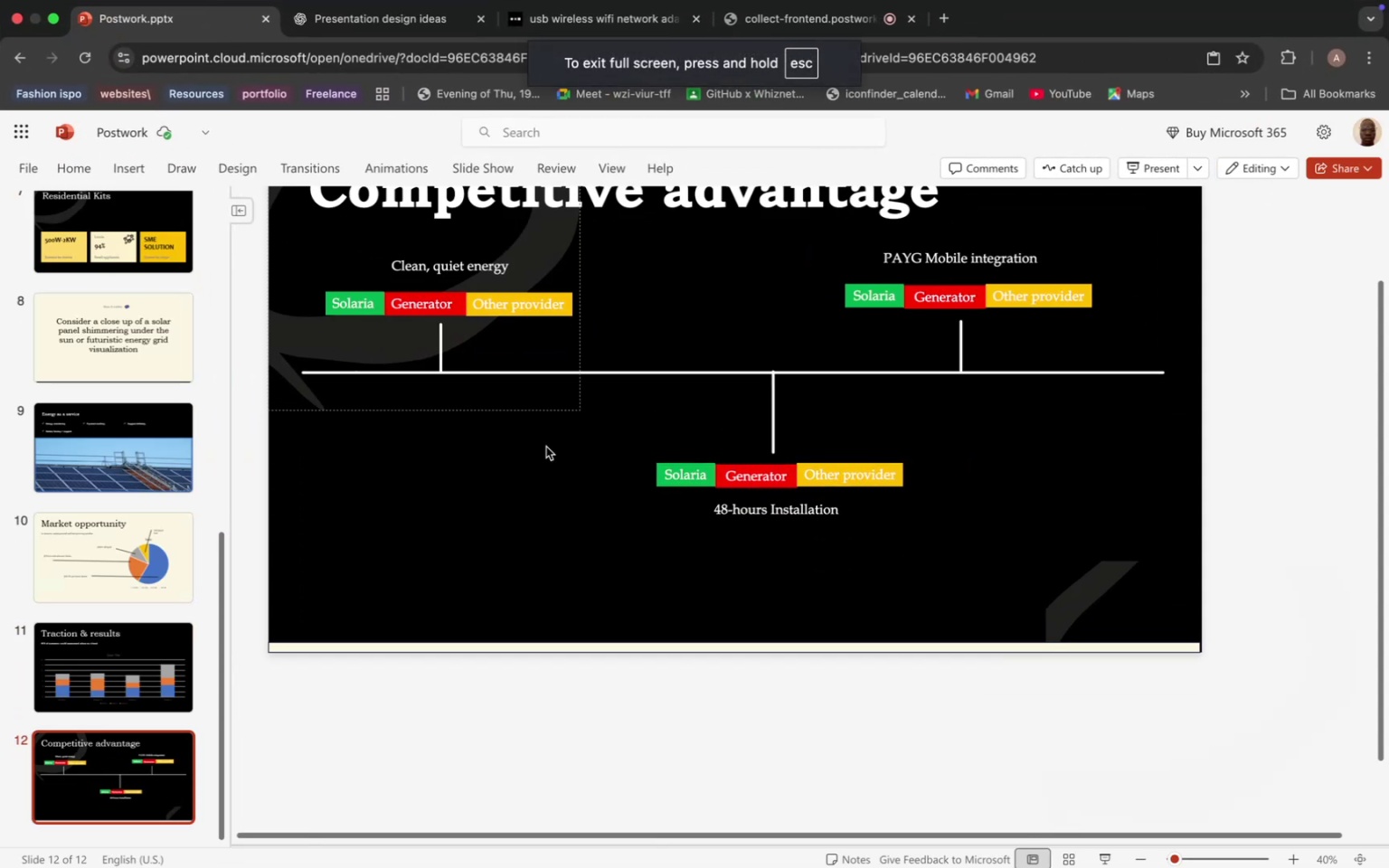 
scroll: coordinate [637, 481], scroll_direction: up, amount: 5.0
 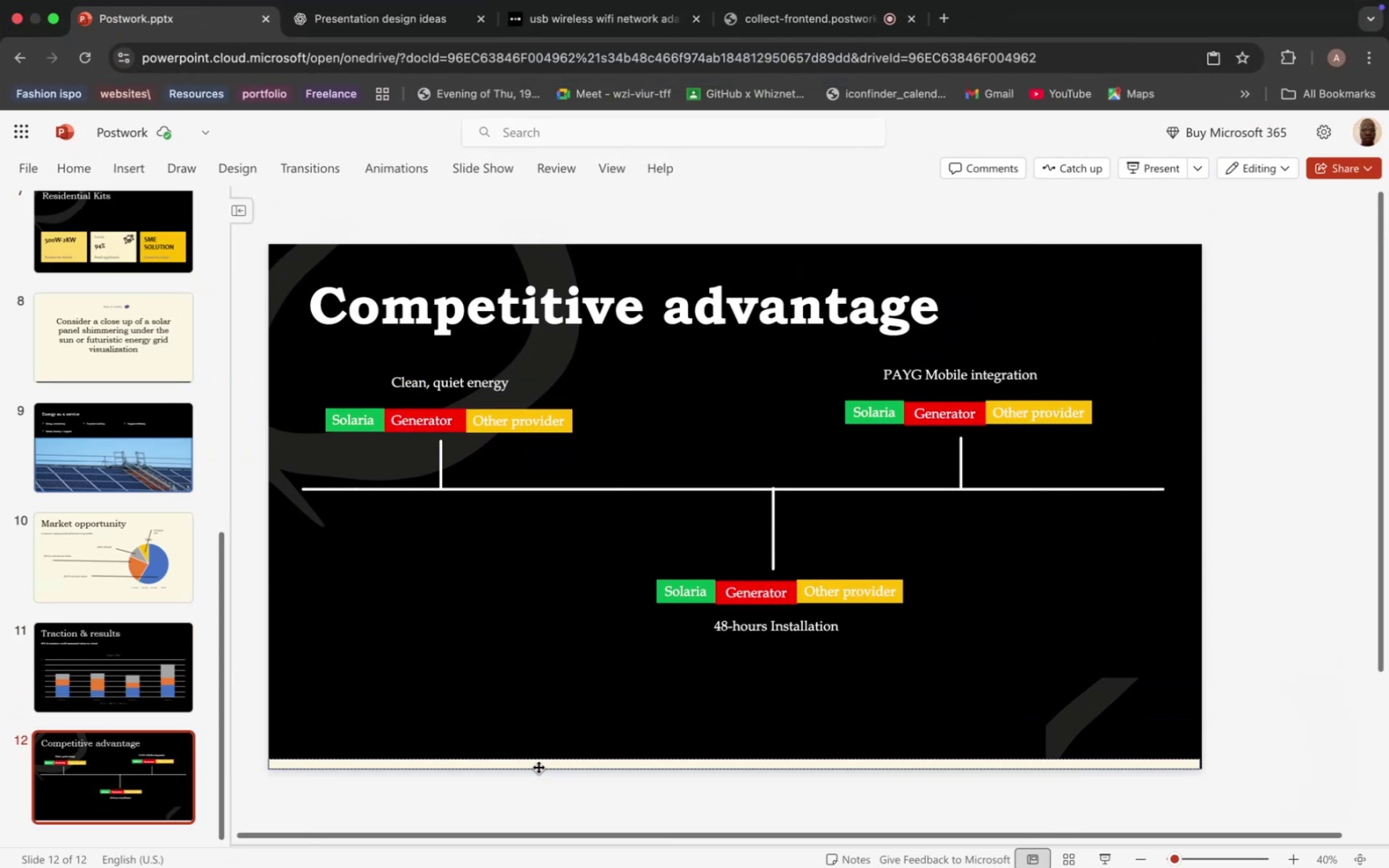 
left_click([538, 767])
 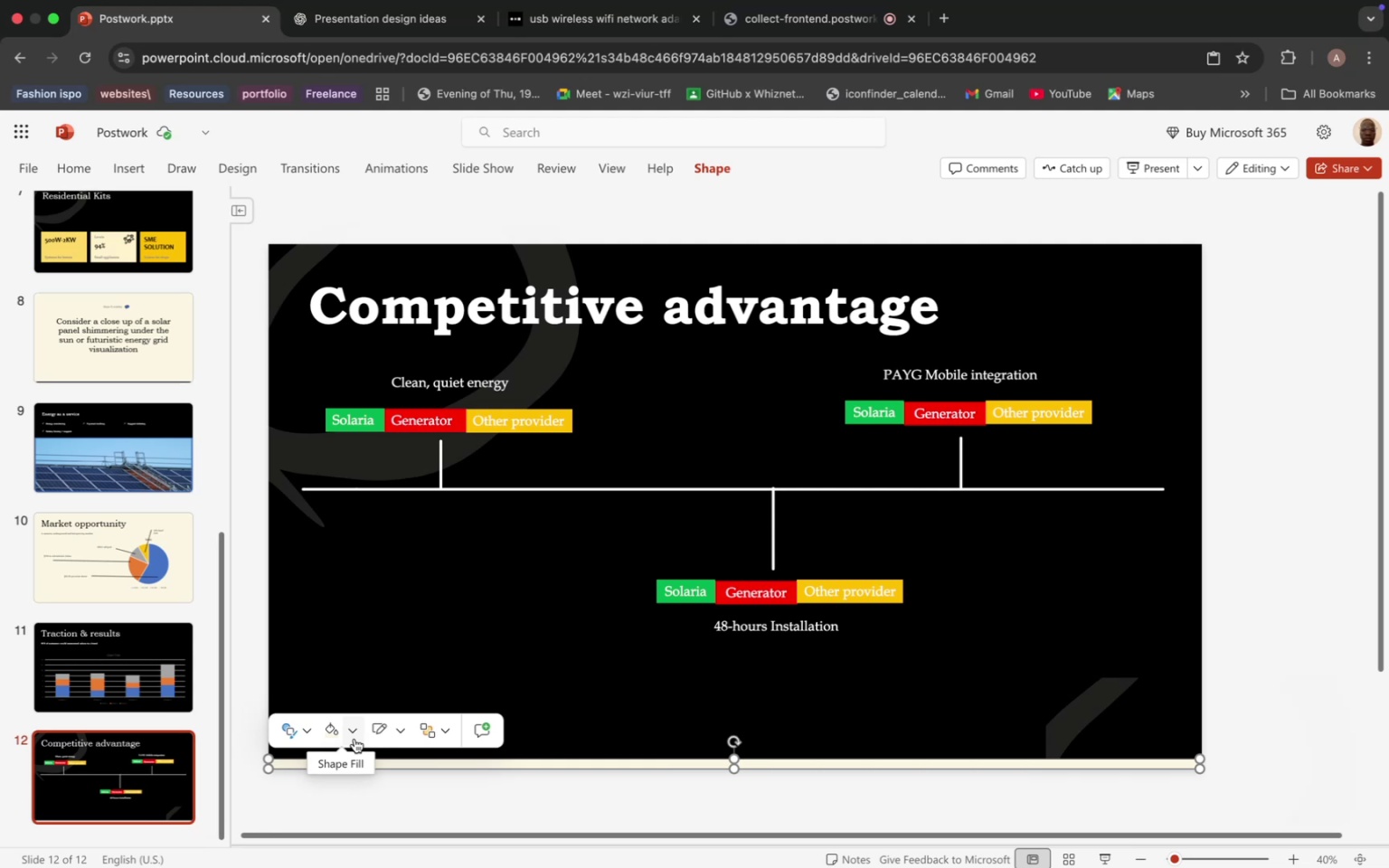 
left_click([354, 739])
 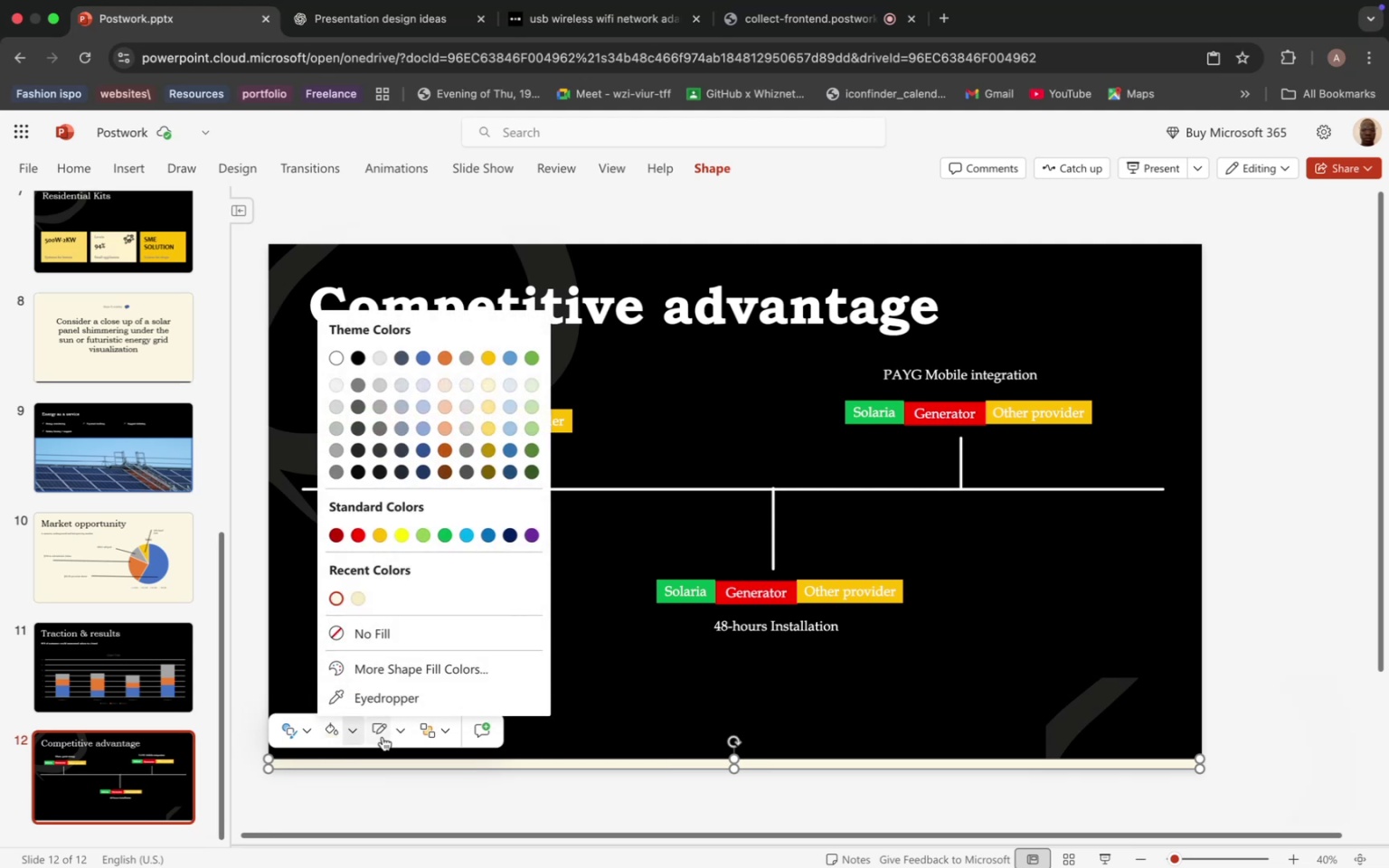 
left_click([400, 733])
 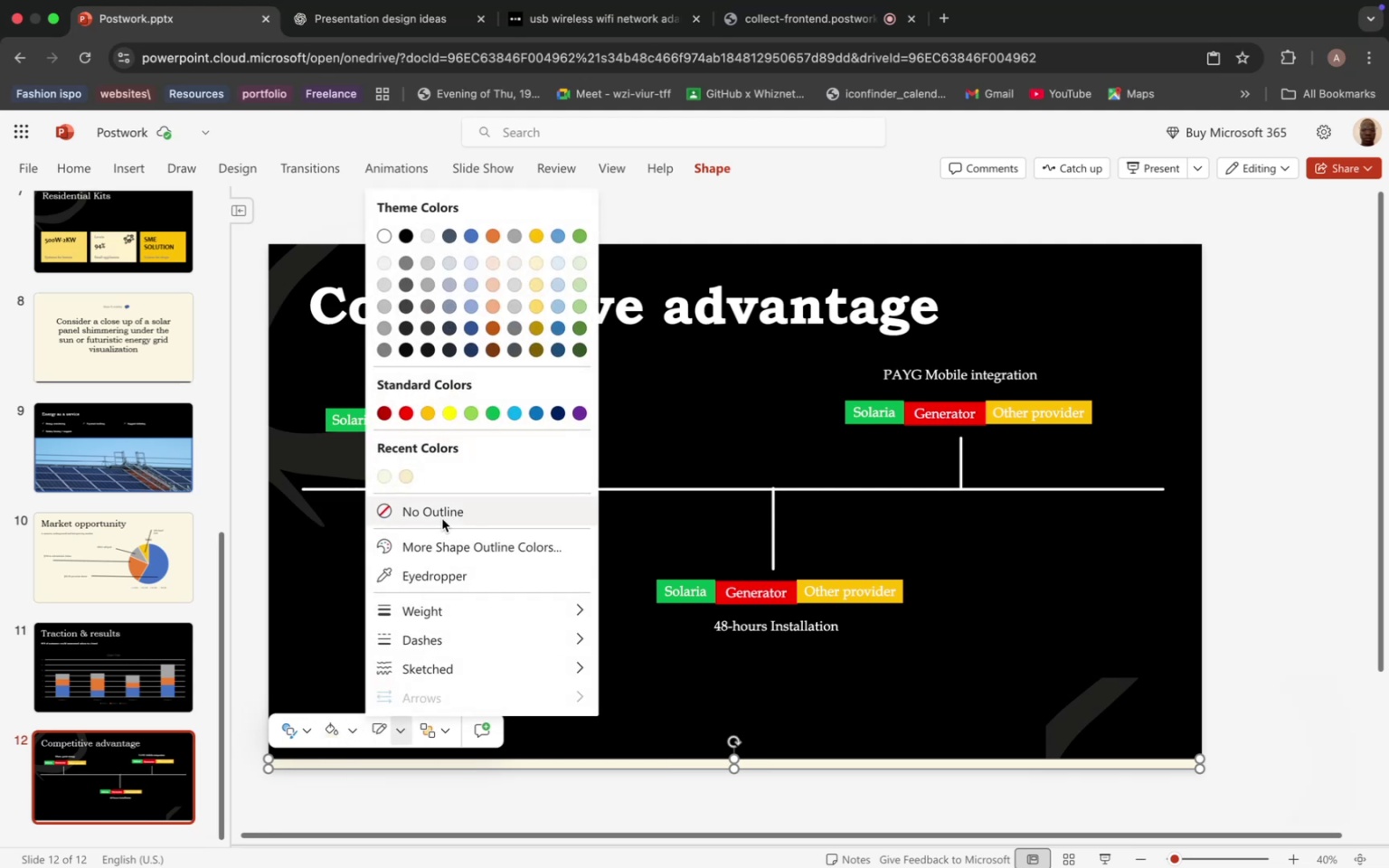 
left_click([436, 514])
 